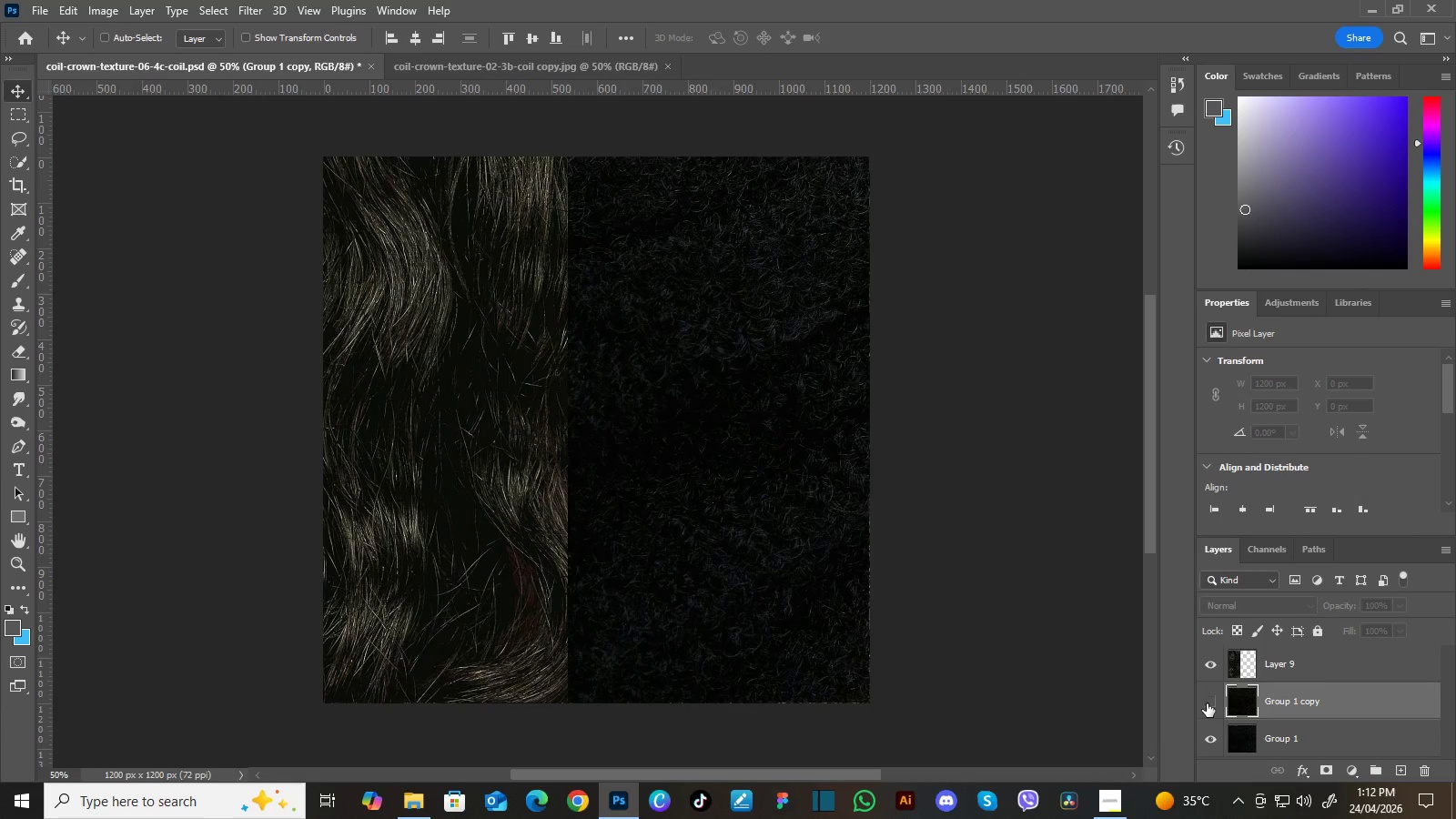 
left_click([1207, 703])
 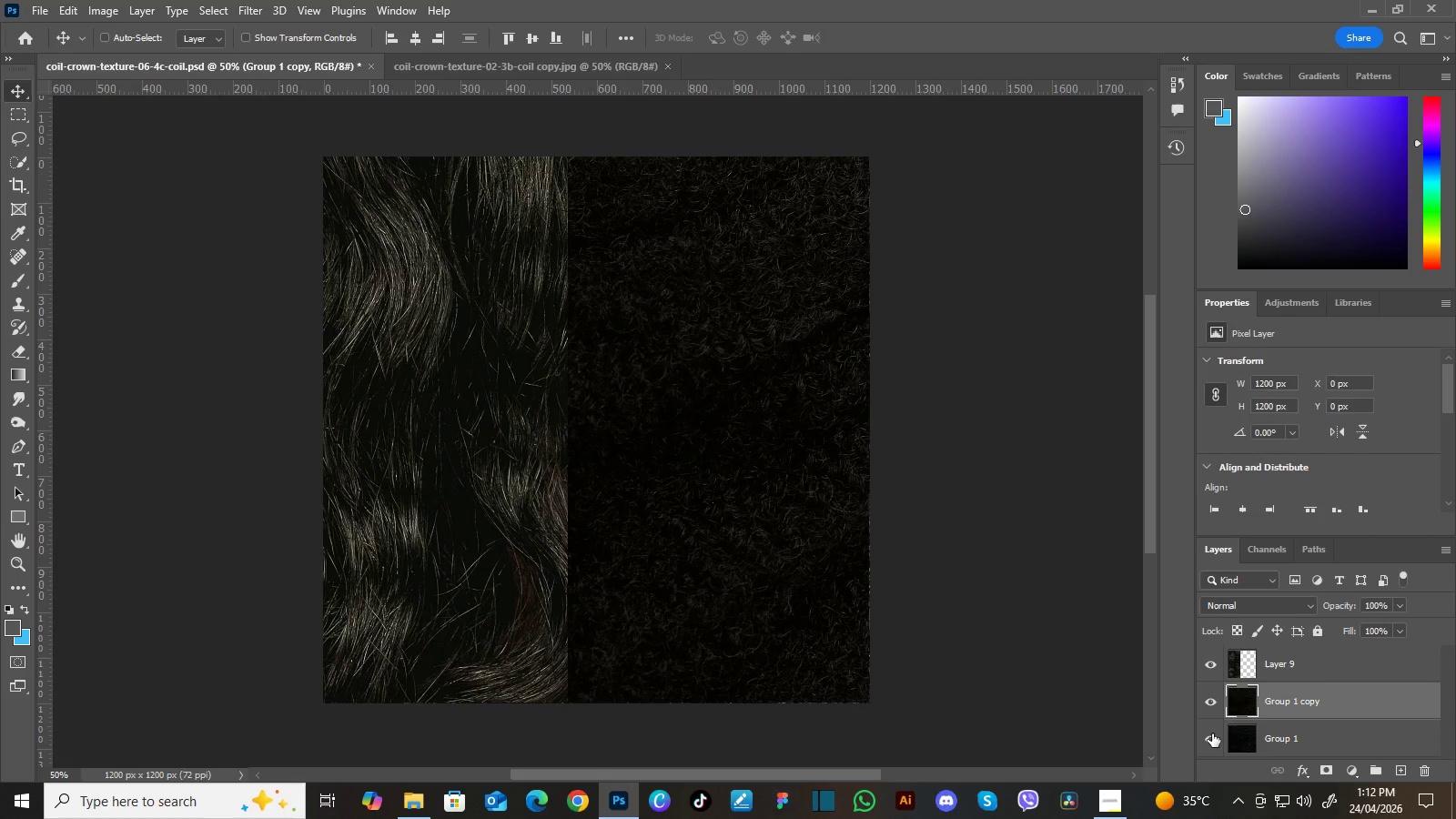 
left_click([1212, 740])
 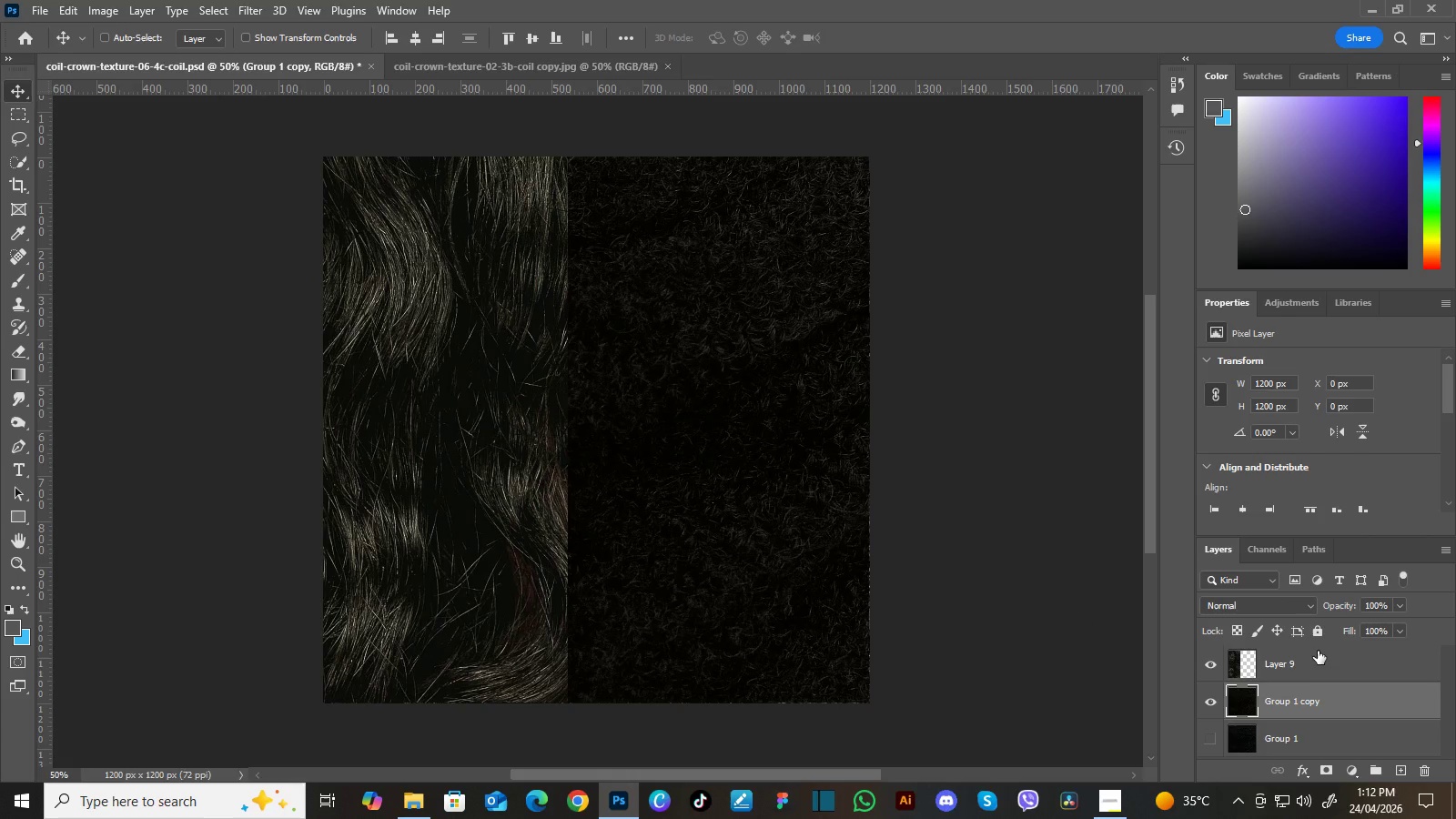 
wait(7.28)
 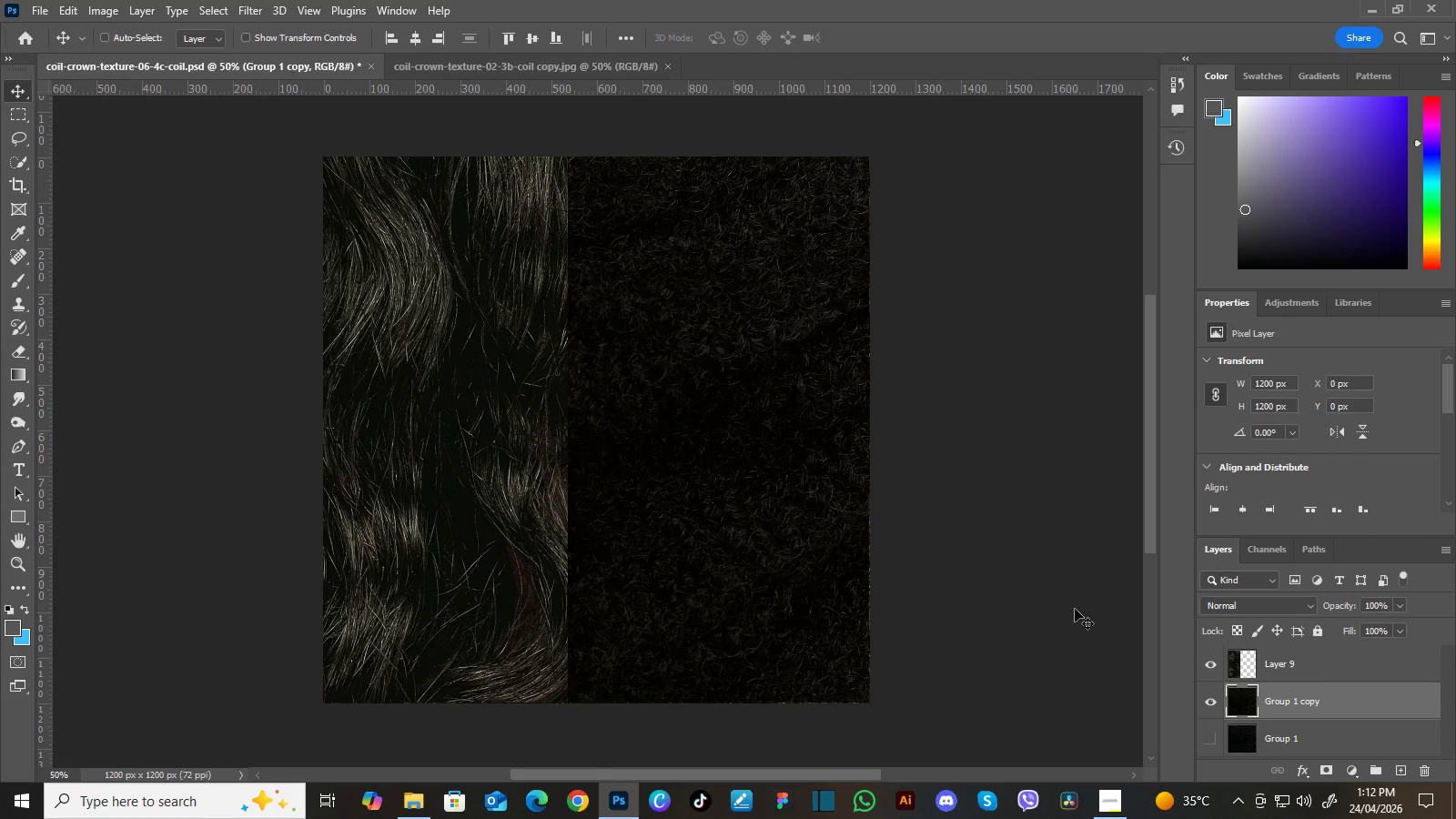 
left_click_drag(start_coordinate=[1399, 700], to_coordinate=[1405, 758])
 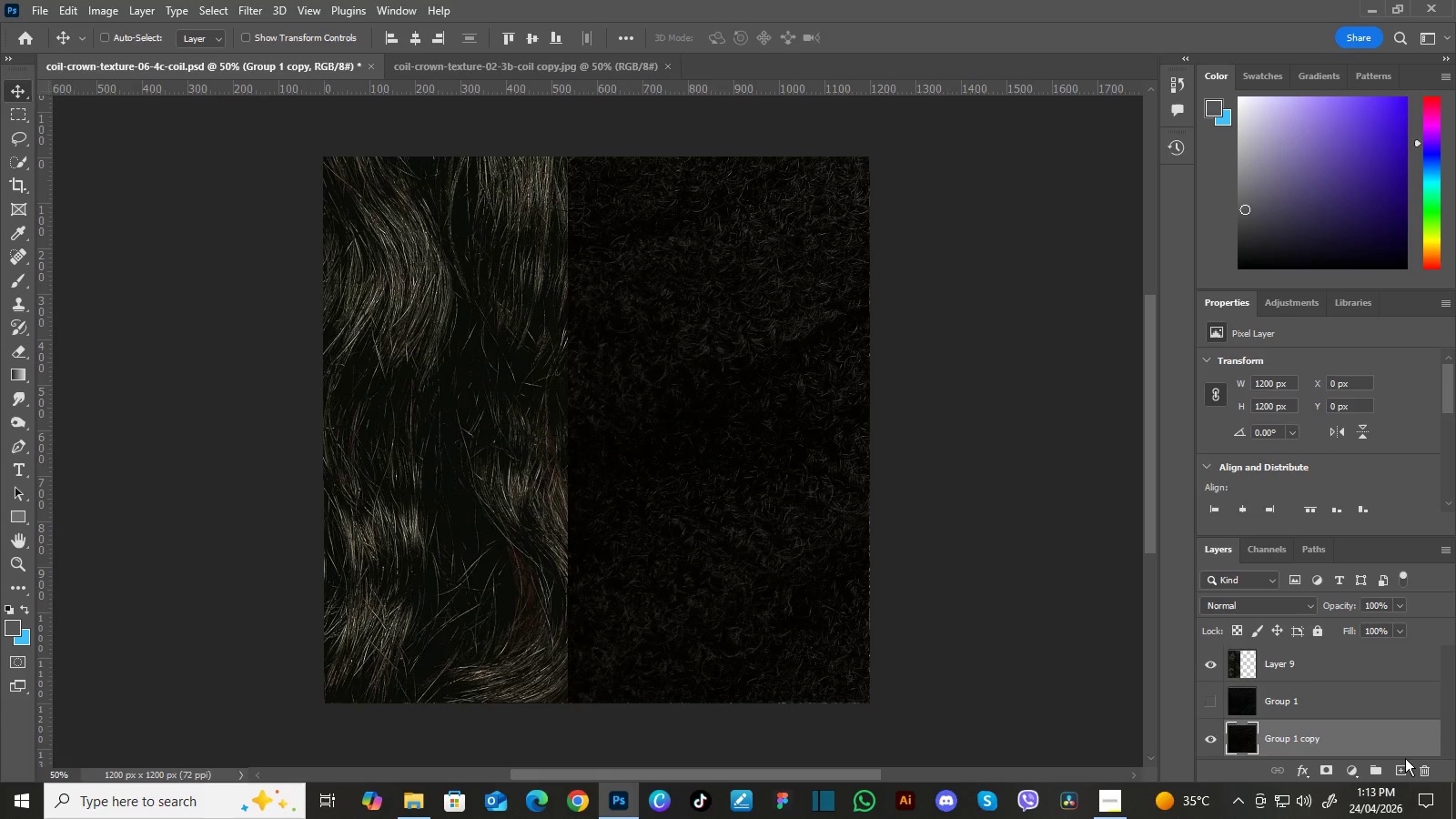 
left_click([1405, 758])
 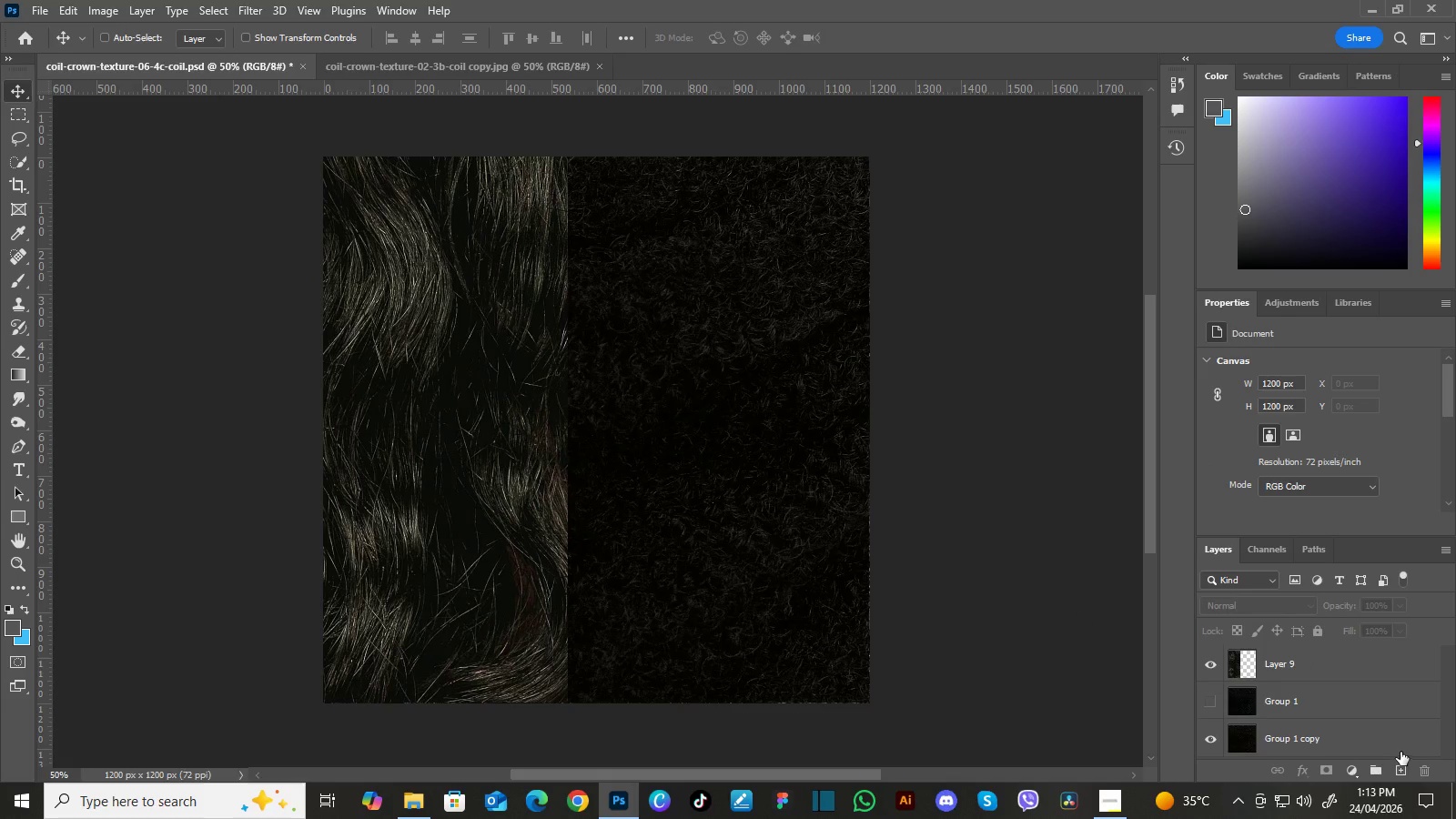 
key(Control+Z)
 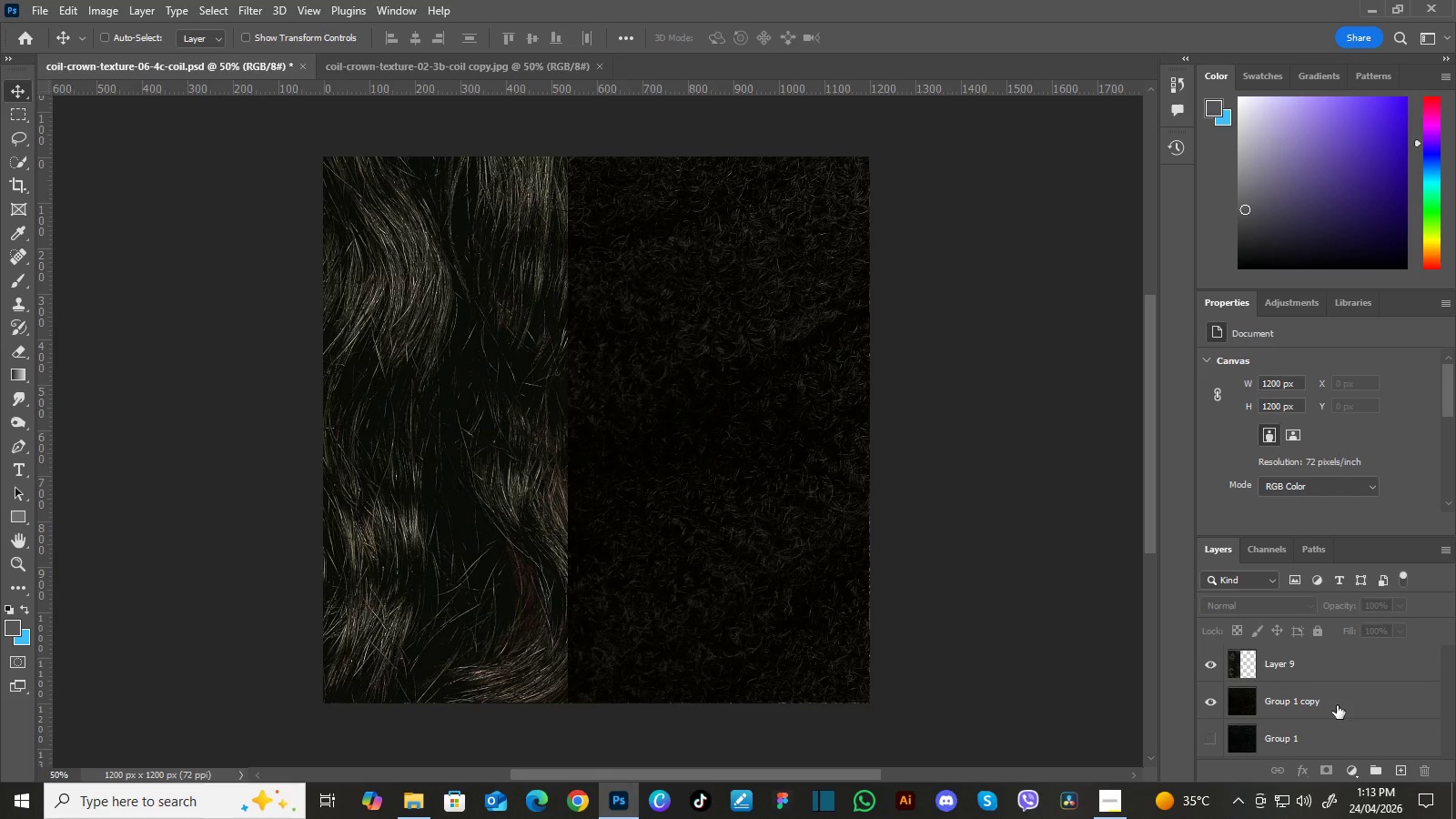 
left_click_drag(start_coordinate=[1377, 699], to_coordinate=[1406, 767])
 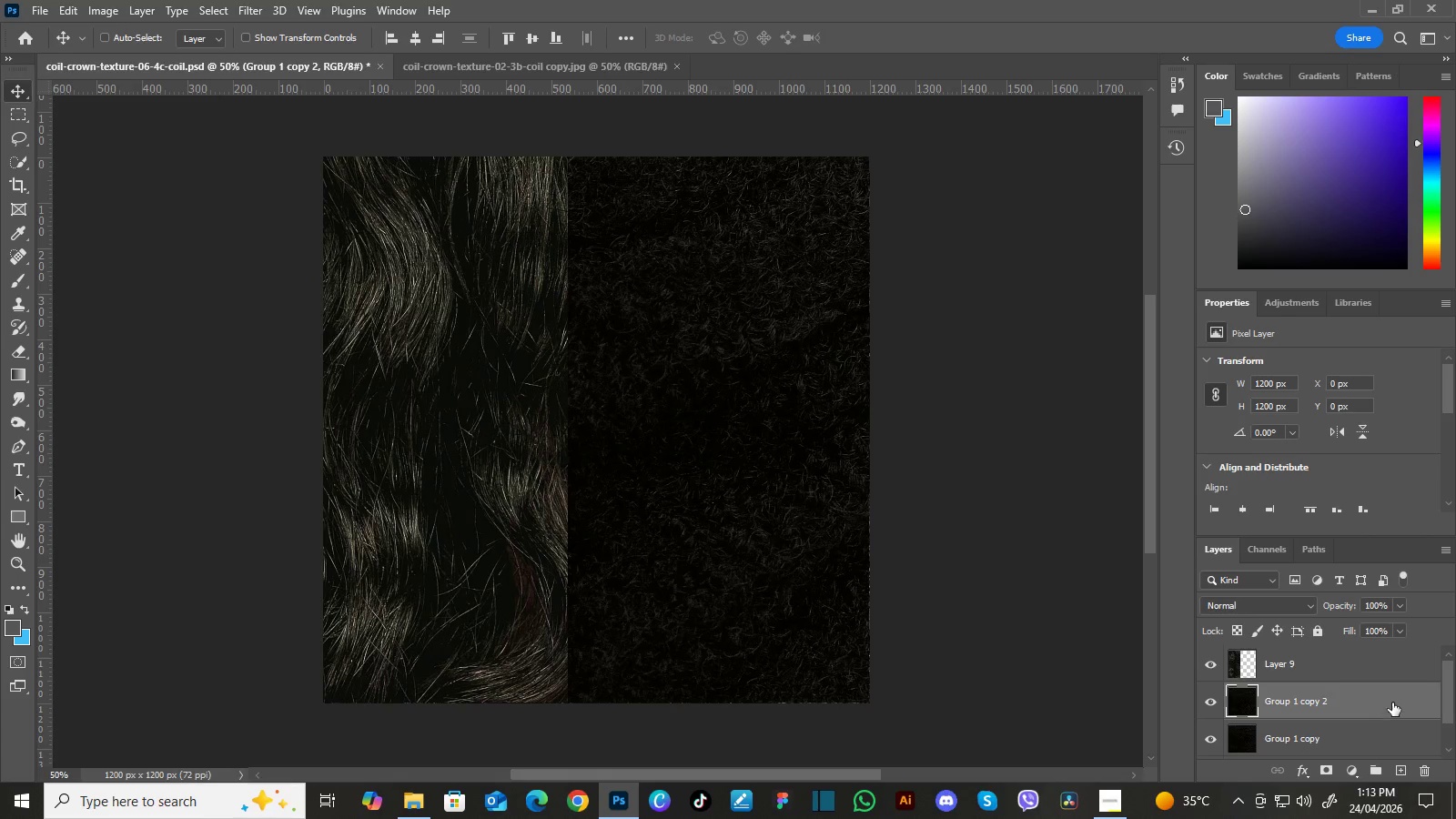 
left_click_drag(start_coordinate=[1392, 703], to_coordinate=[1401, 768])
 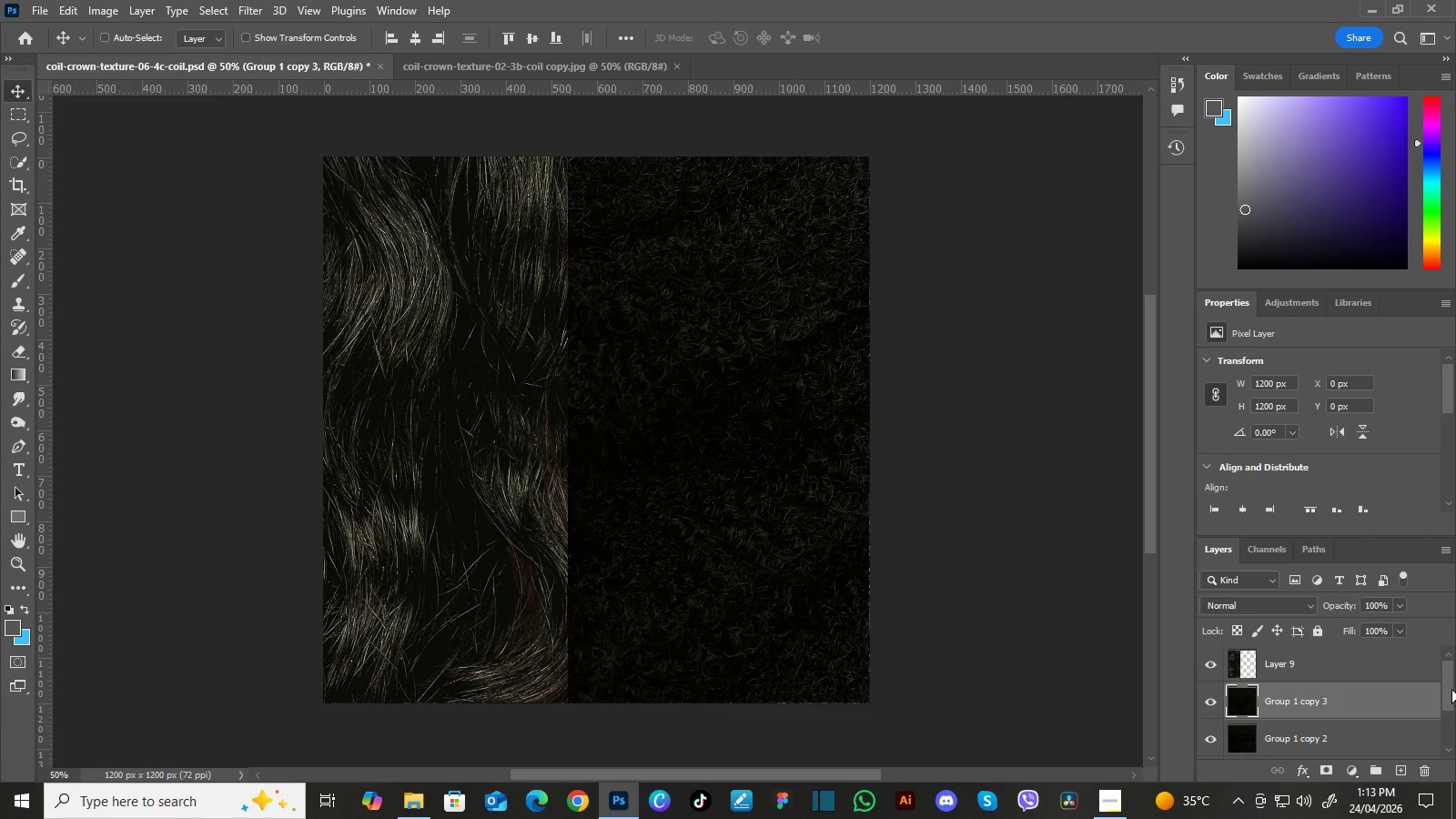 
left_click_drag(start_coordinate=[1450, 688], to_coordinate=[1447, 712])
 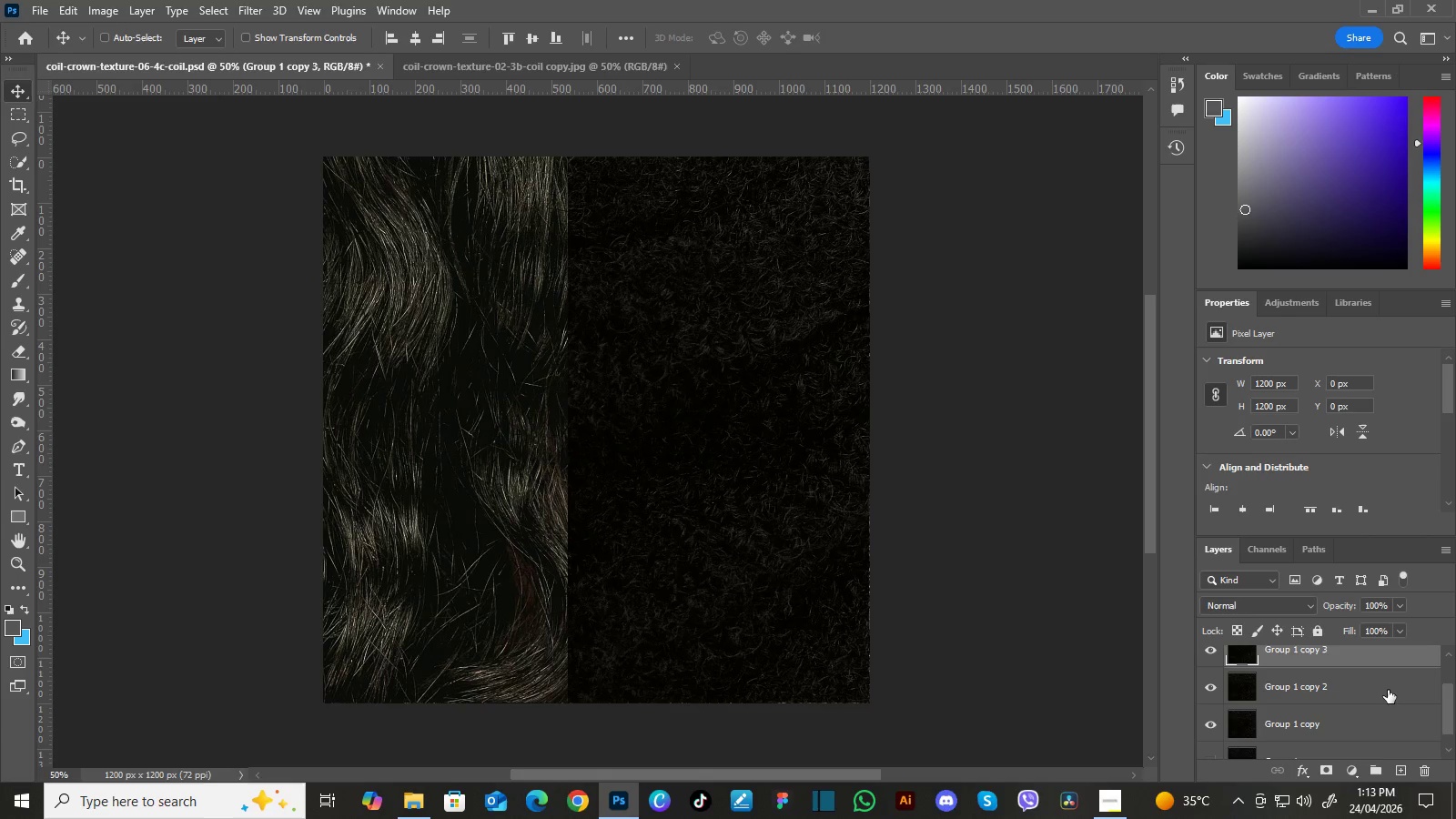 
hold_key(key=ControlLeft, duration=0.48)
left_click([1388, 690])
 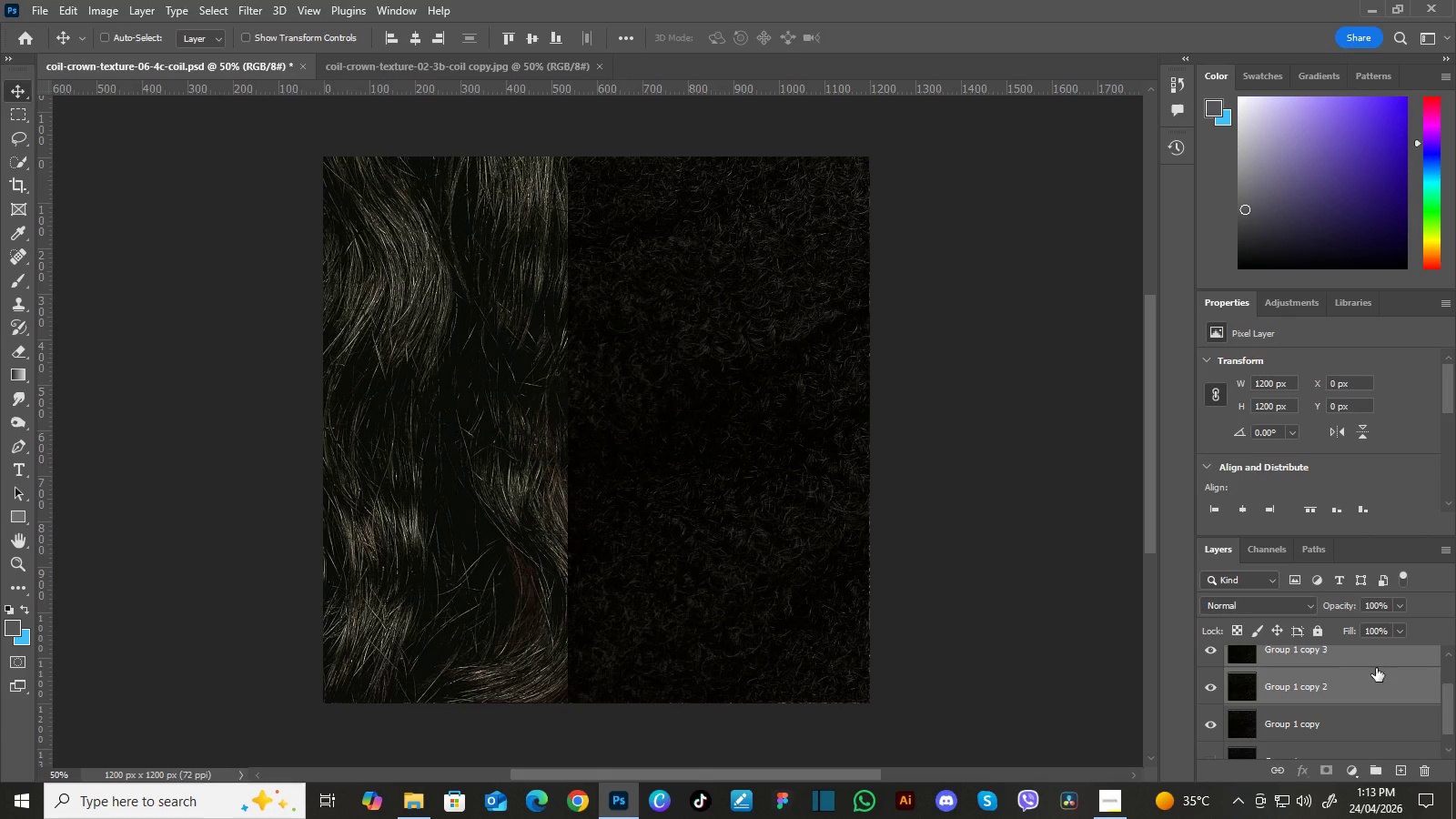 
key(Control+G)
 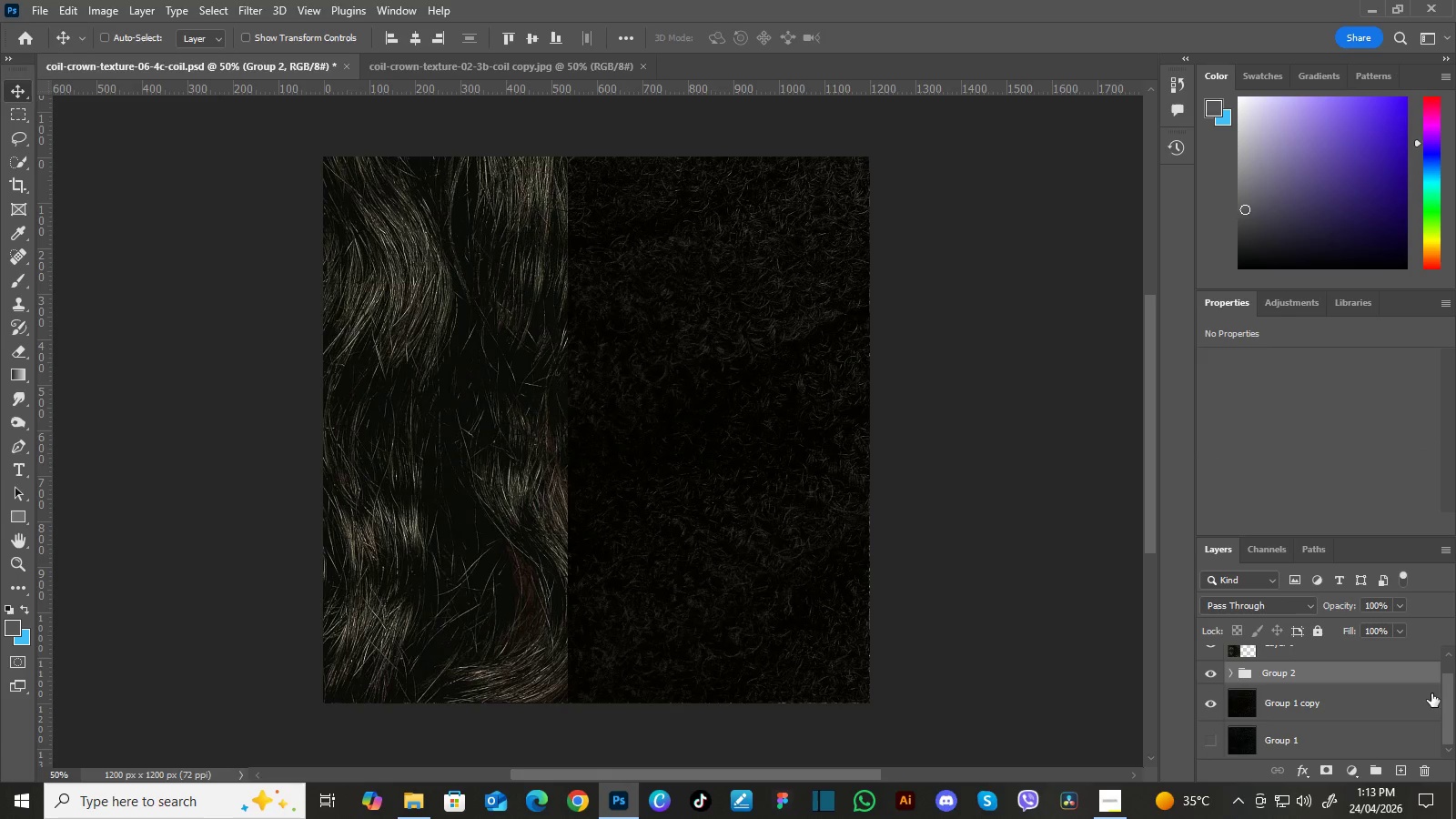 
left_click_drag(start_coordinate=[1450, 691], to_coordinate=[1452, 639])
 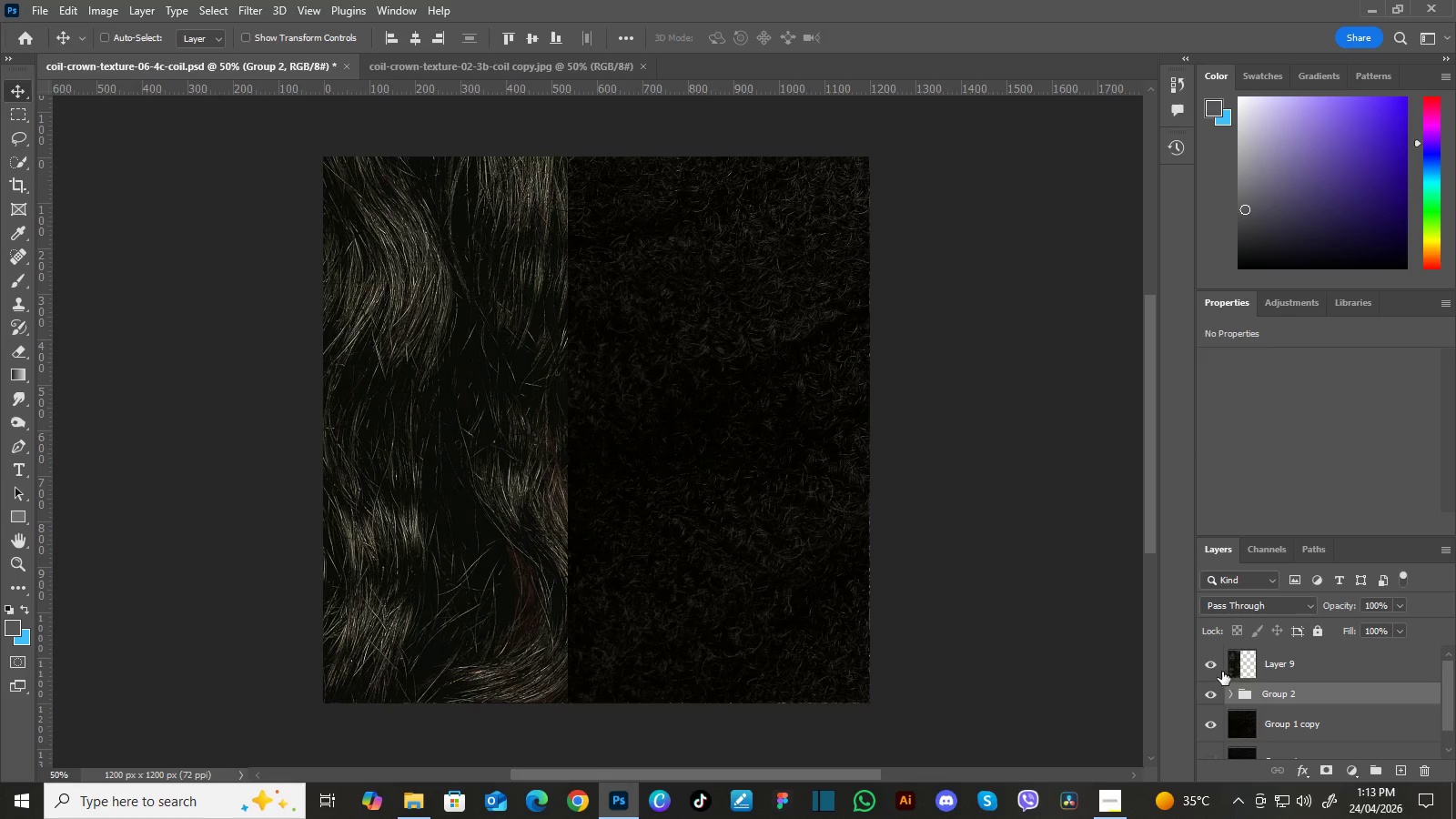 
left_click([1216, 663])
 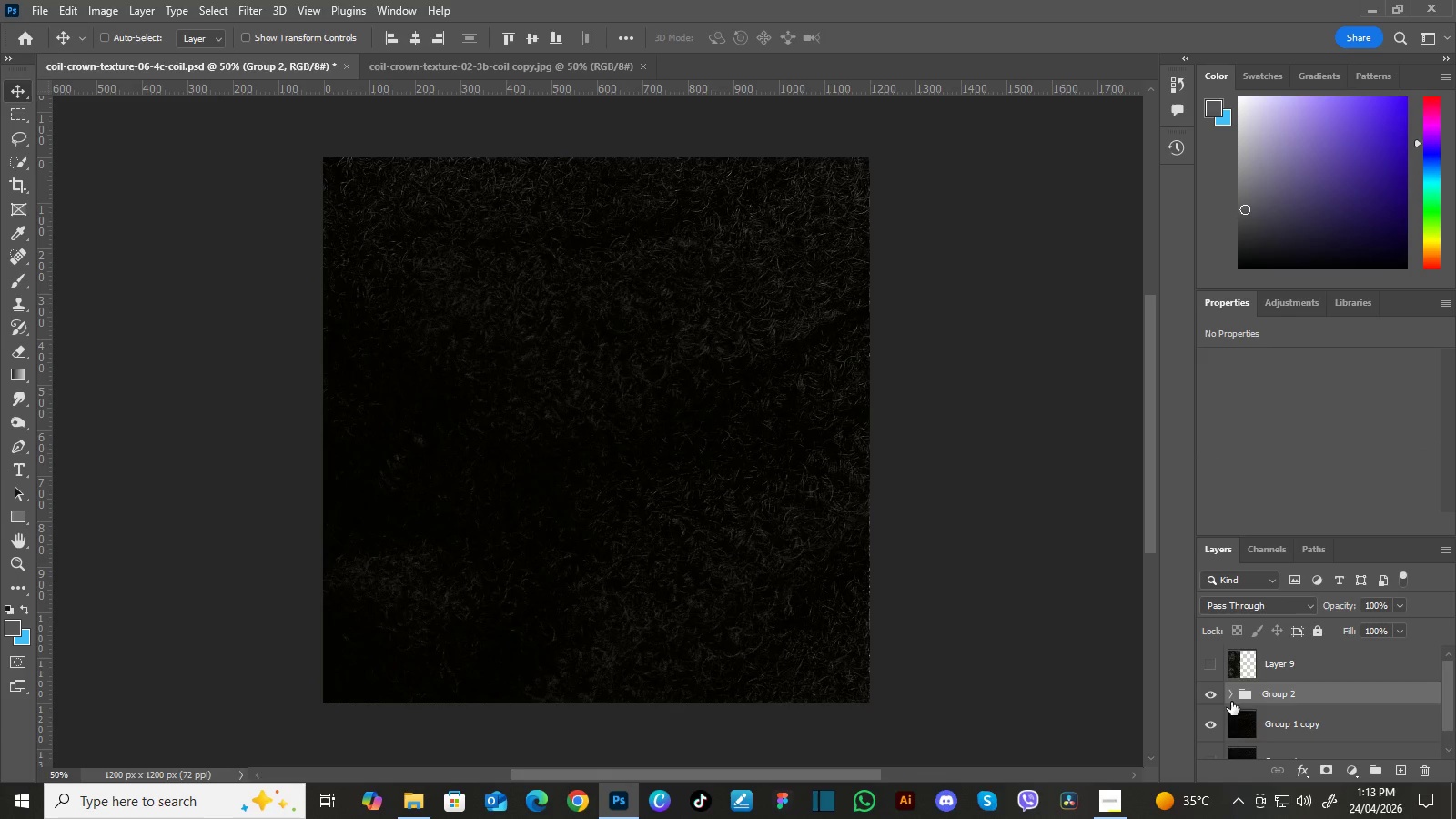 
left_click([1228, 689])
 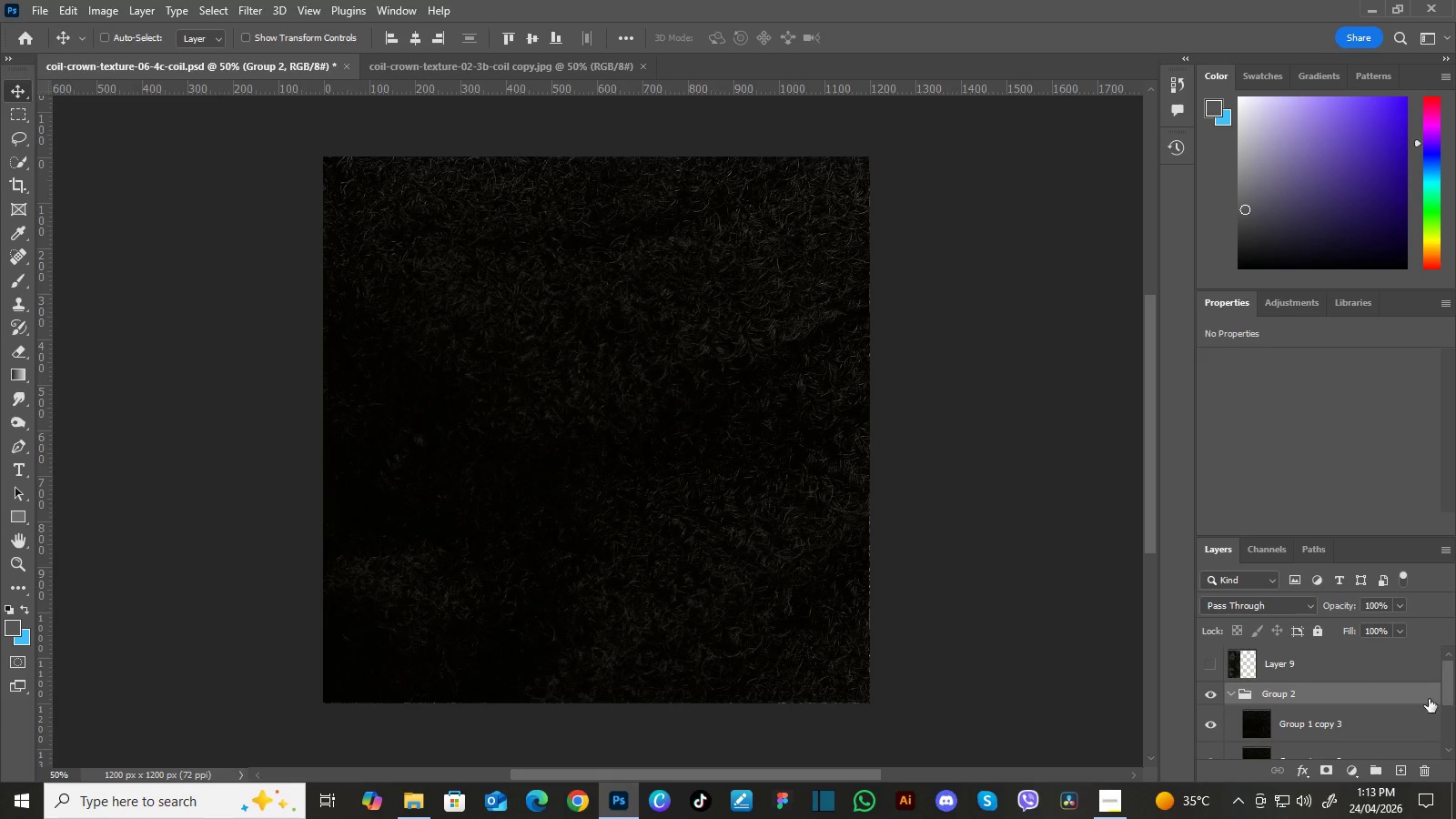 
left_click_drag(start_coordinate=[1445, 688], to_coordinate=[1444, 705])
 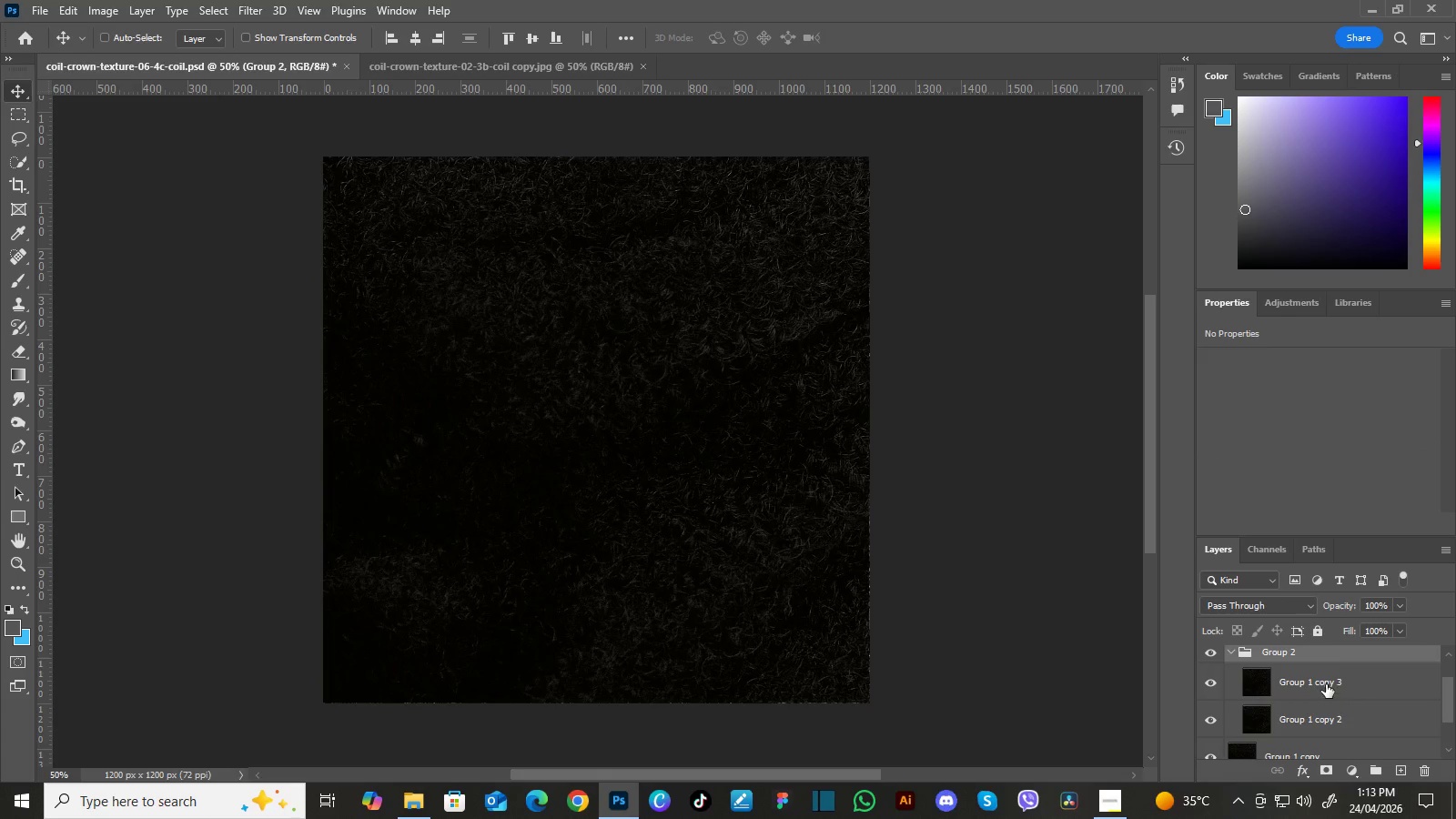 
left_click([1326, 684])
 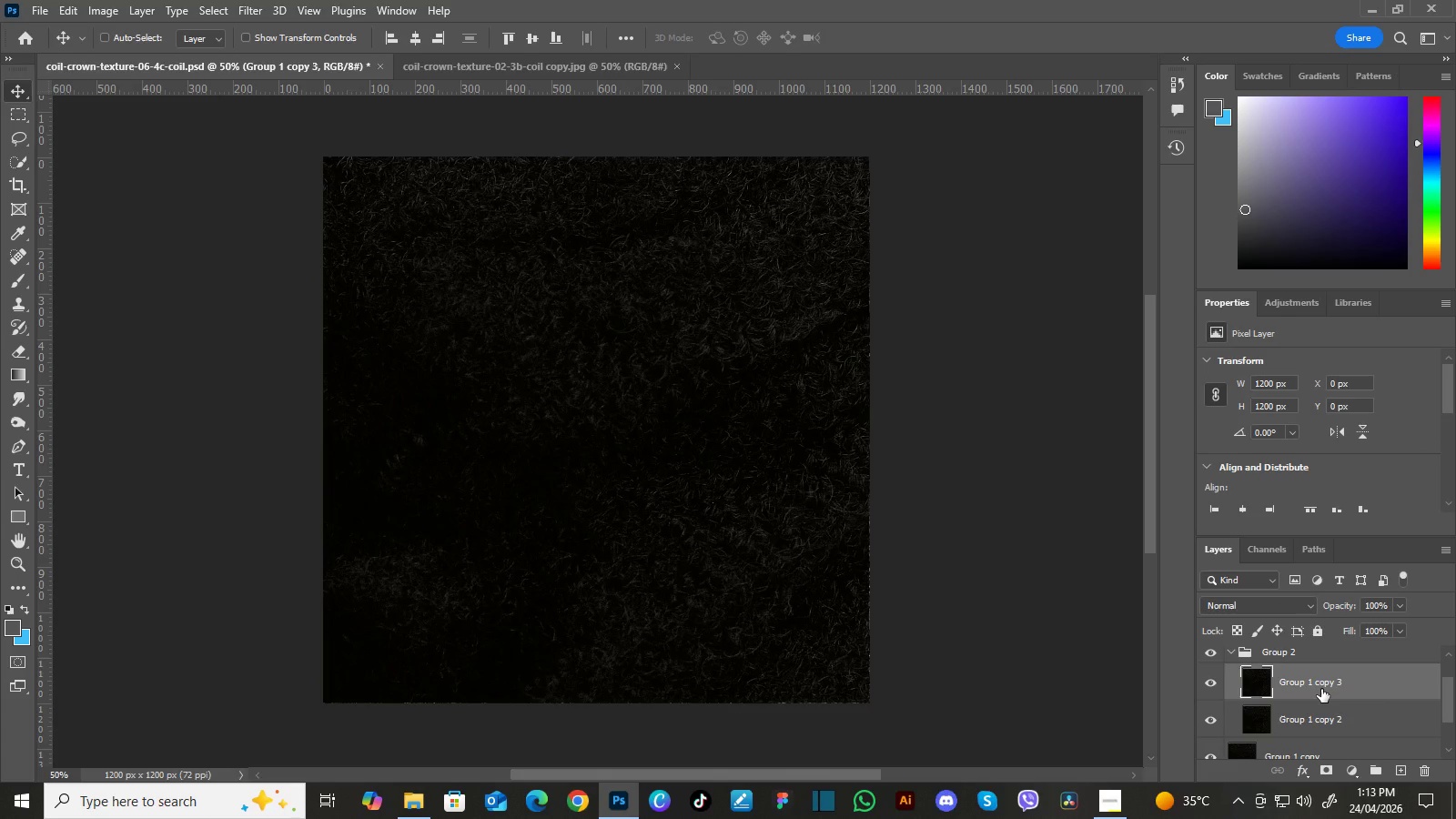 
key(Control+I)
 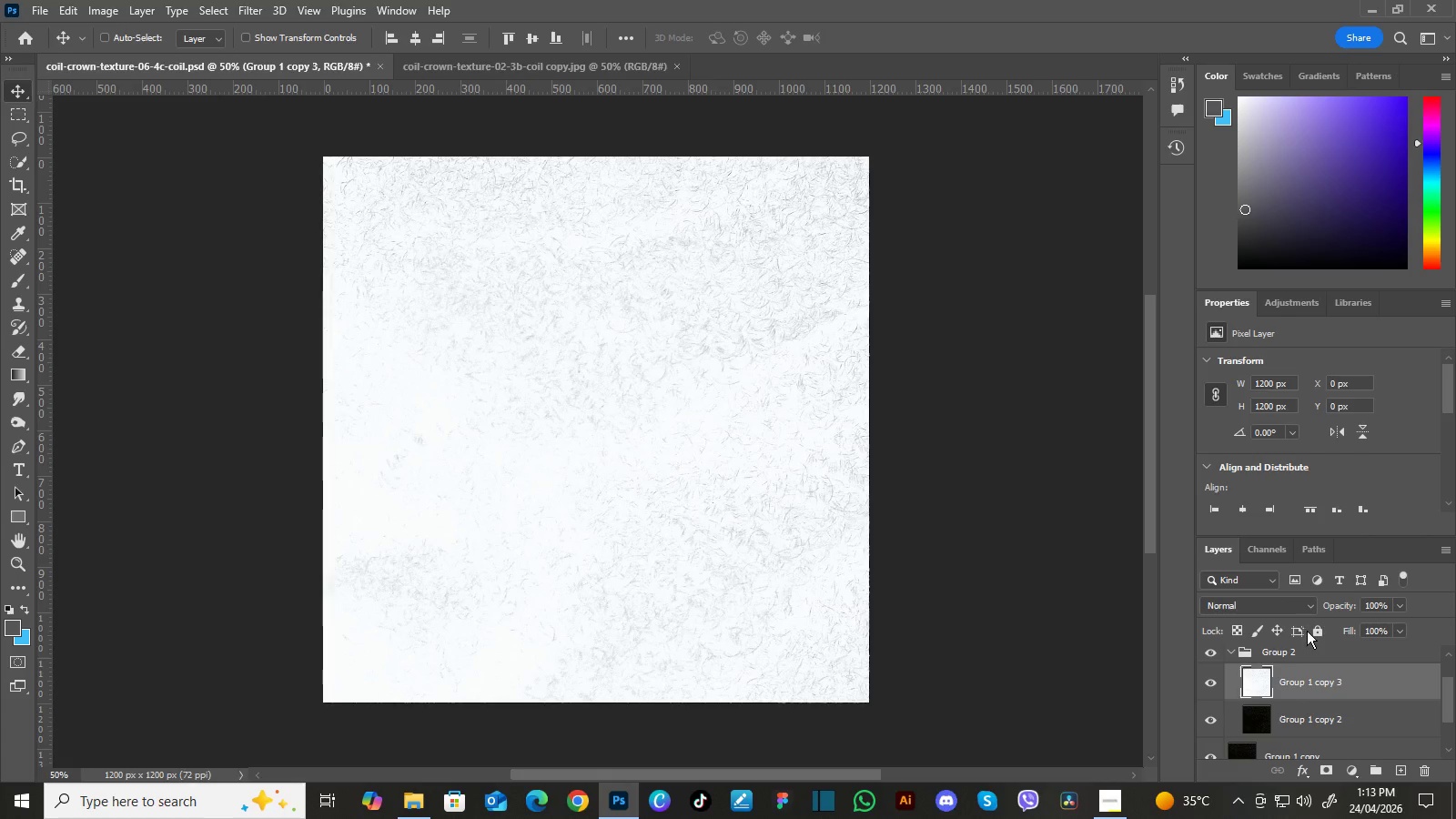 
left_click([1312, 606])
 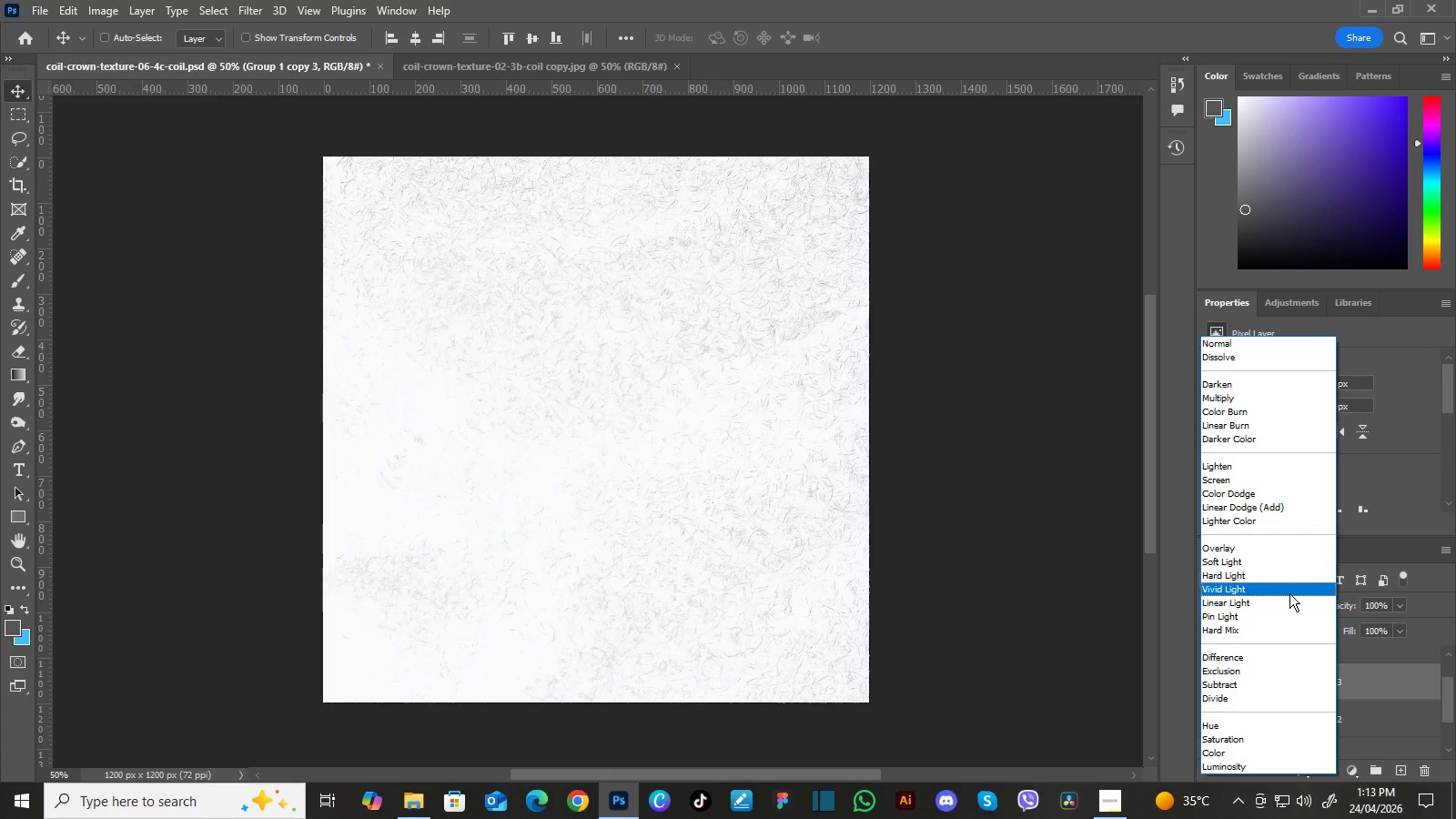 
left_click([1289, 591])
 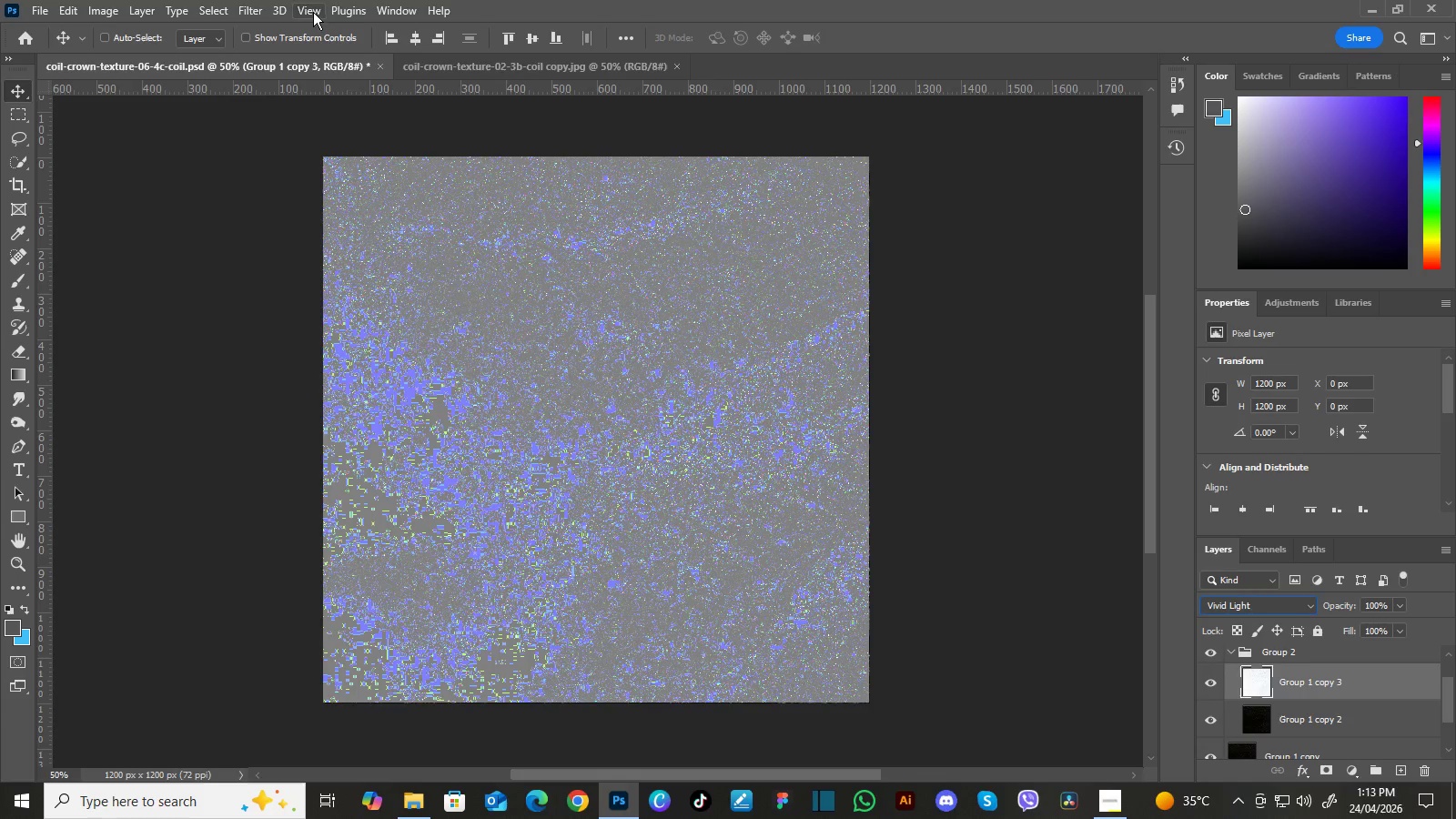 
left_click([258, 14])
 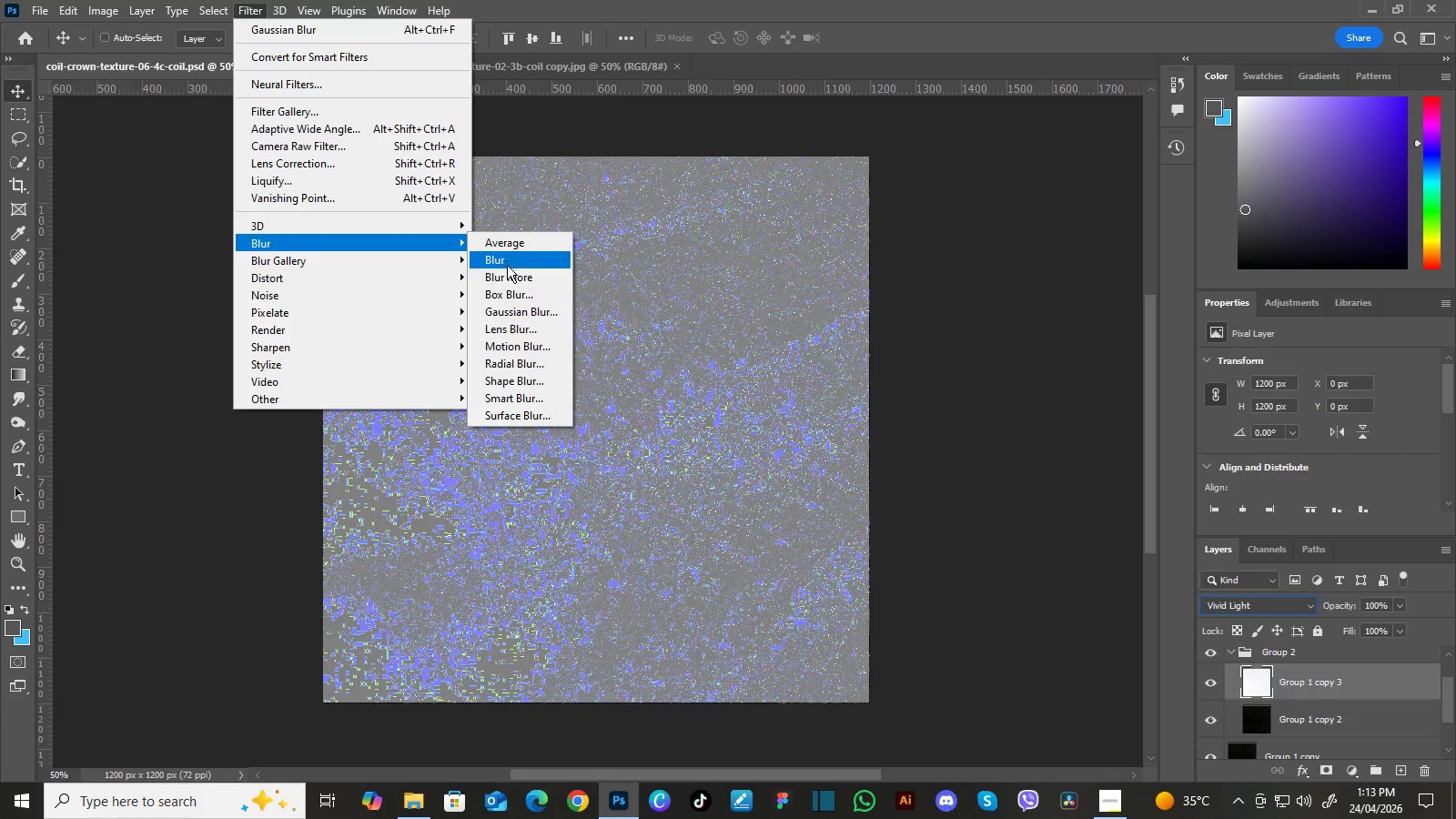 
left_click([521, 310])
 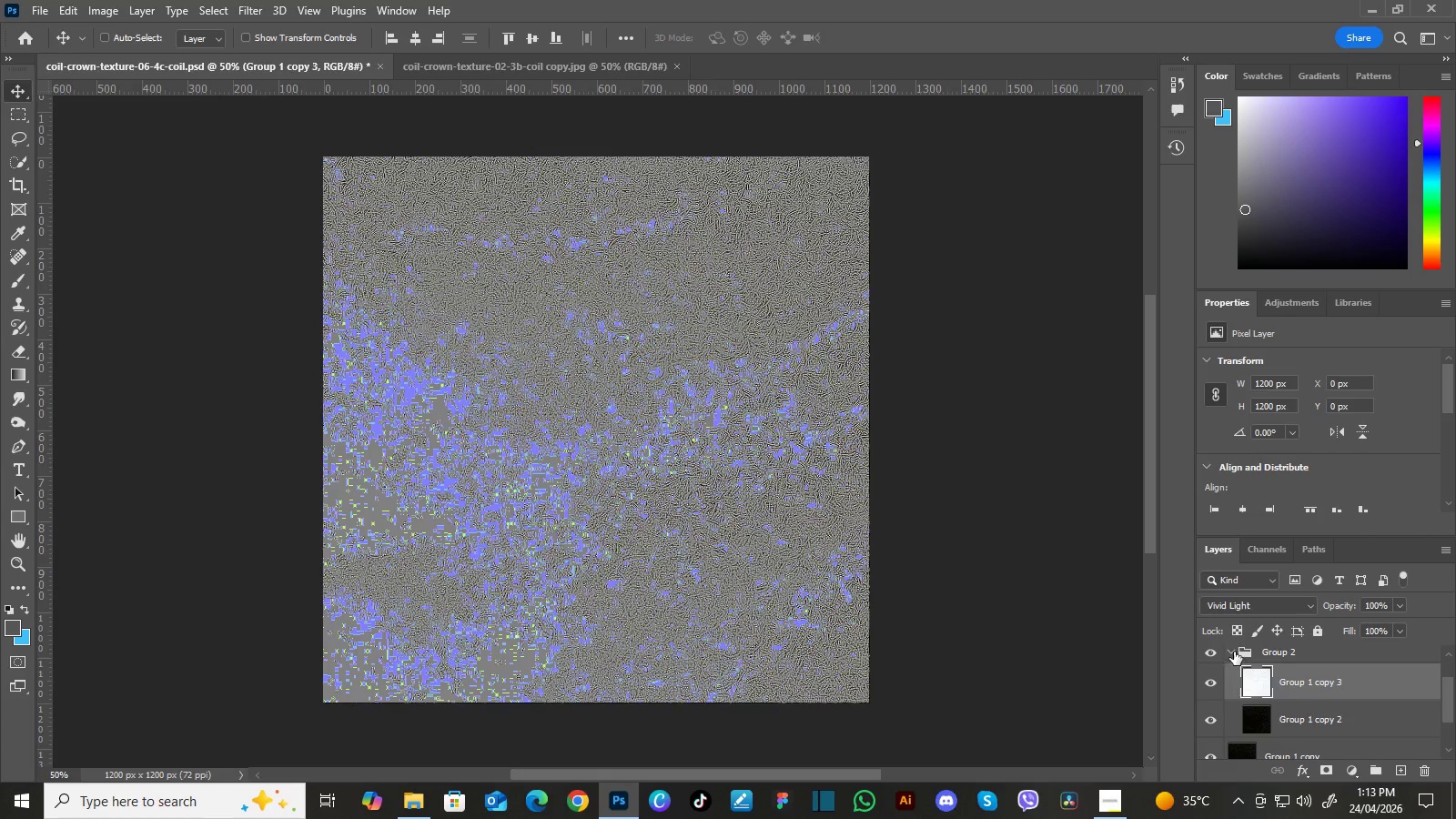 
left_click([1310, 607])
 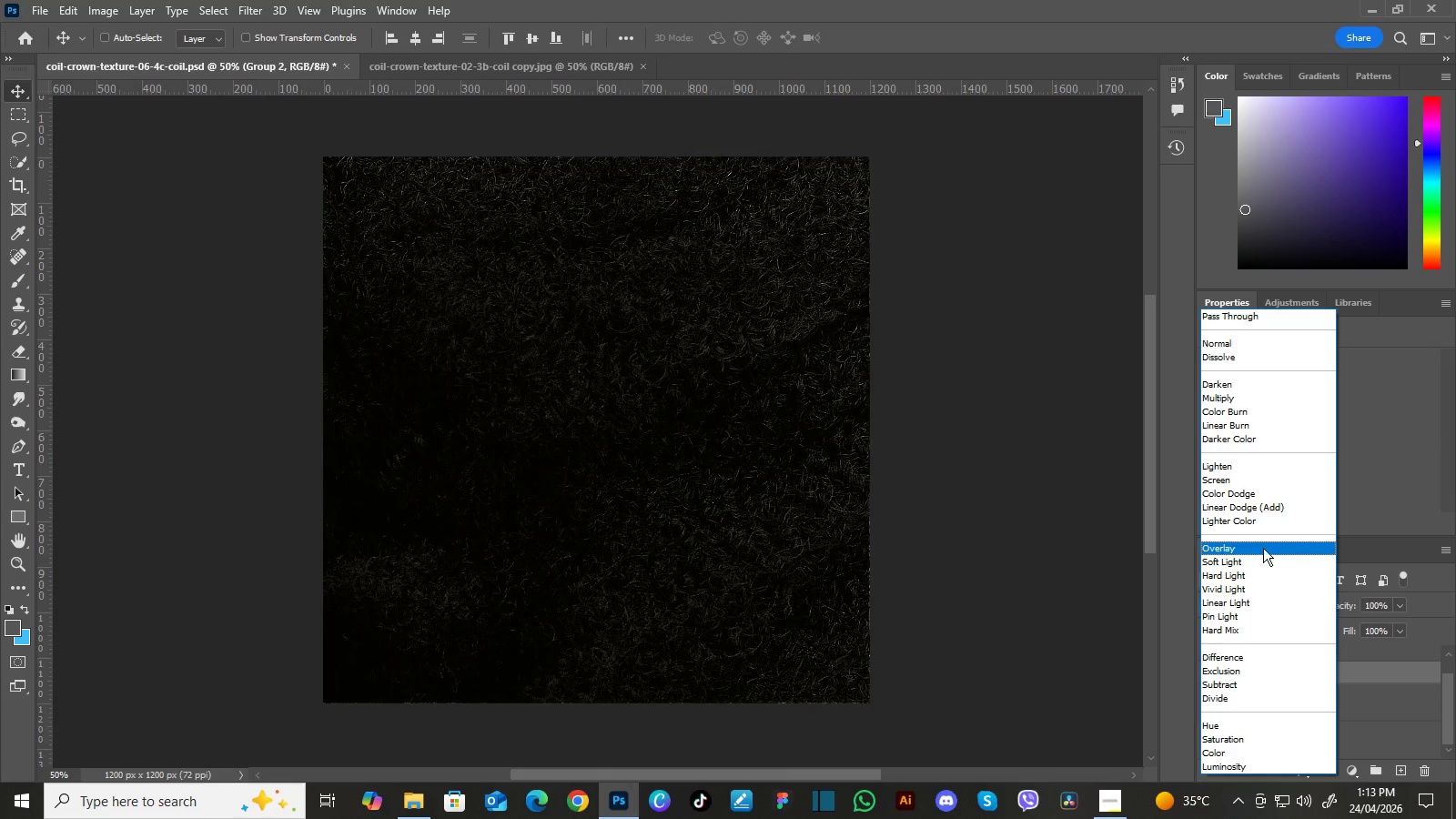 
left_click([1263, 548])
 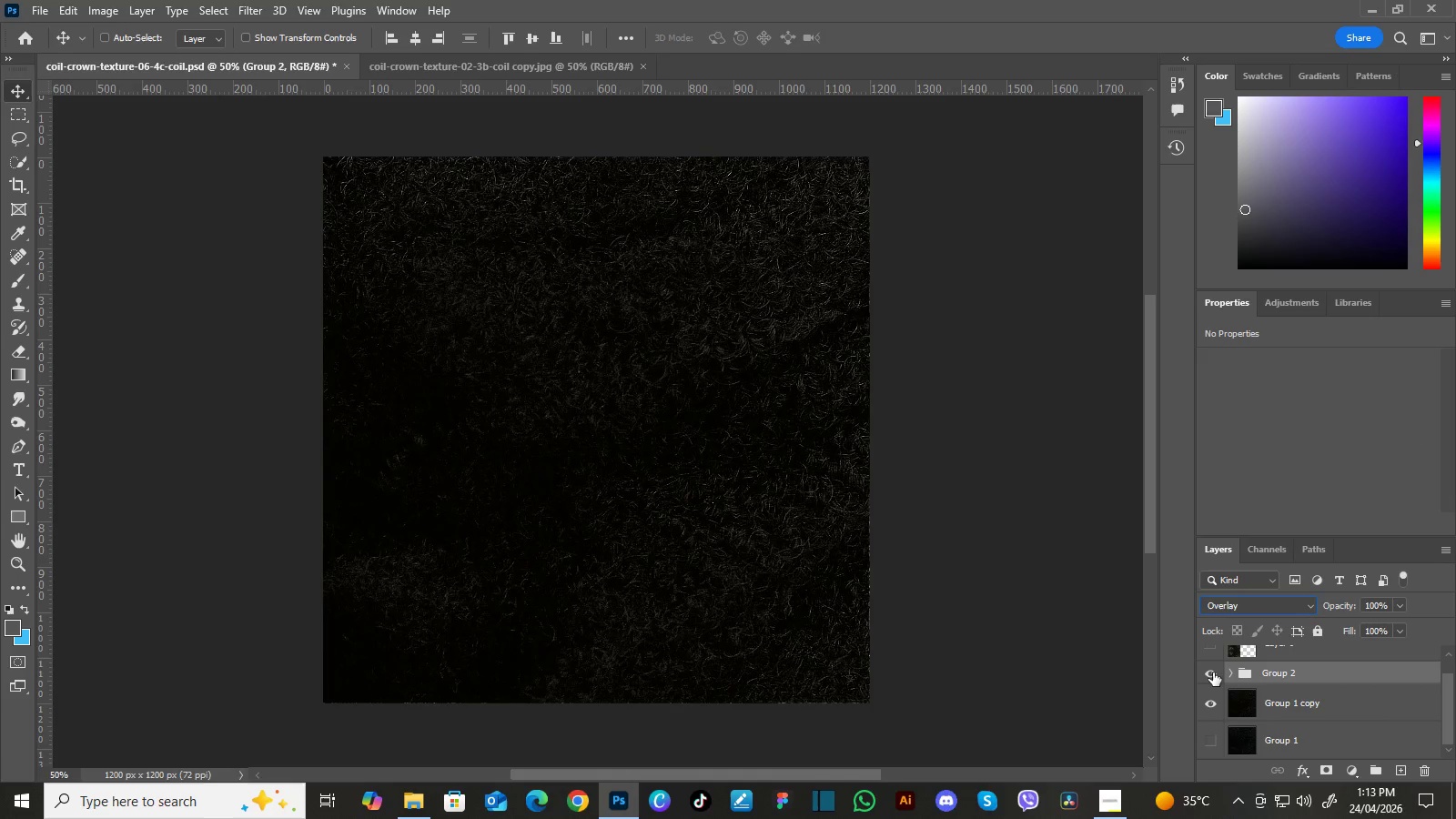 
left_click([1213, 672])
 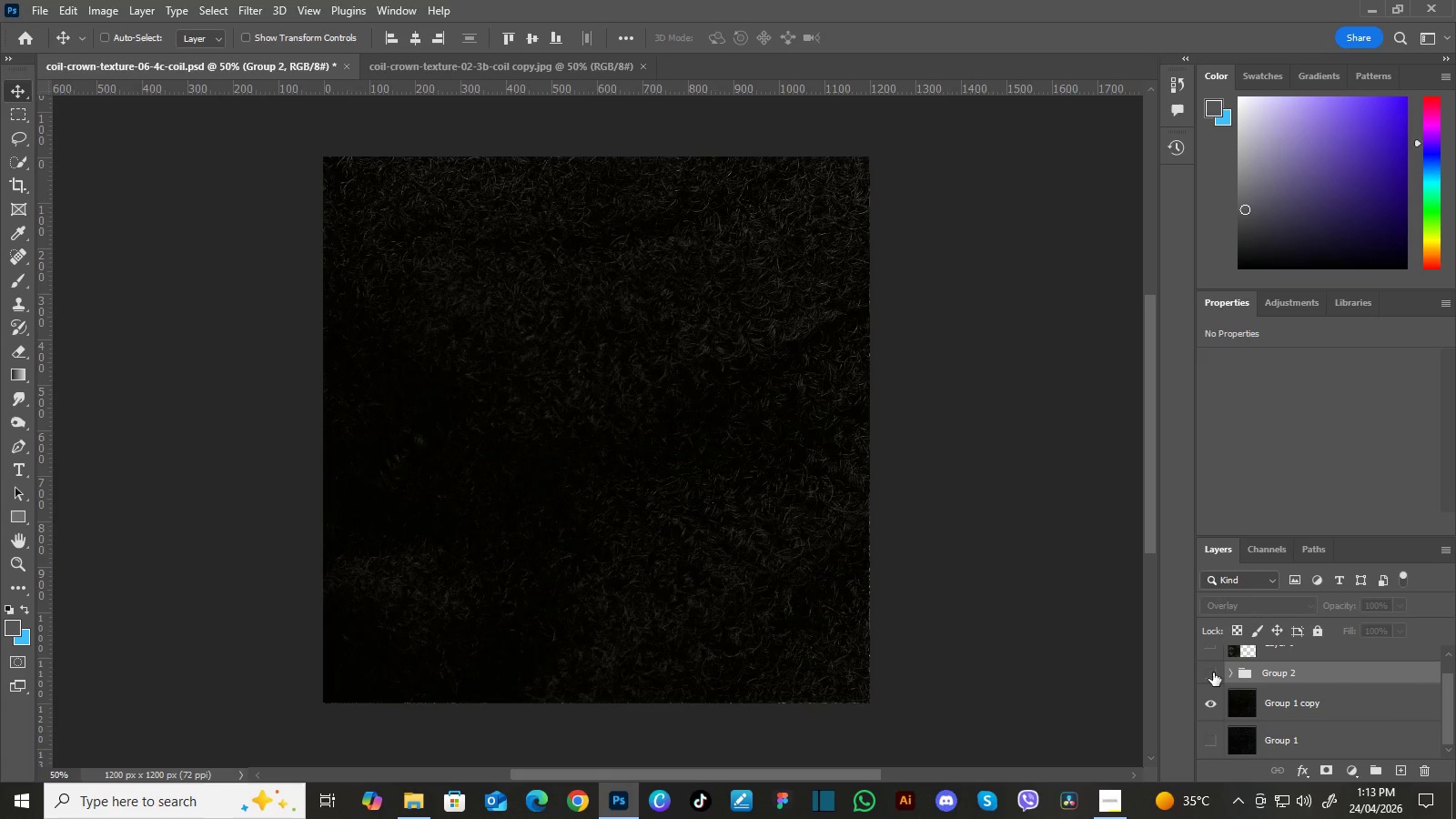 
left_click([1213, 672])
 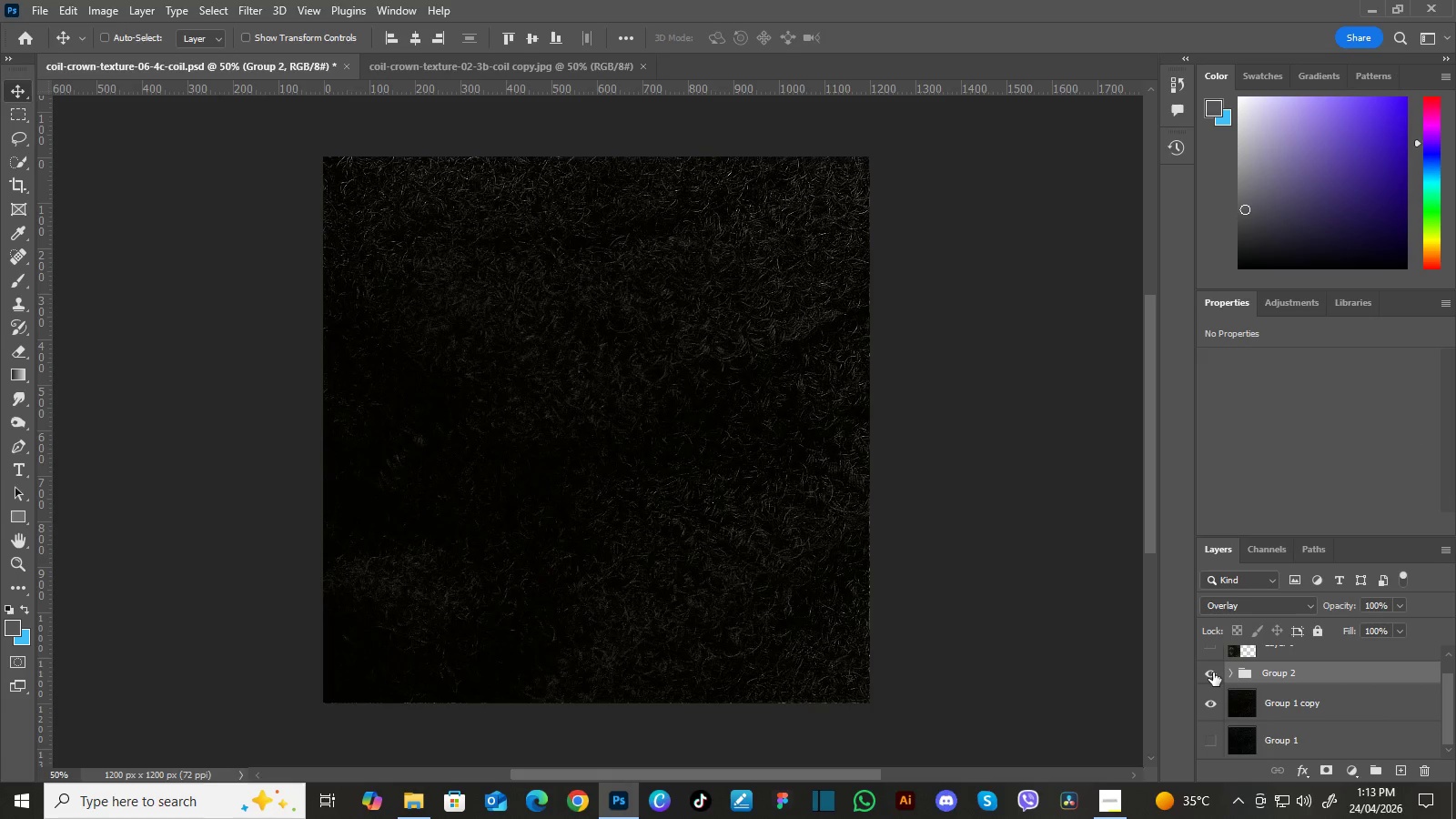 
left_click([1213, 672])
 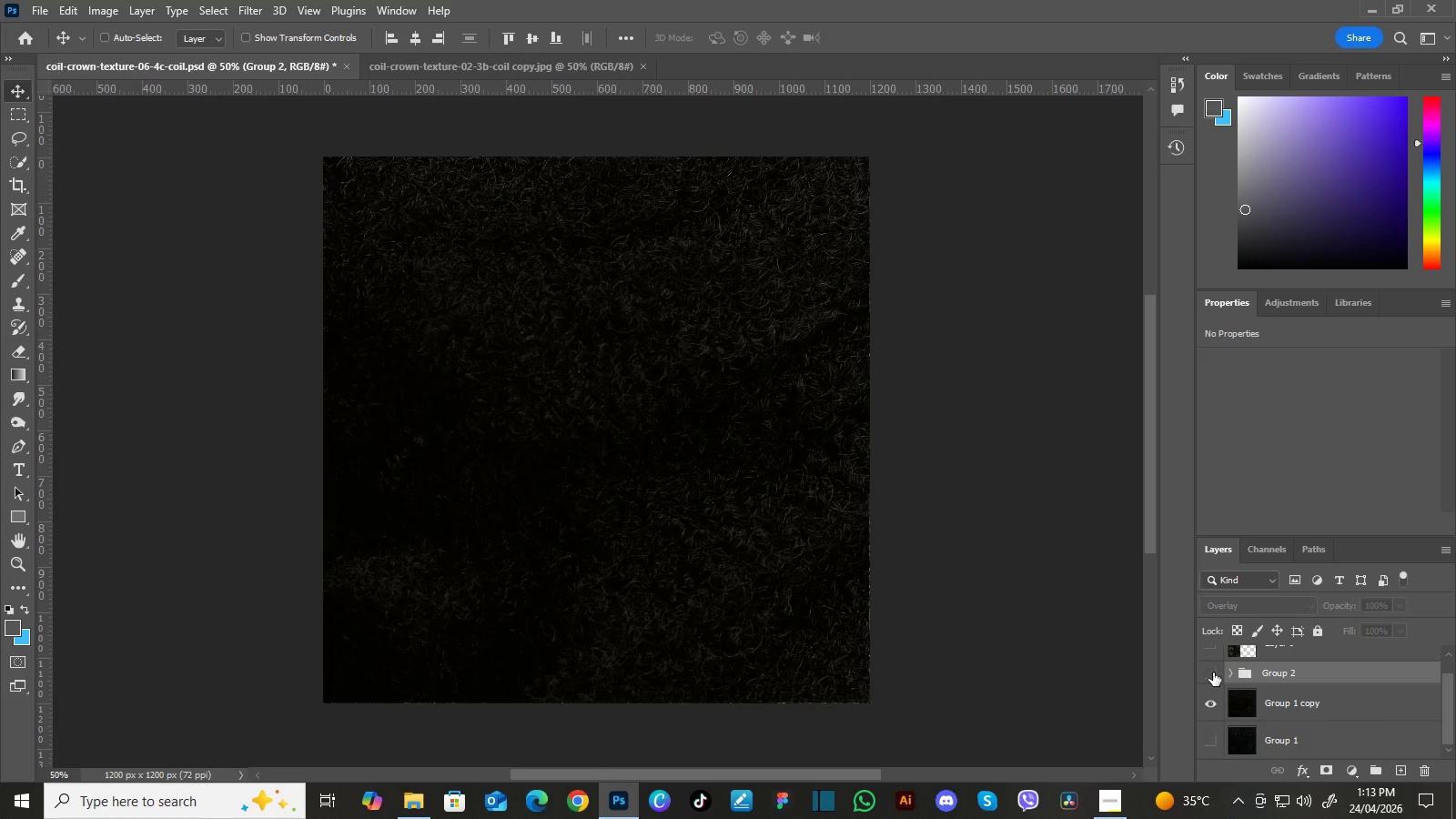 
left_click([1213, 672])
 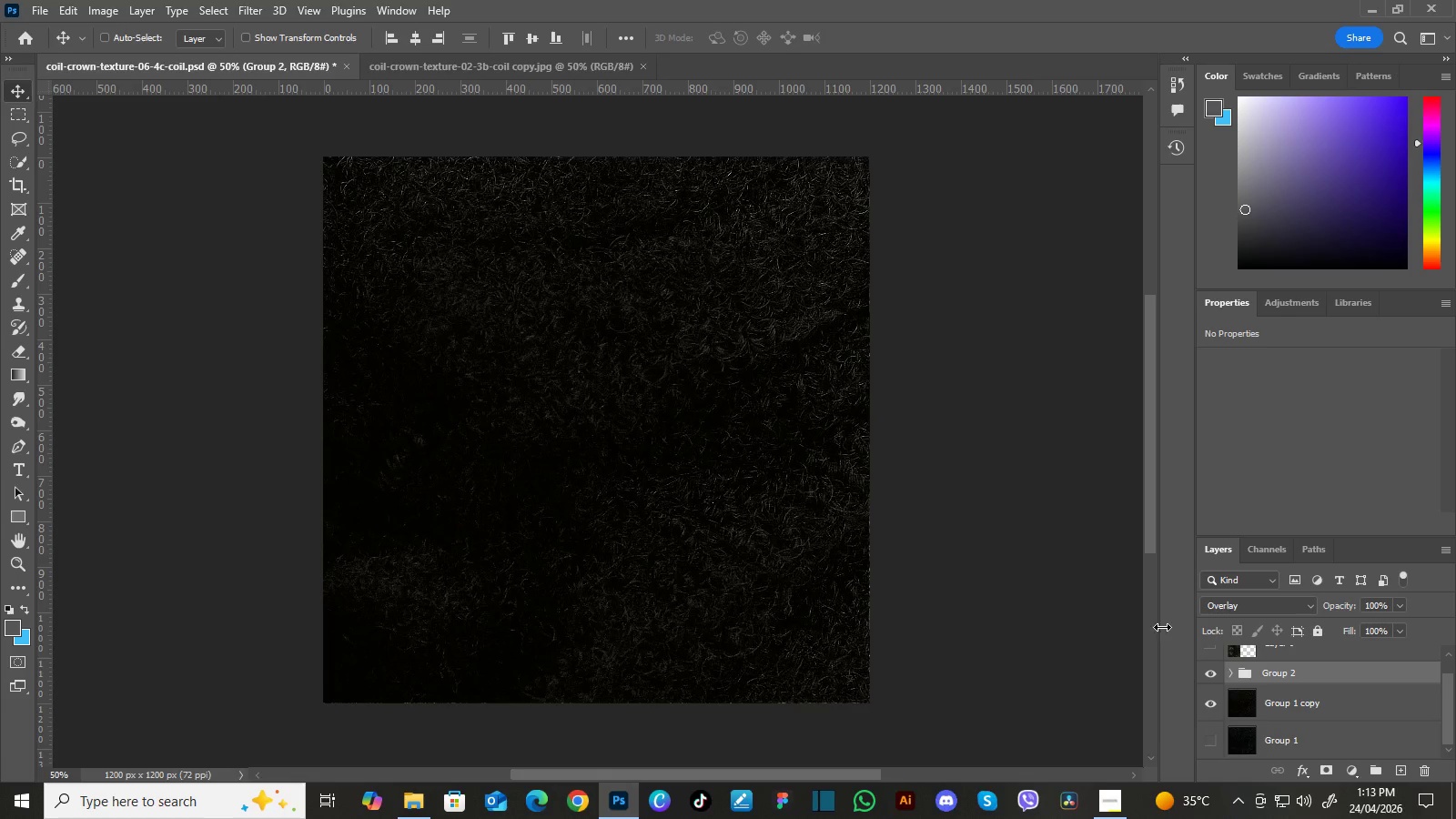 
wait(5.62)
 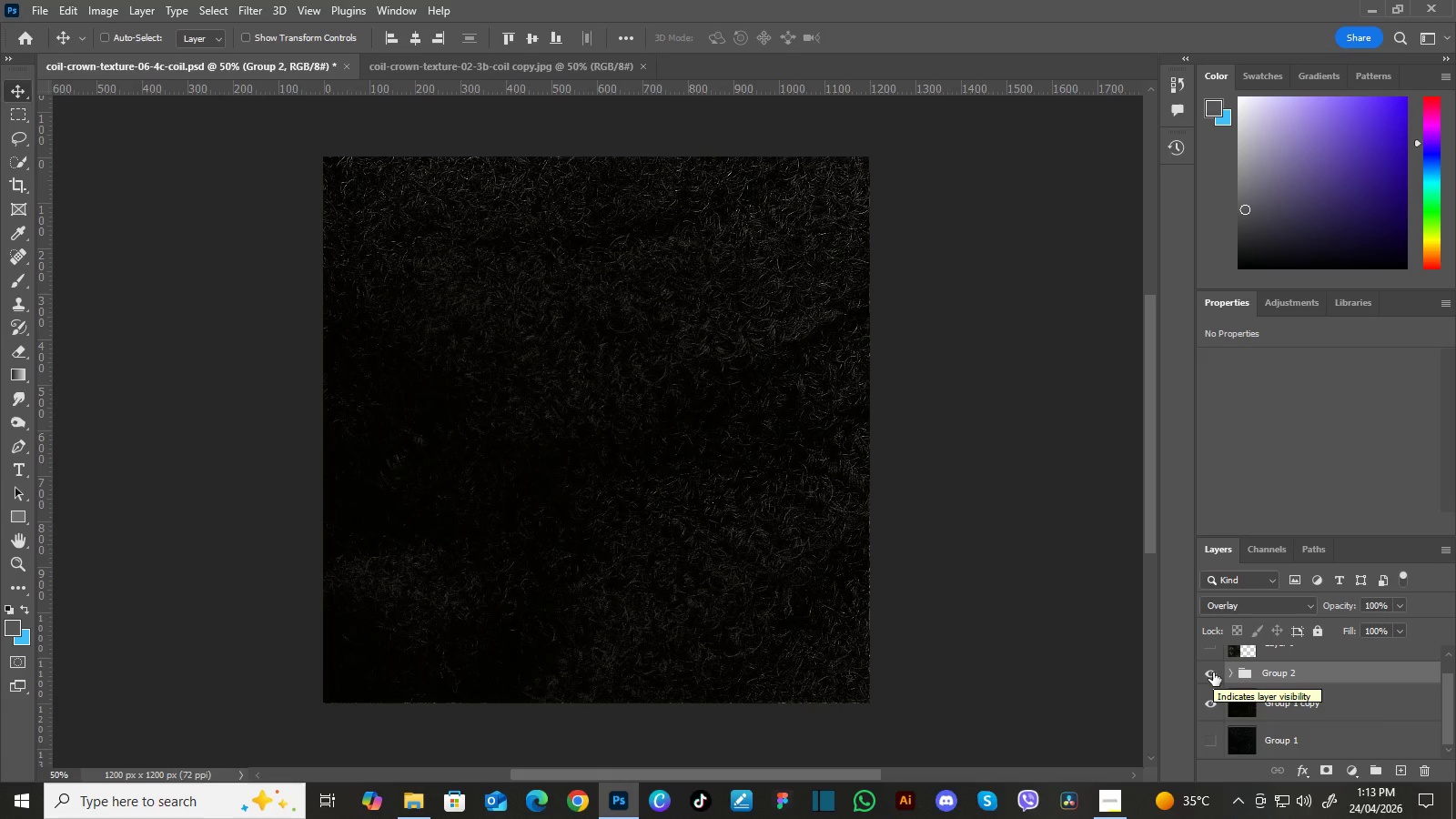 
left_click_drag(start_coordinate=[1451, 700], to_coordinate=[1453, 672])
 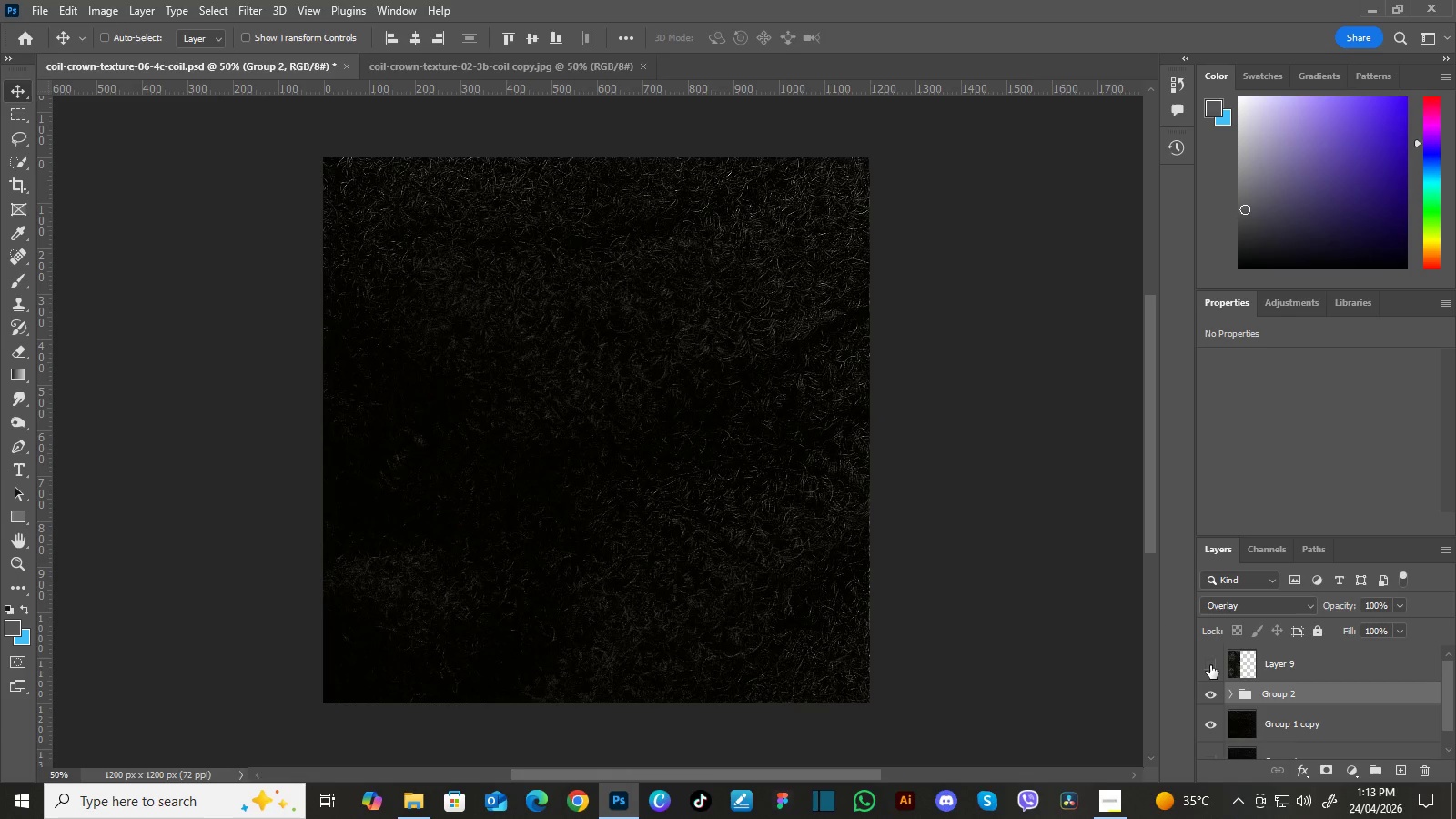 
left_click([1209, 665])
 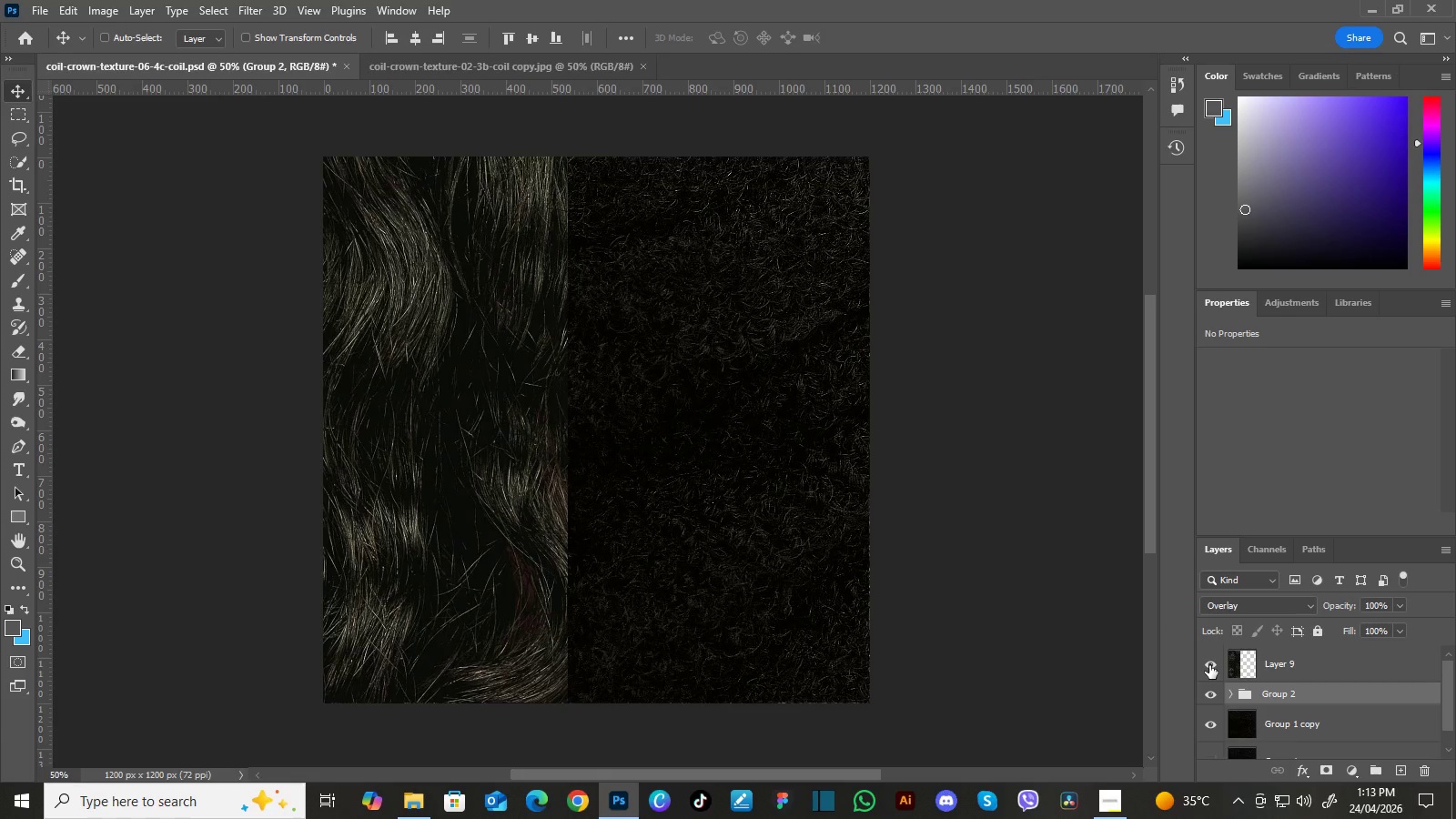 
left_click([1209, 665])
 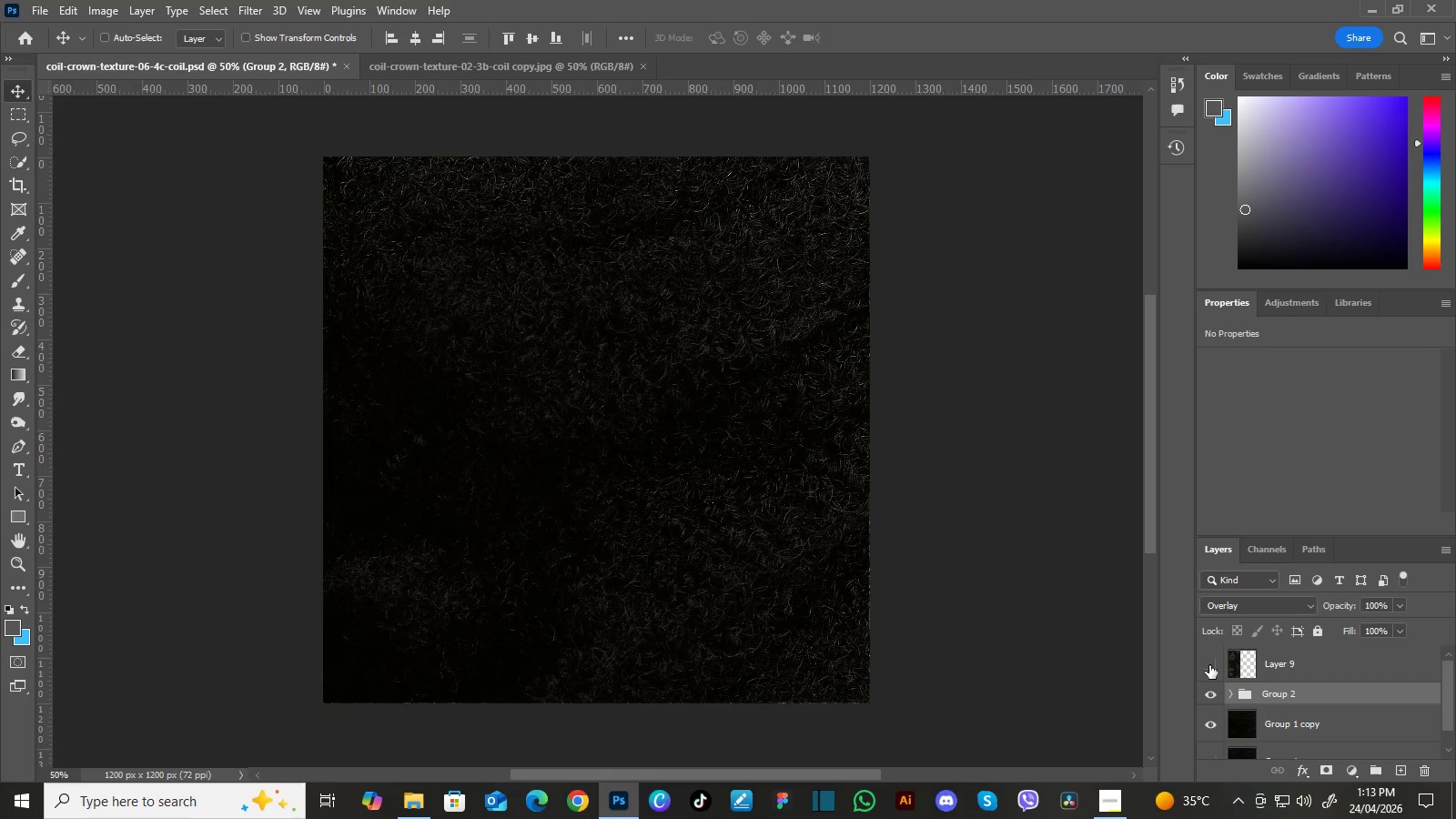 
left_click([1209, 665])
 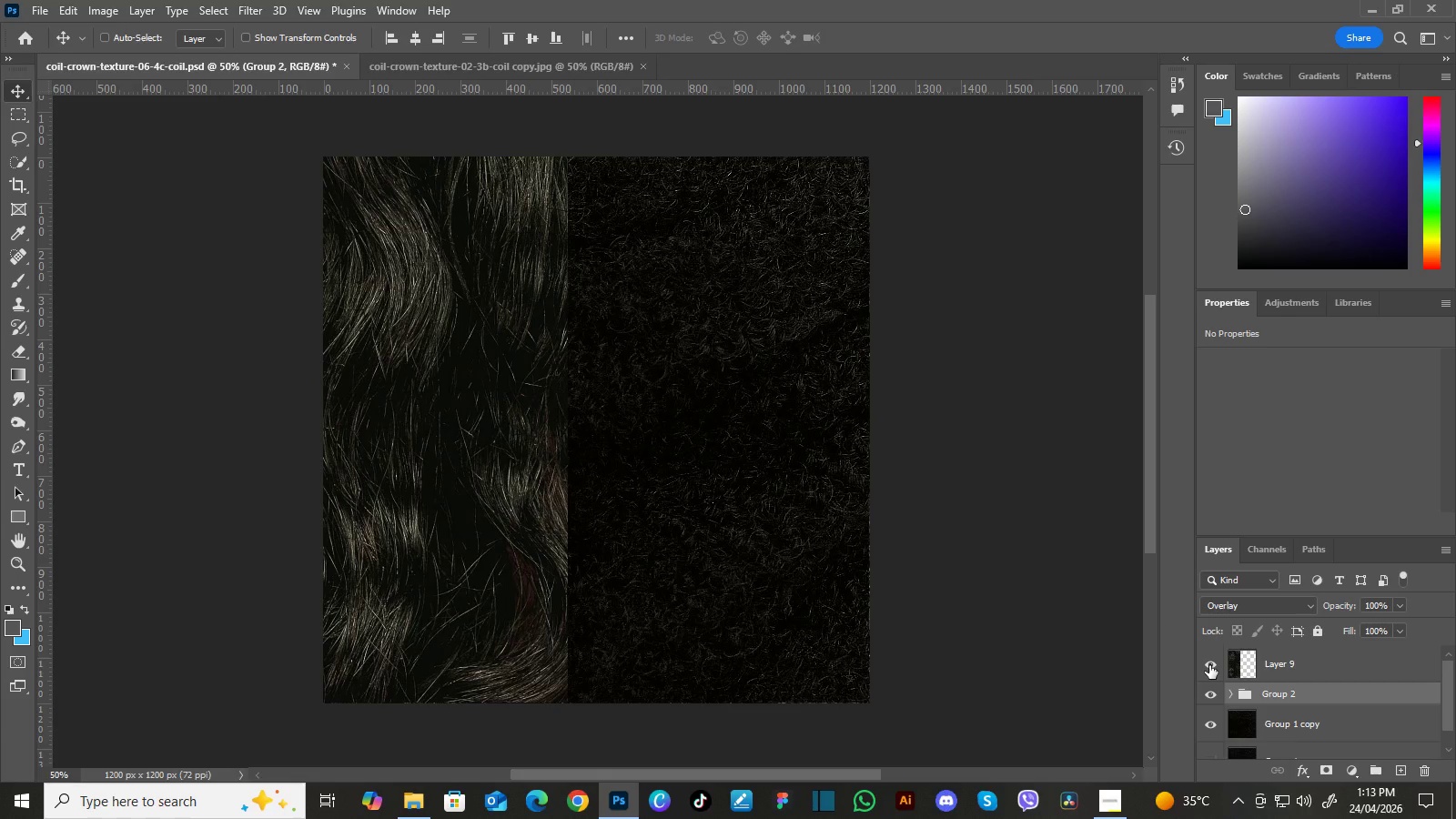 
left_click([1209, 665])
 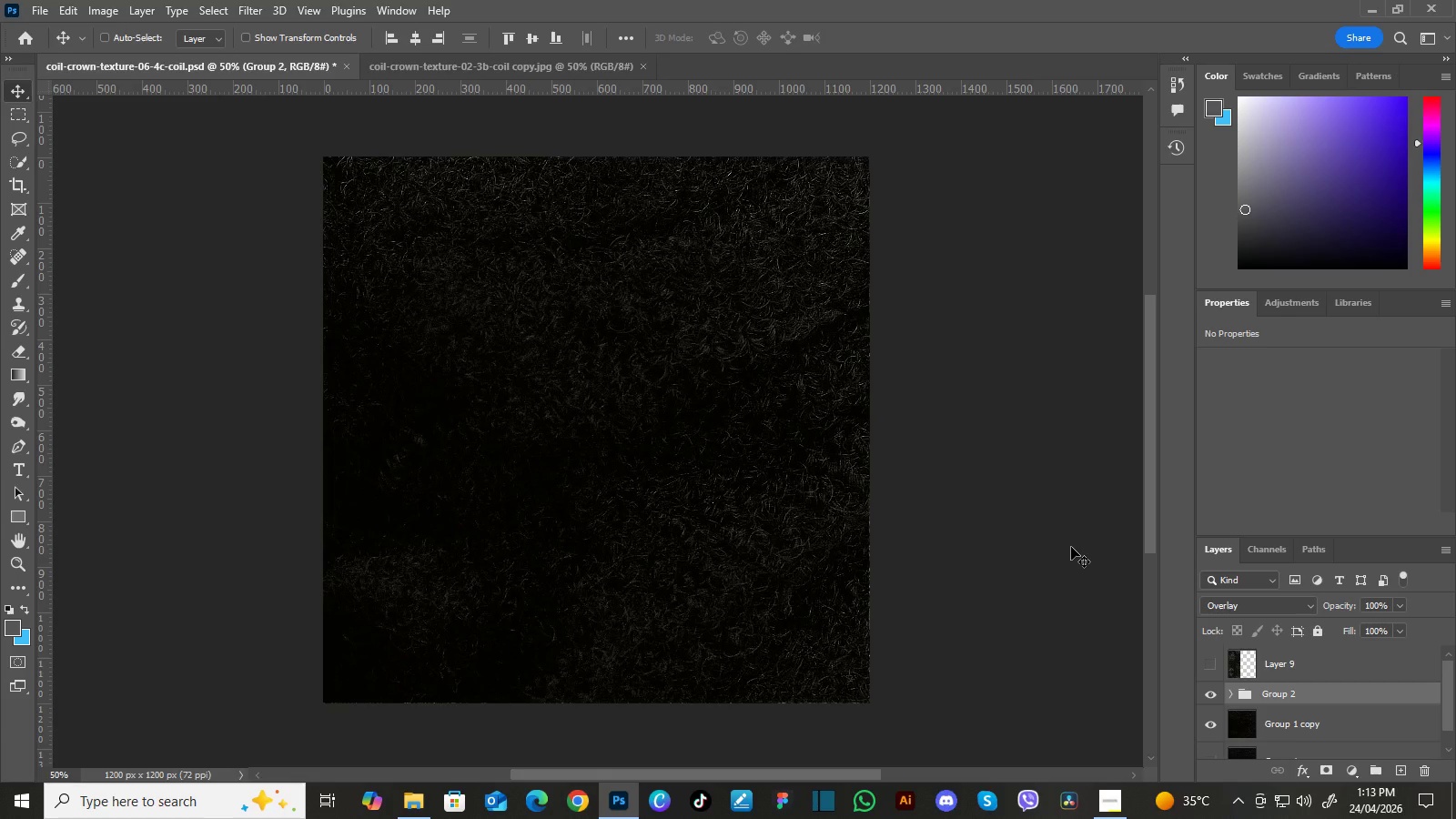 
wait(6.26)
 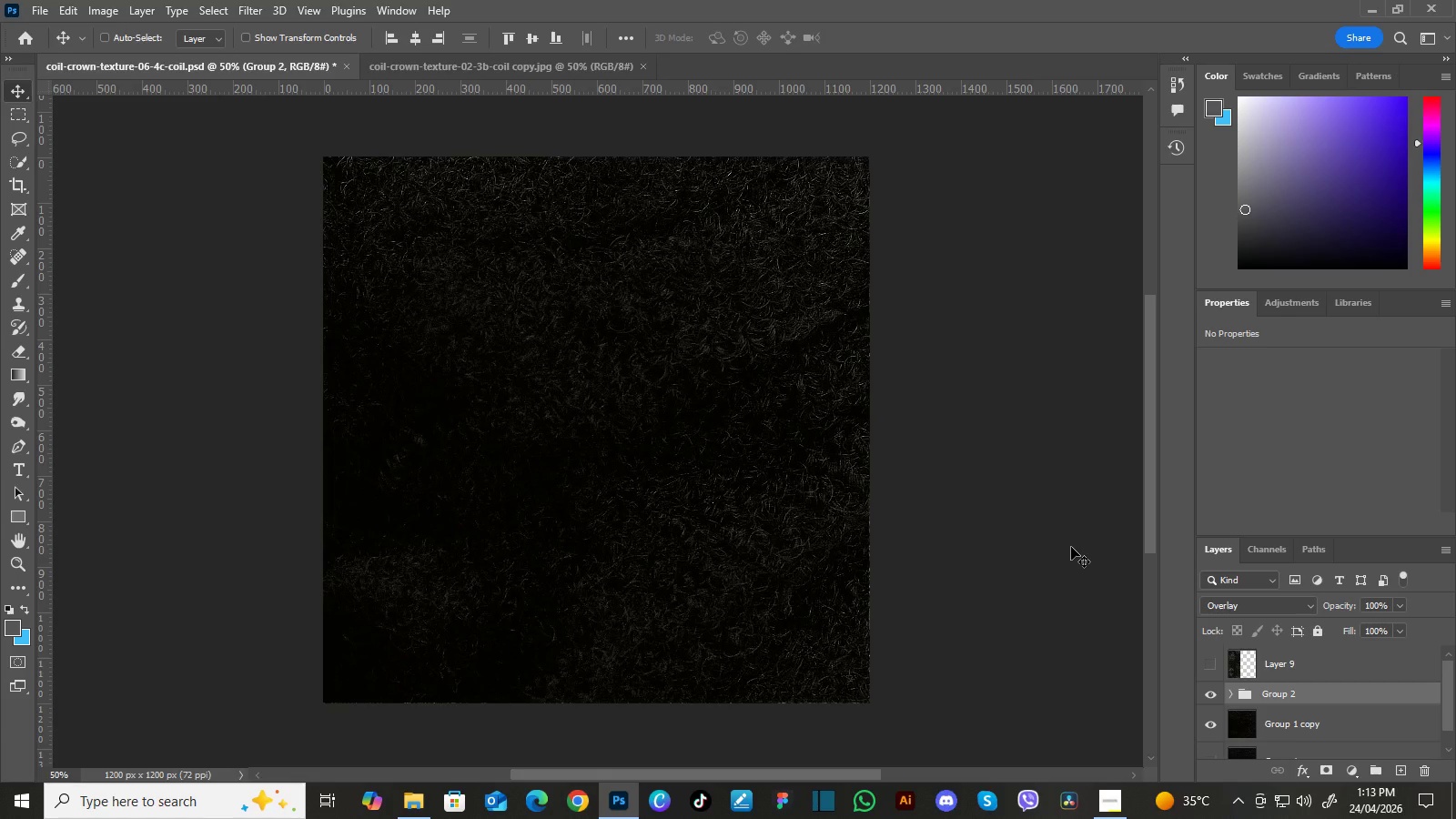 
left_click([1362, 664])
 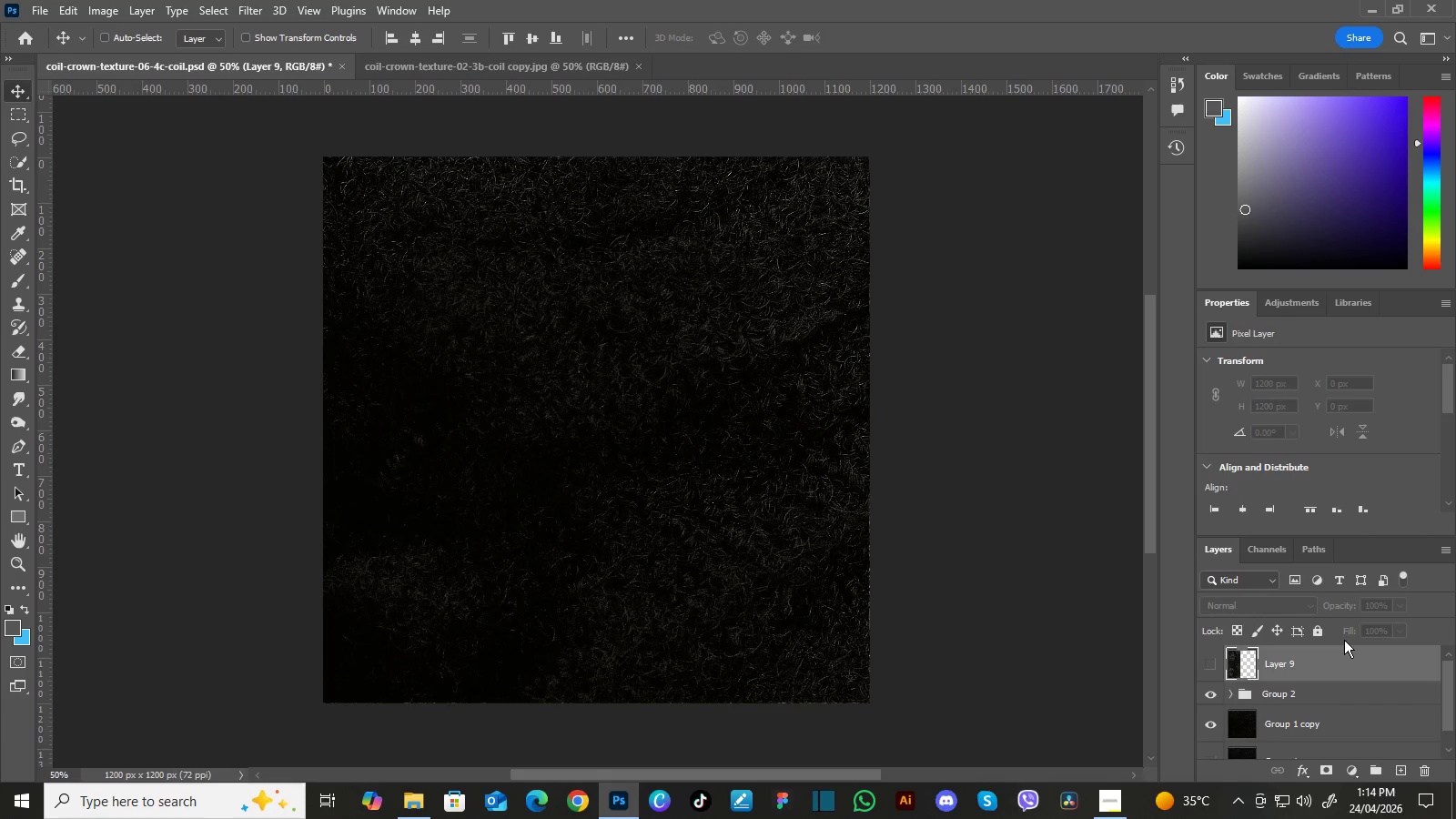 
key(Delete)
 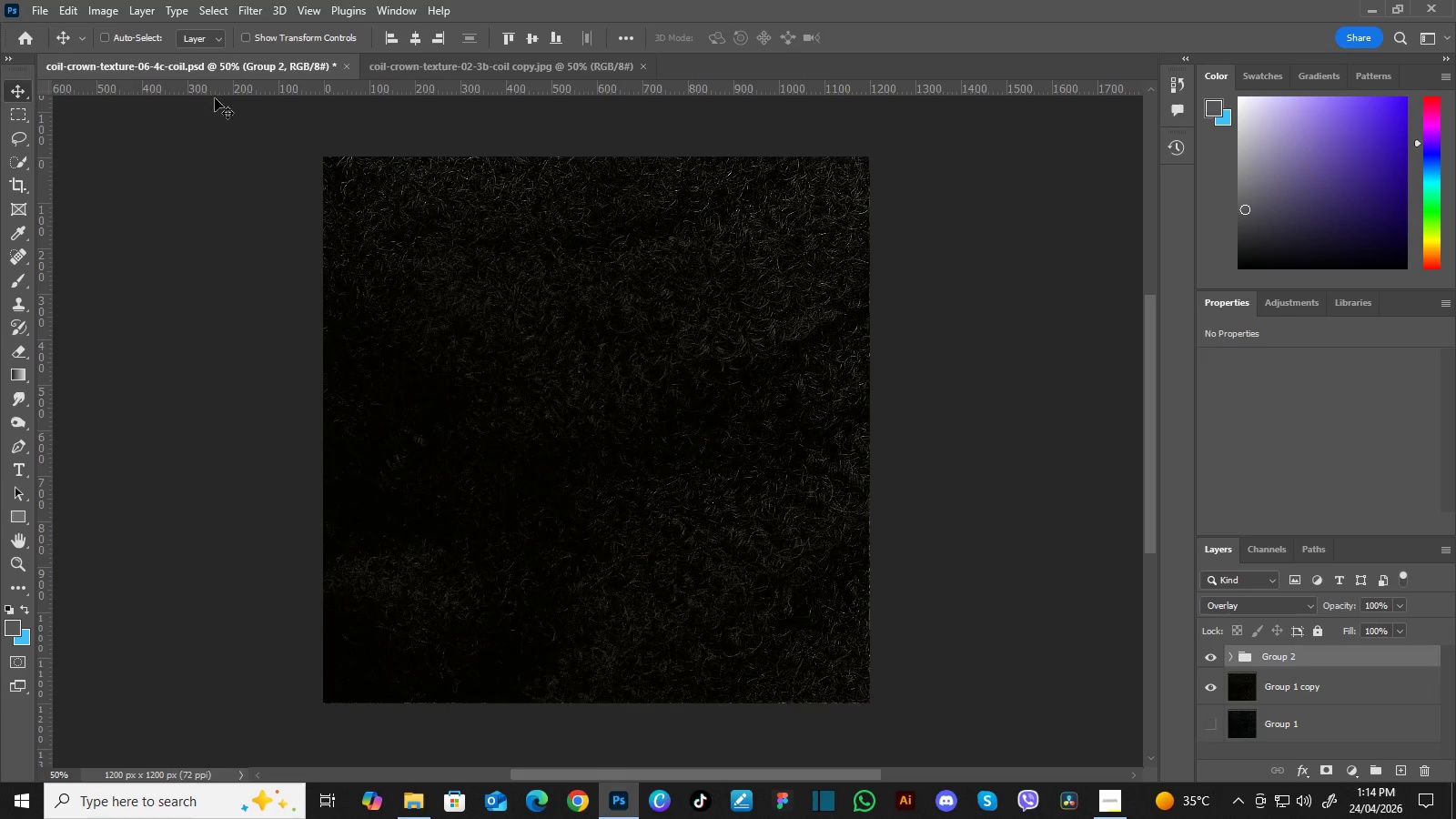 
left_click([44, 10])
 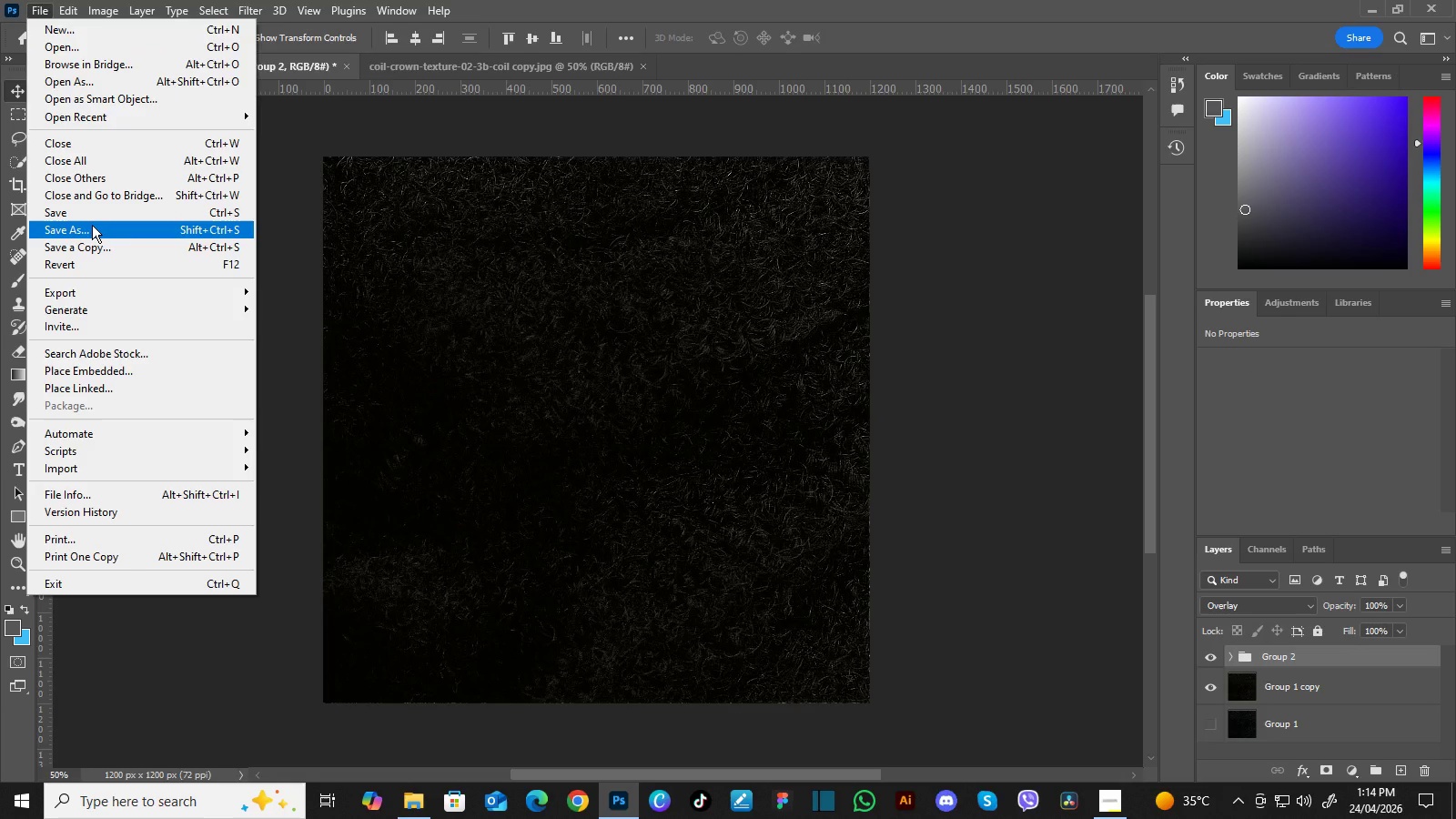 
left_click([92, 225])
 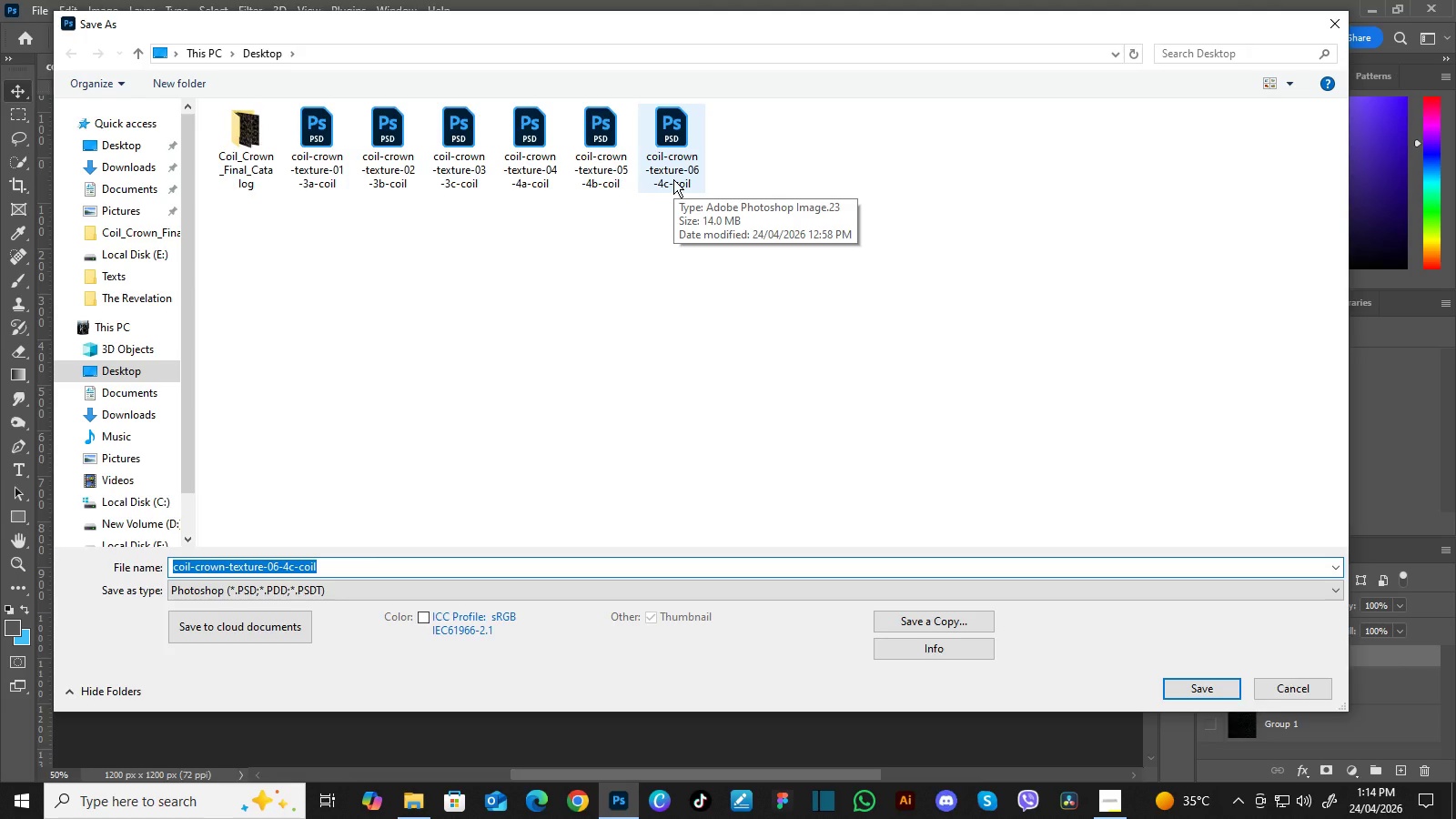 
wait(8.91)
 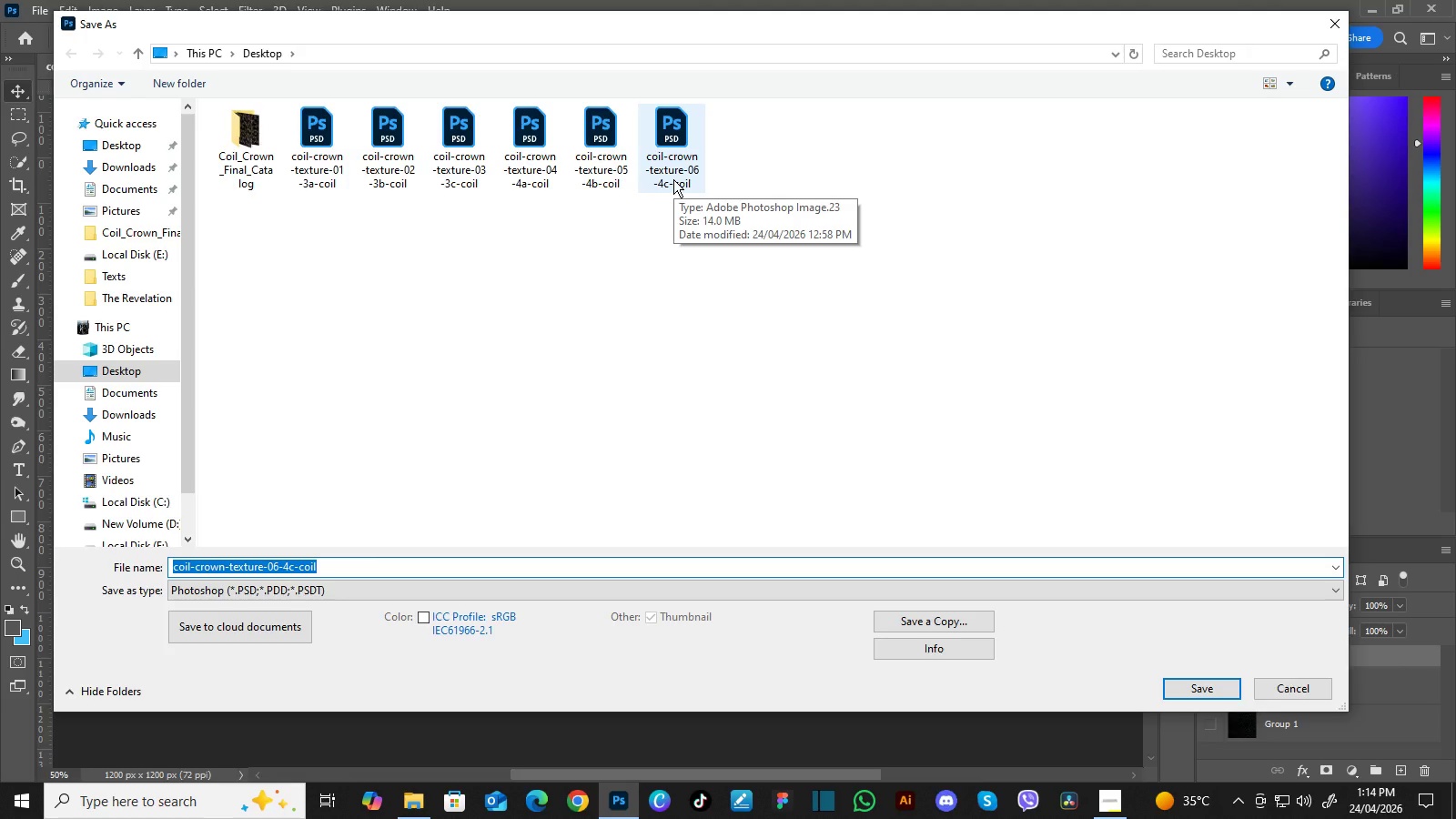 
left_click([679, 174])
 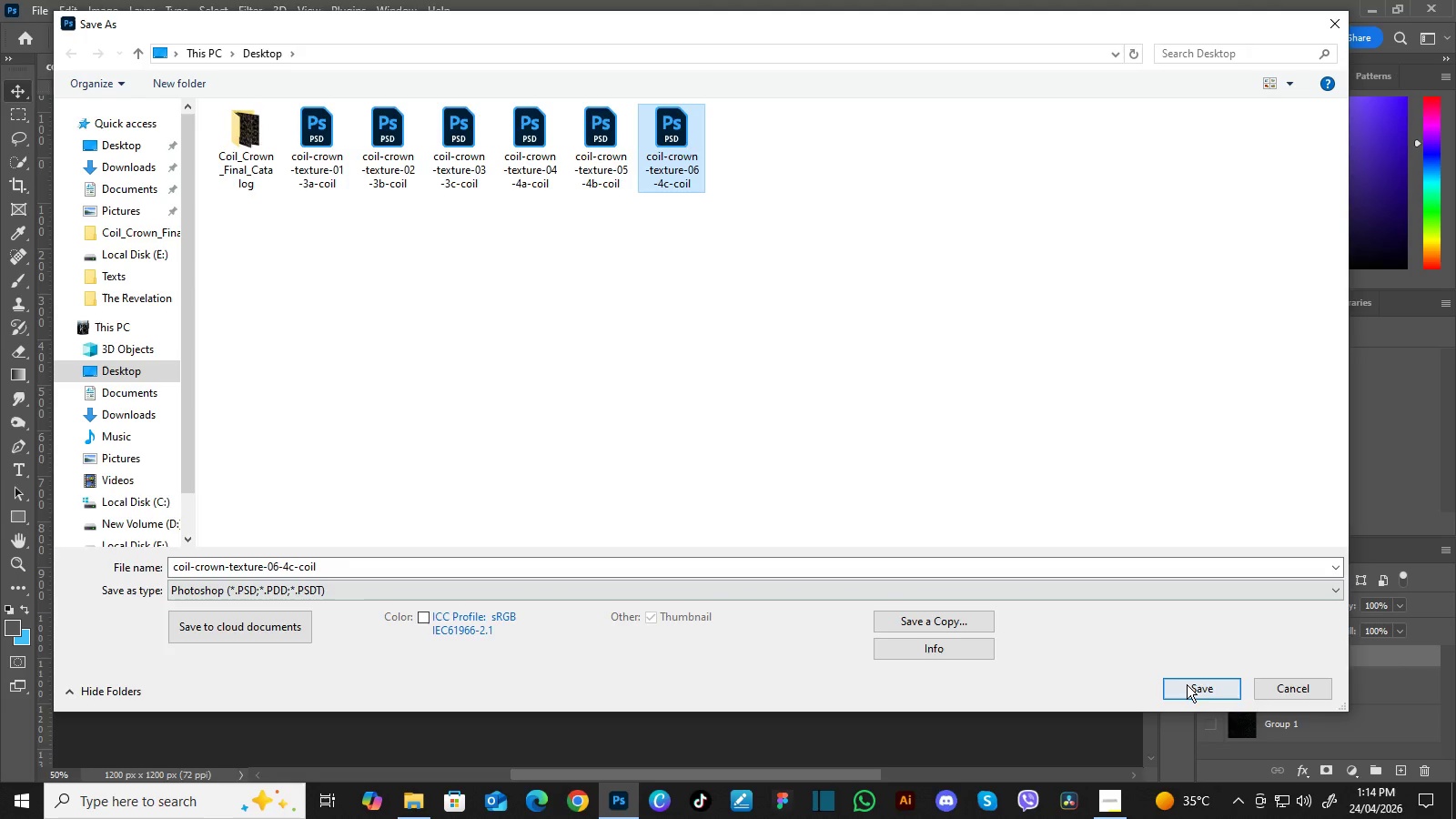 
left_click([1187, 687])
 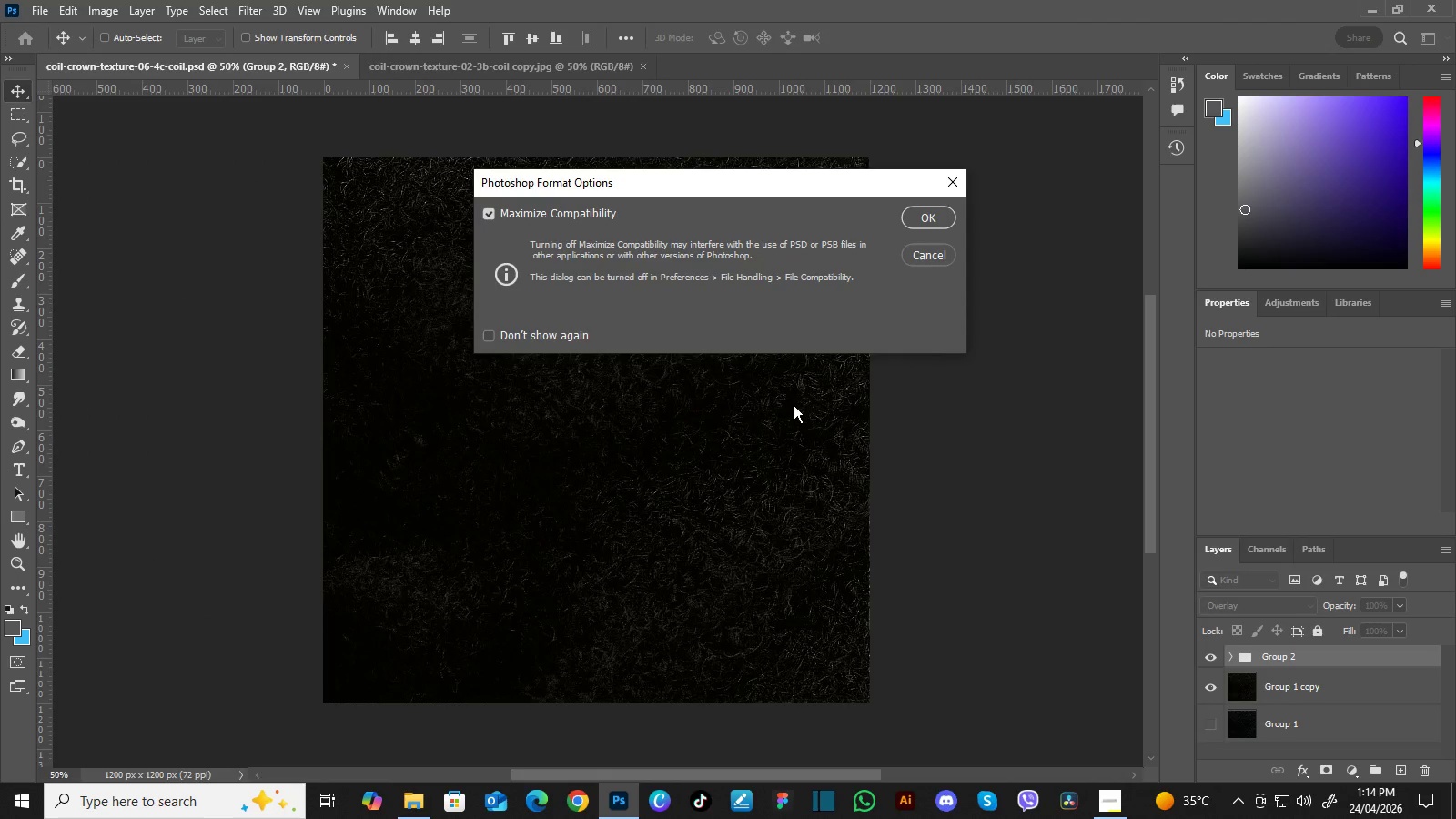 
left_click([926, 216])
 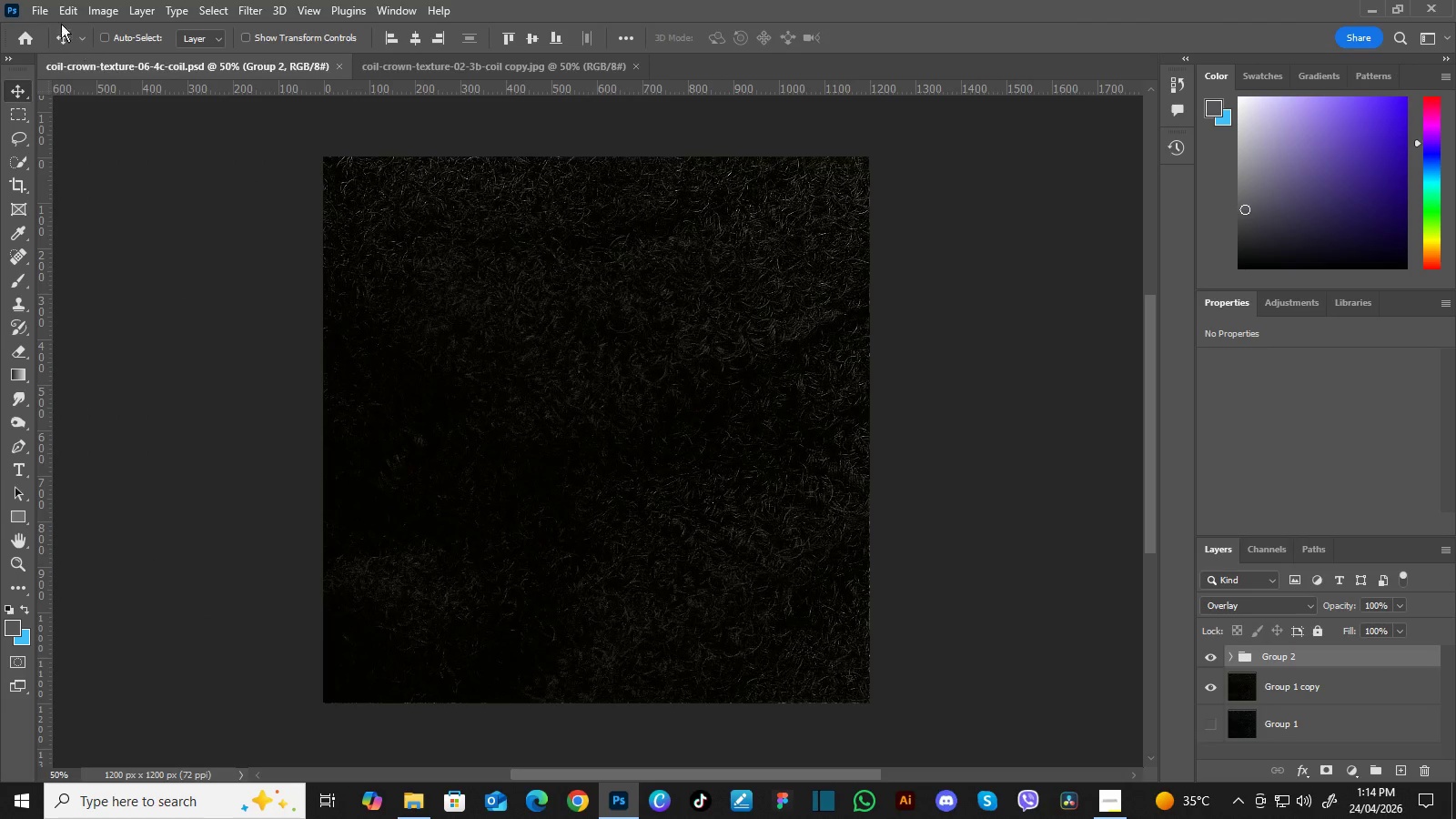 
left_click([45, 13])
 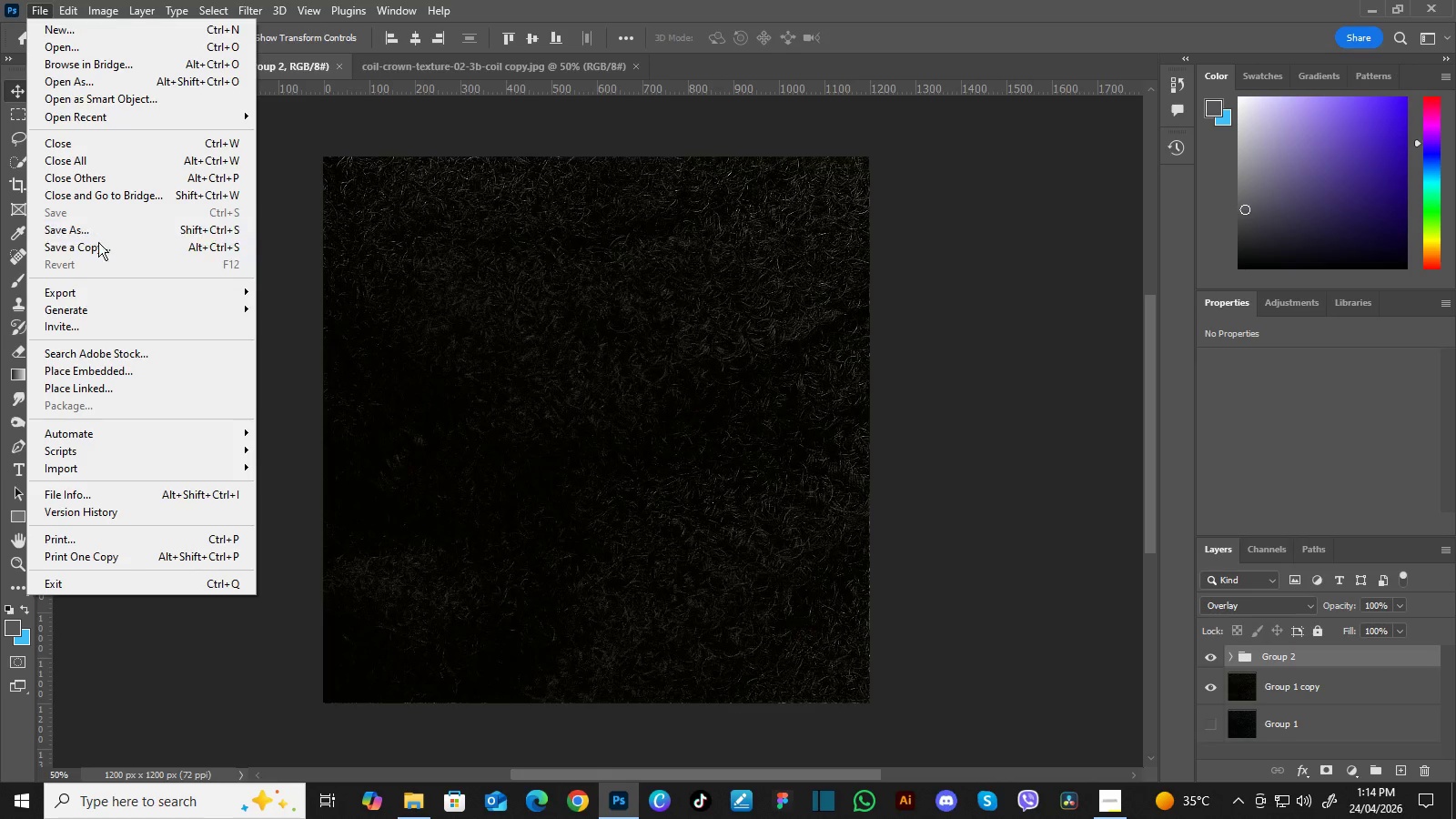 
left_click([99, 242])
 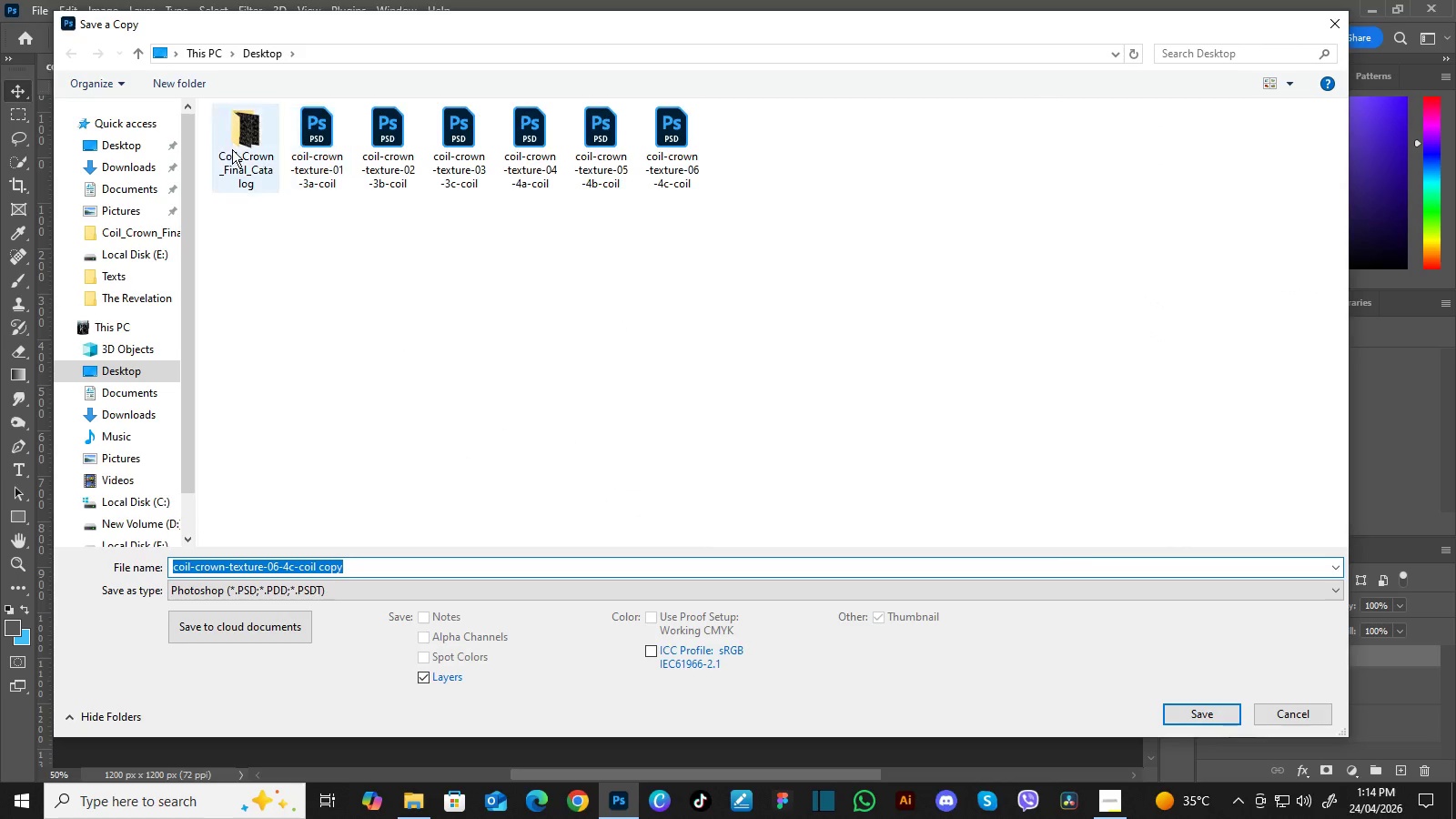 
double_click([232, 135])
 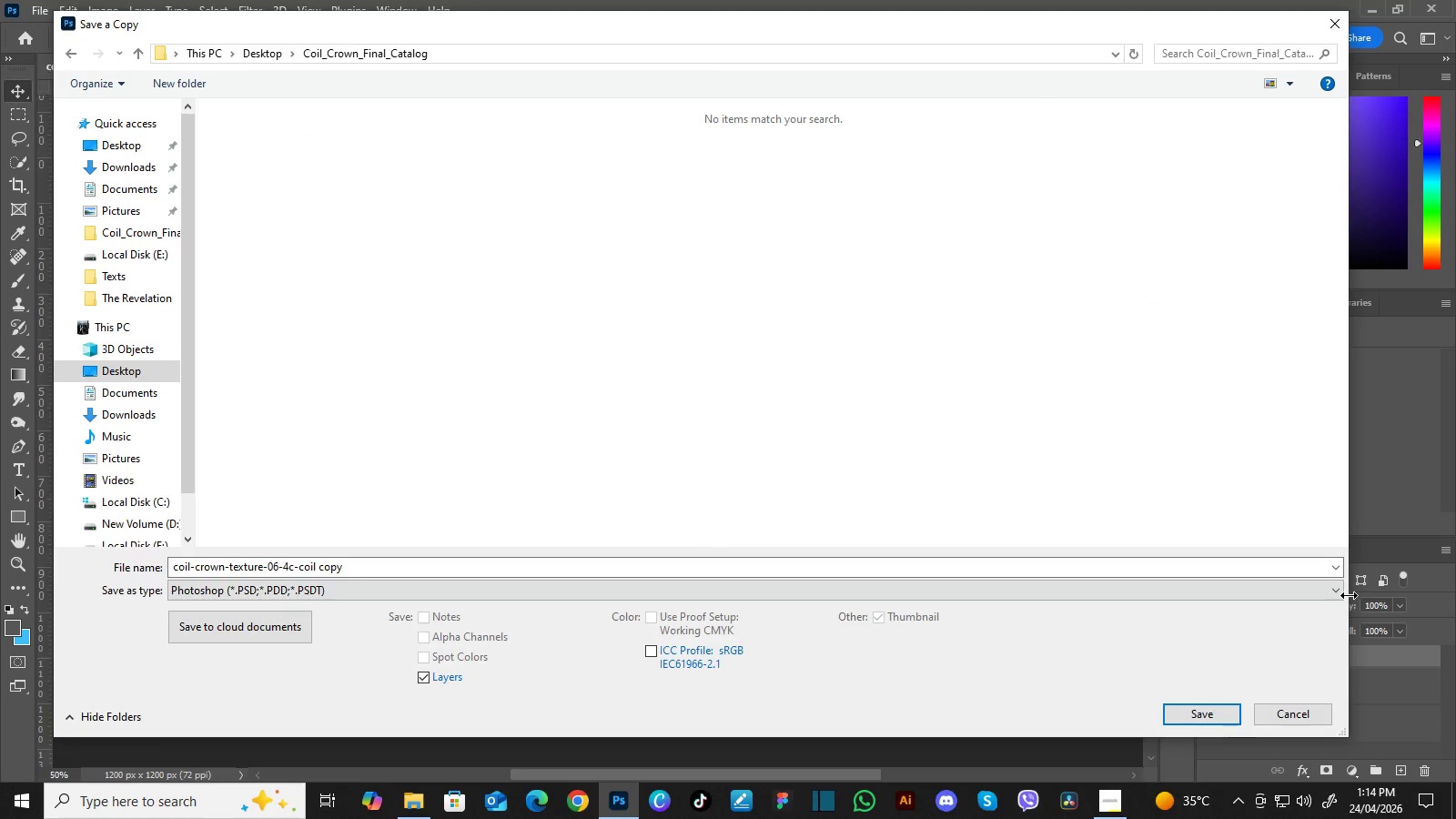 
left_click([1336, 594])
 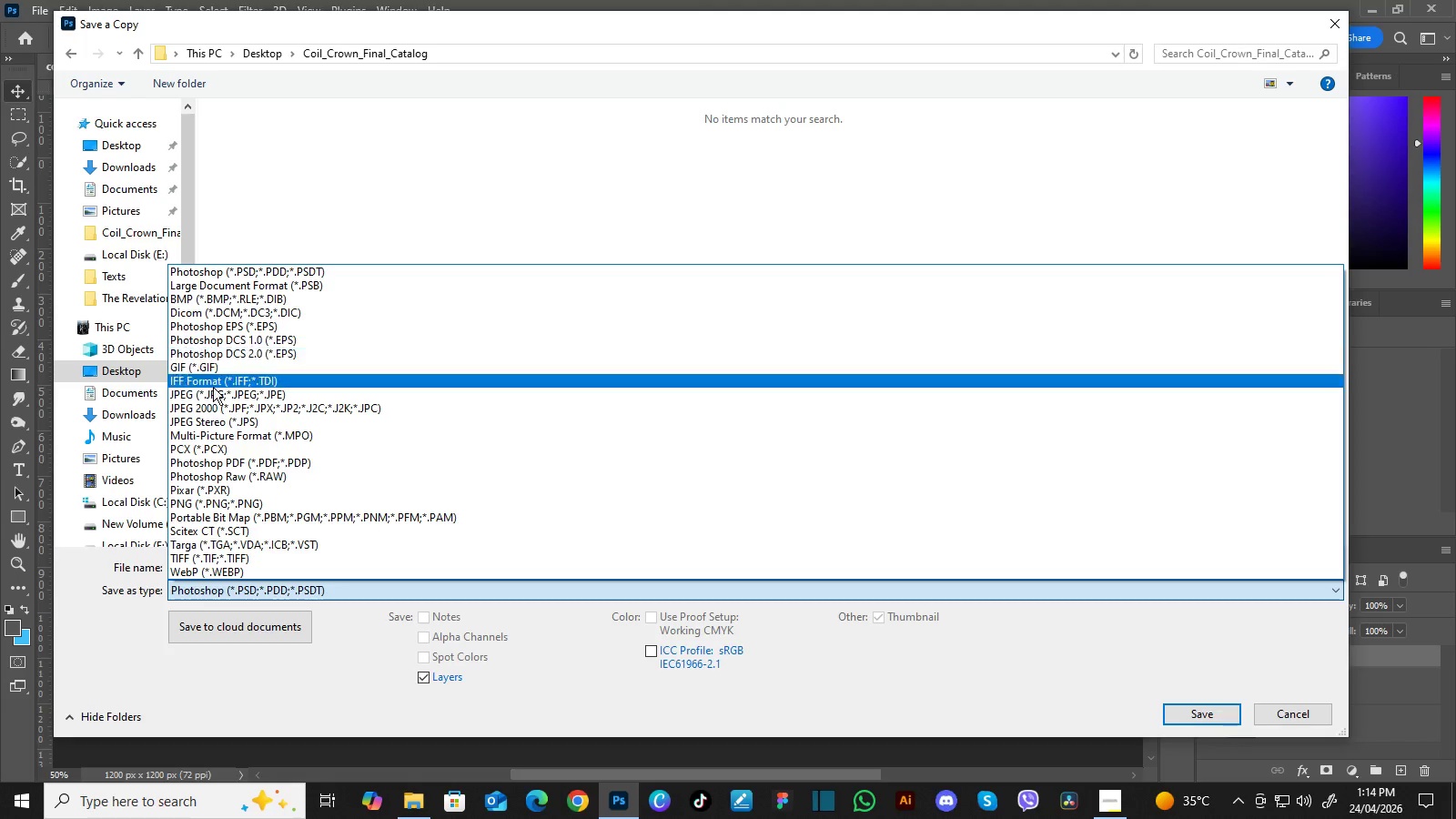 
left_click([215, 393])
 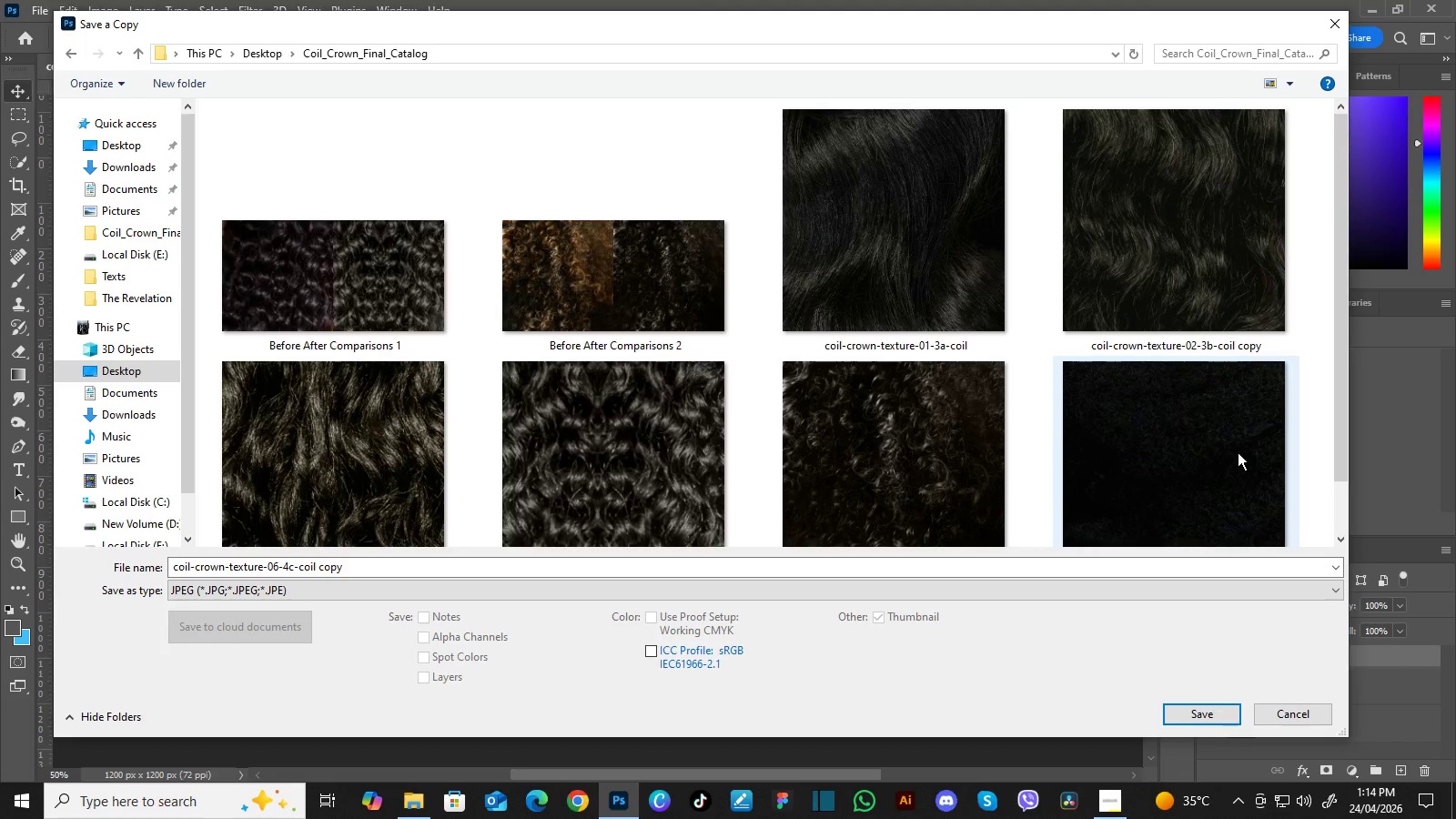 
left_click([1204, 447])
 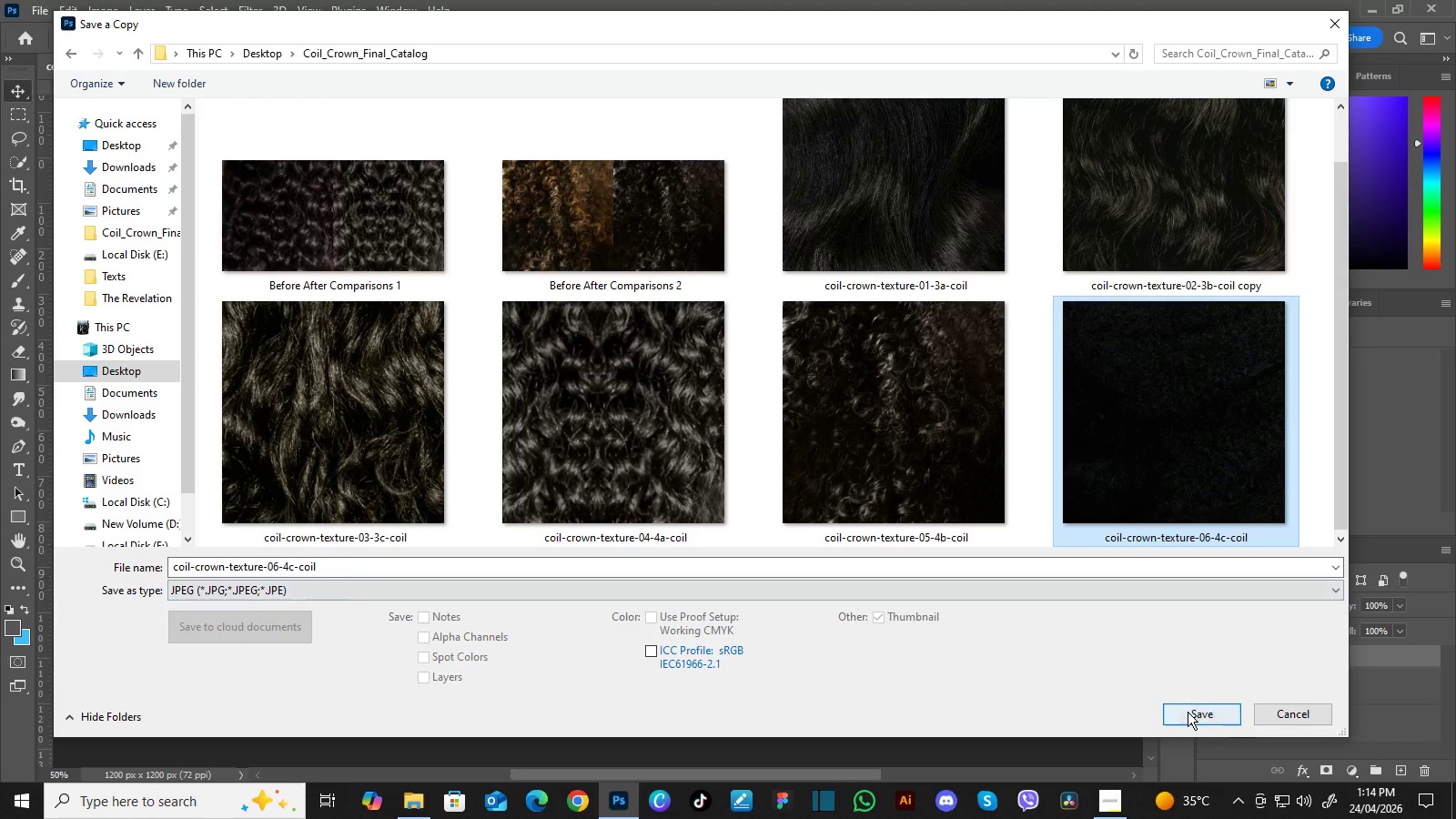 
left_click([1188, 712])
 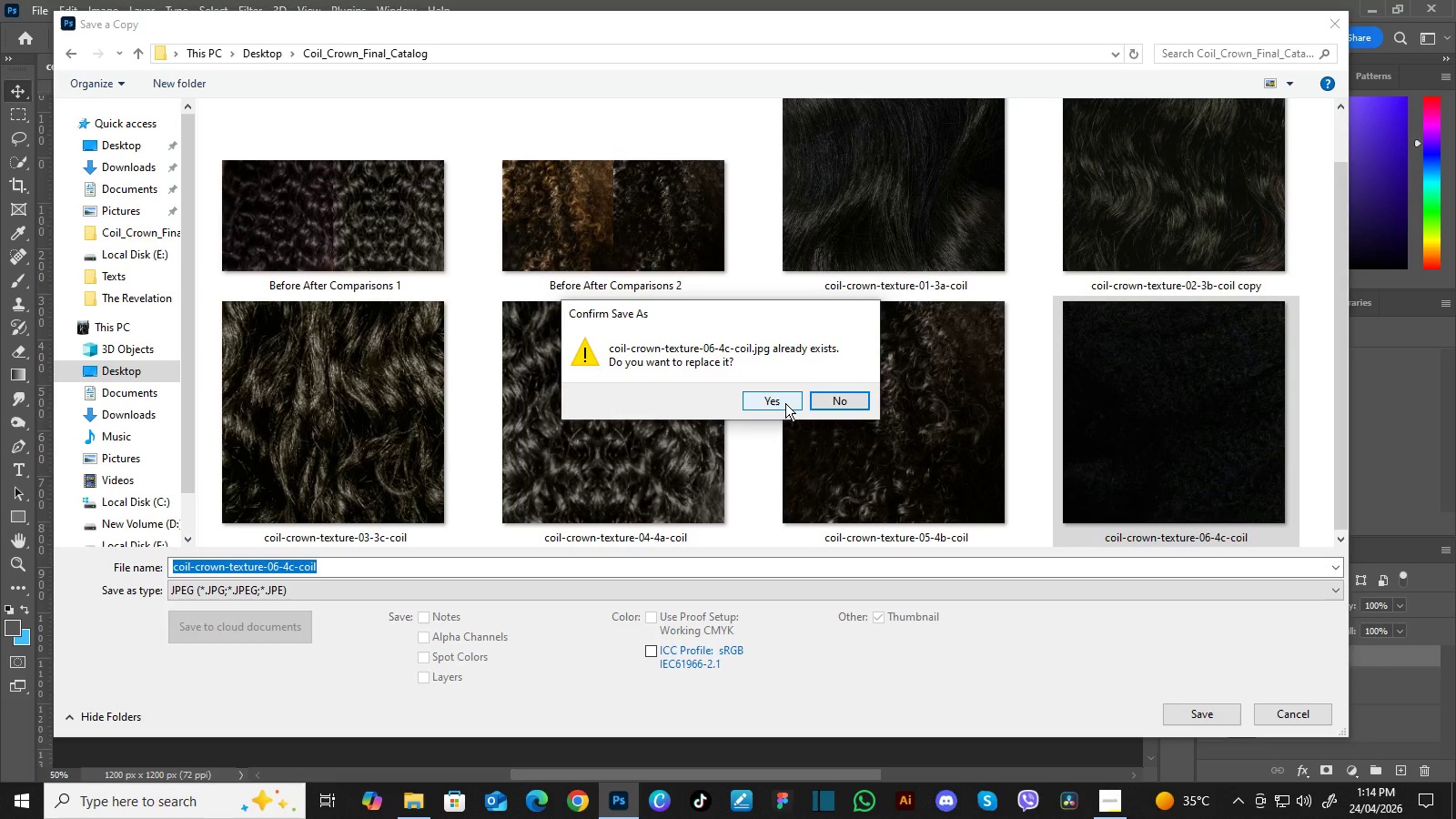 
left_click([785, 403])
 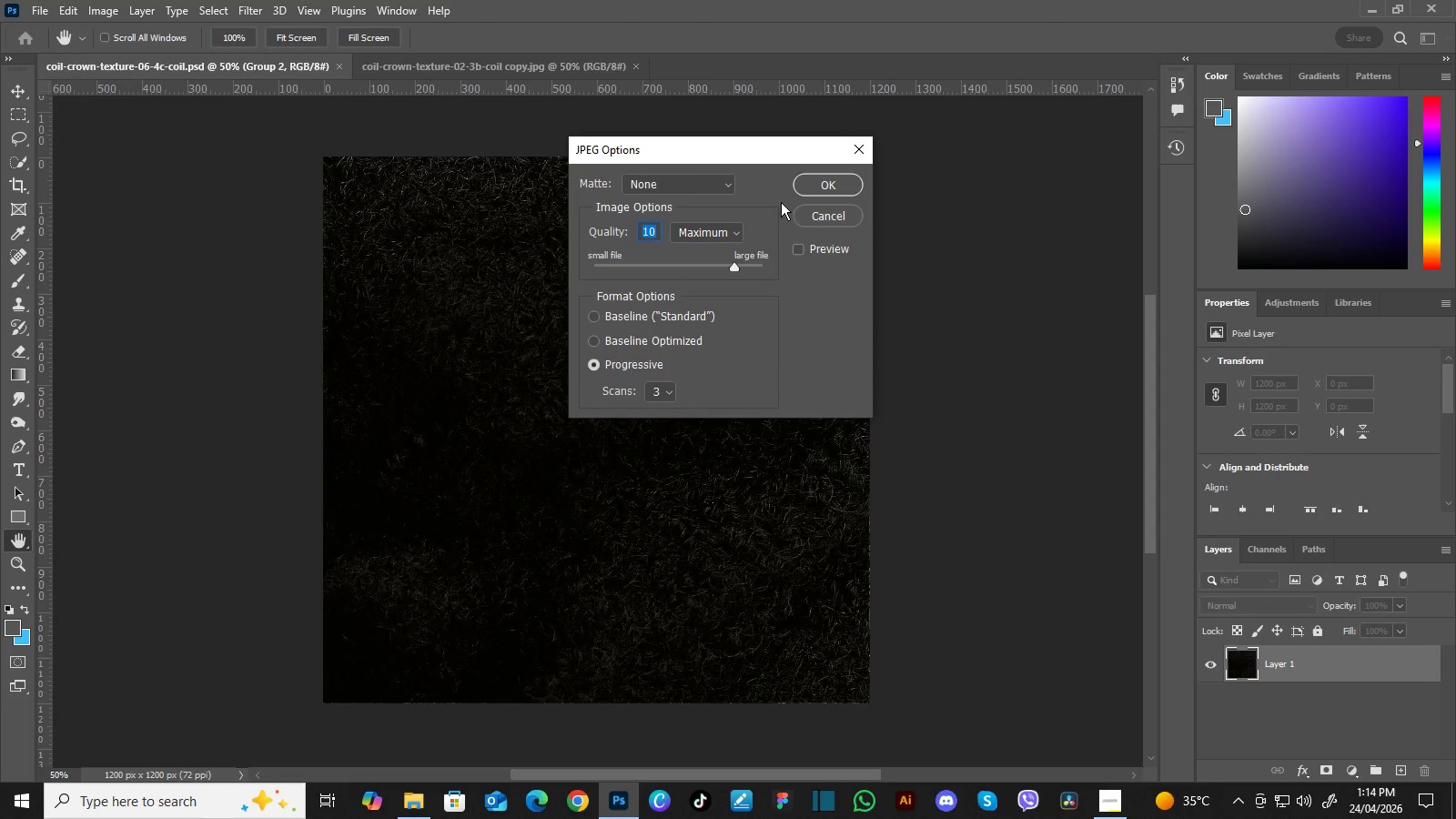 
left_click([811, 183])
 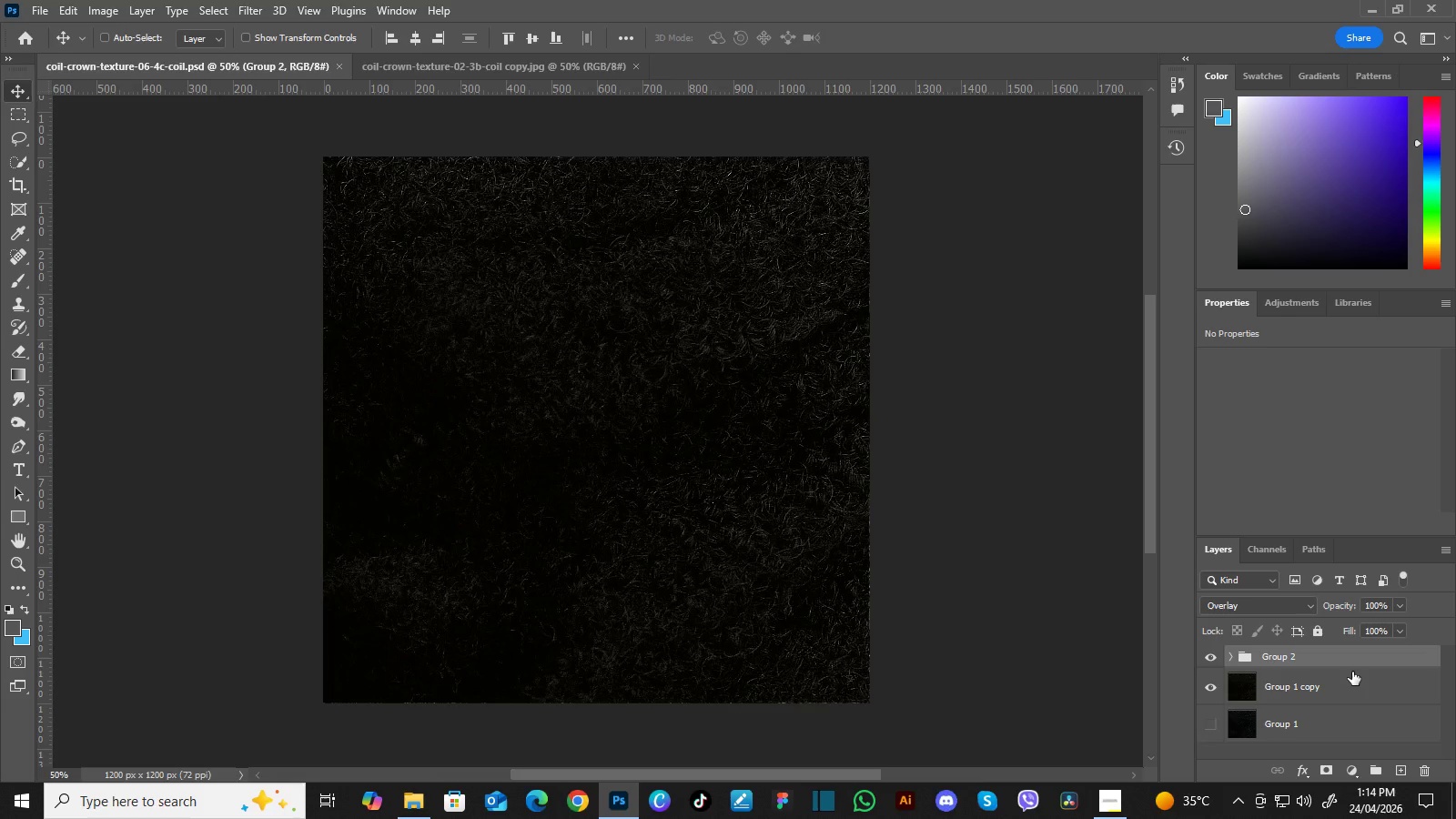 
hold_key(key=ControlLeft, duration=0.52)
left_click([1361, 681])
 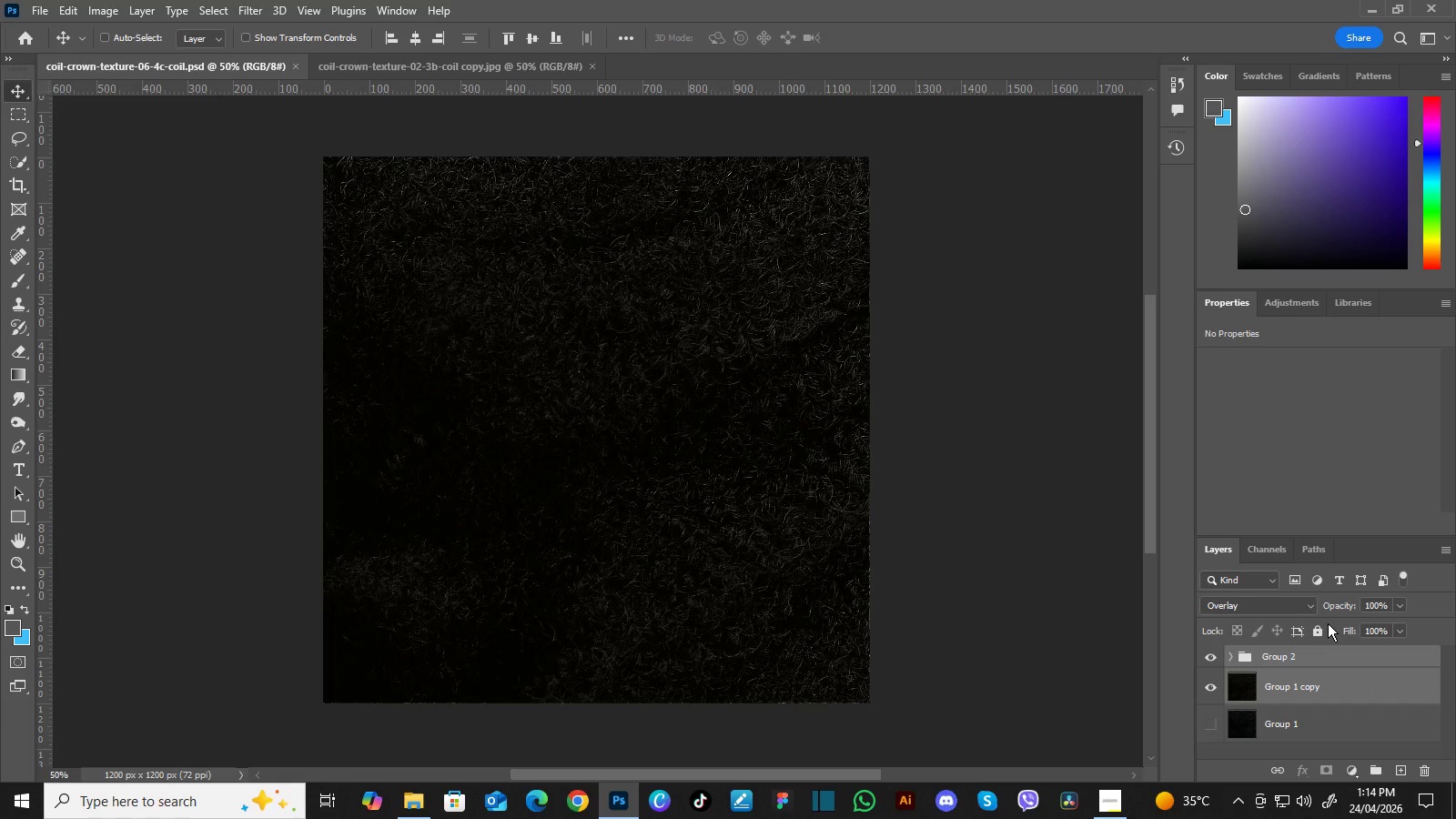 
key(Control+E)
 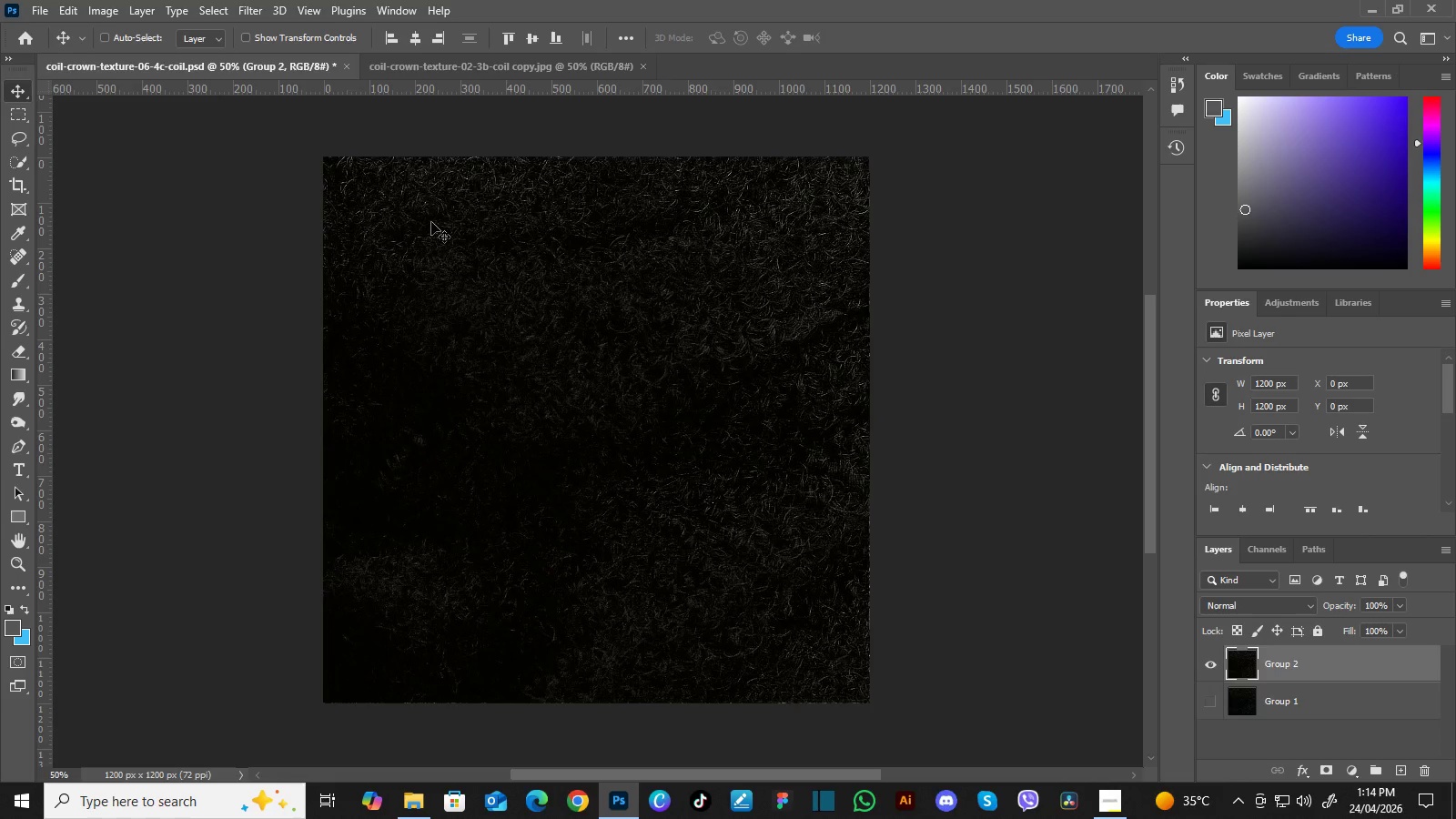 
wait(6.69)
 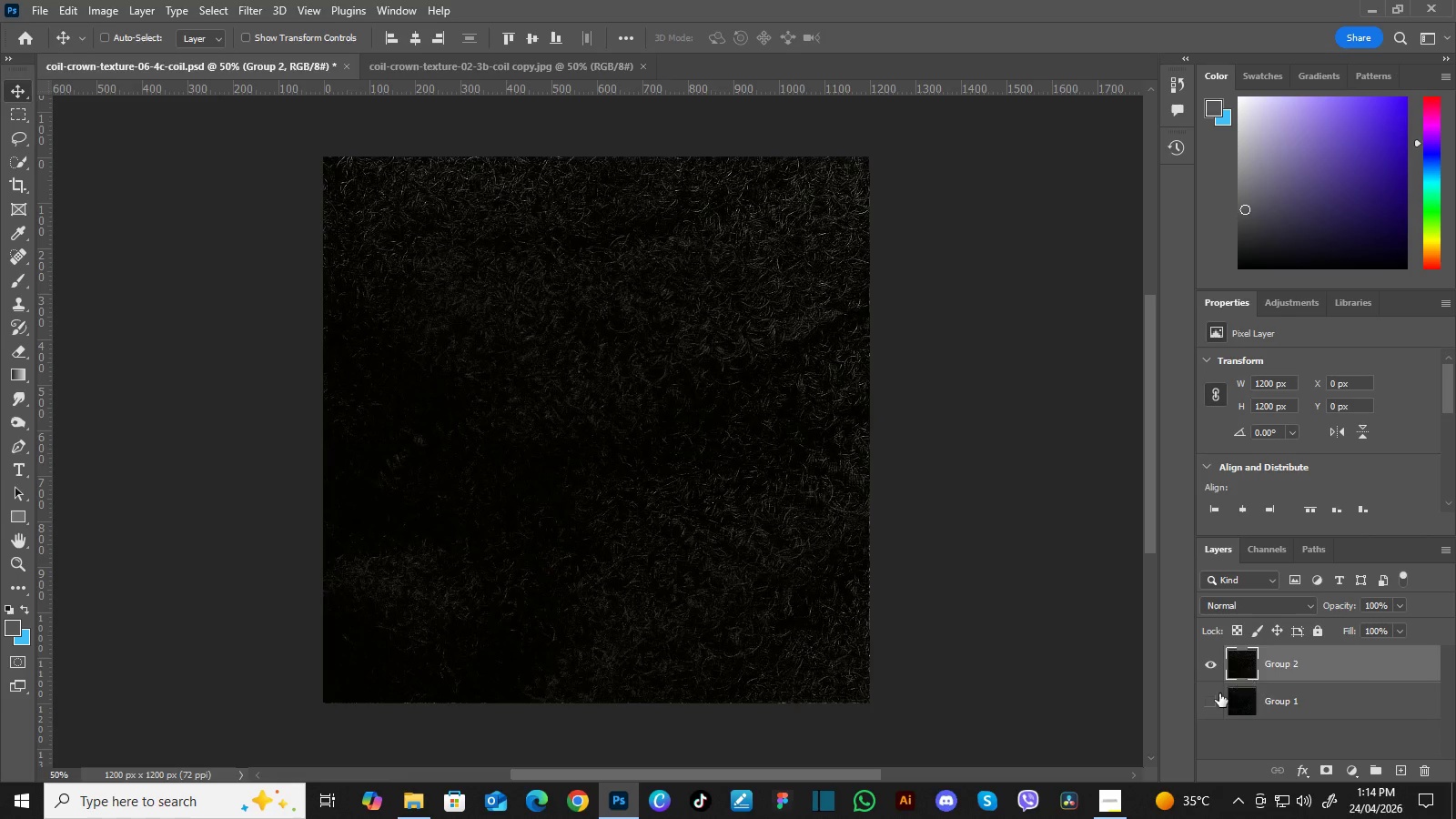 
left_click([115, 14])
 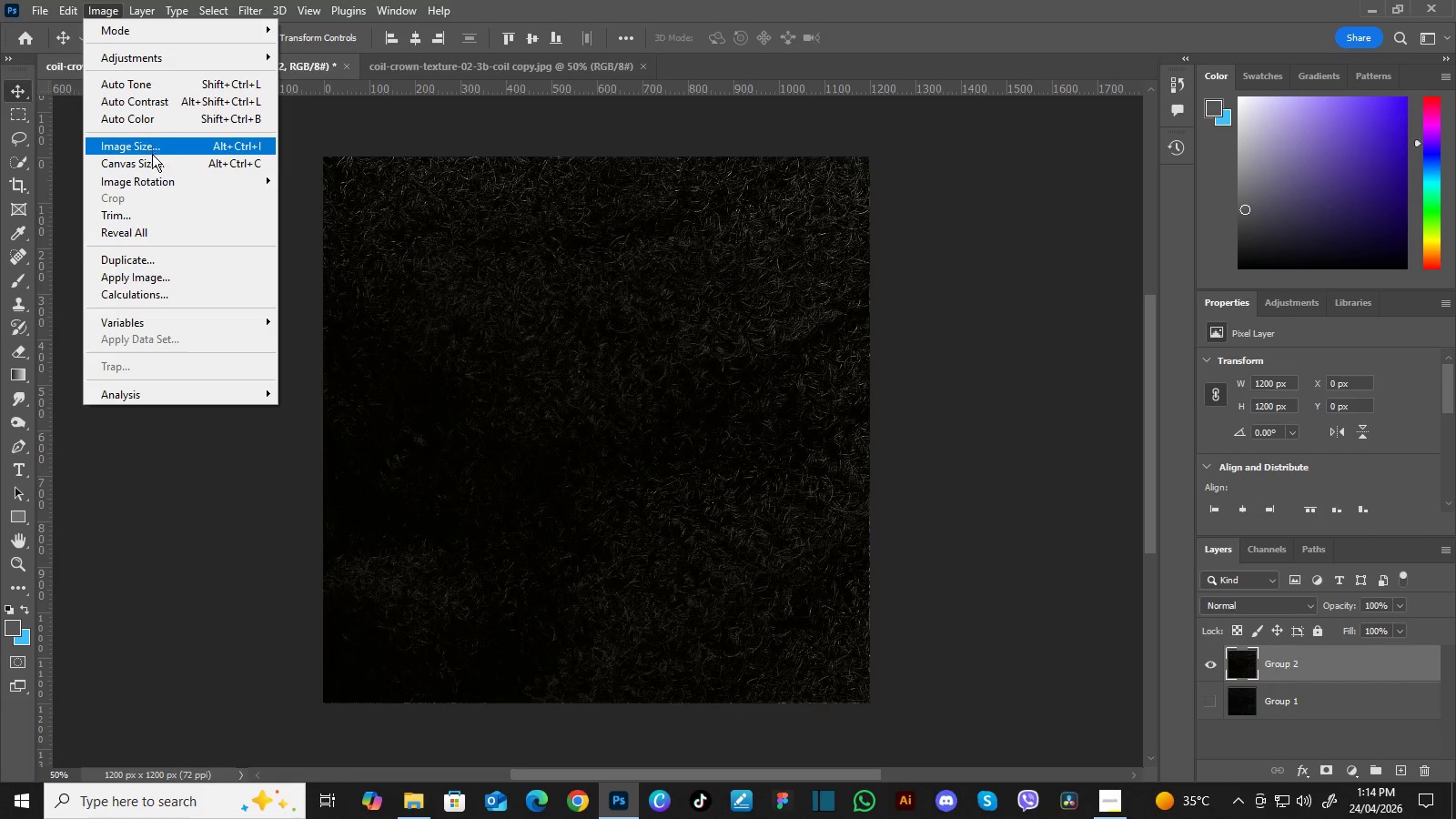 
left_click([153, 160])
 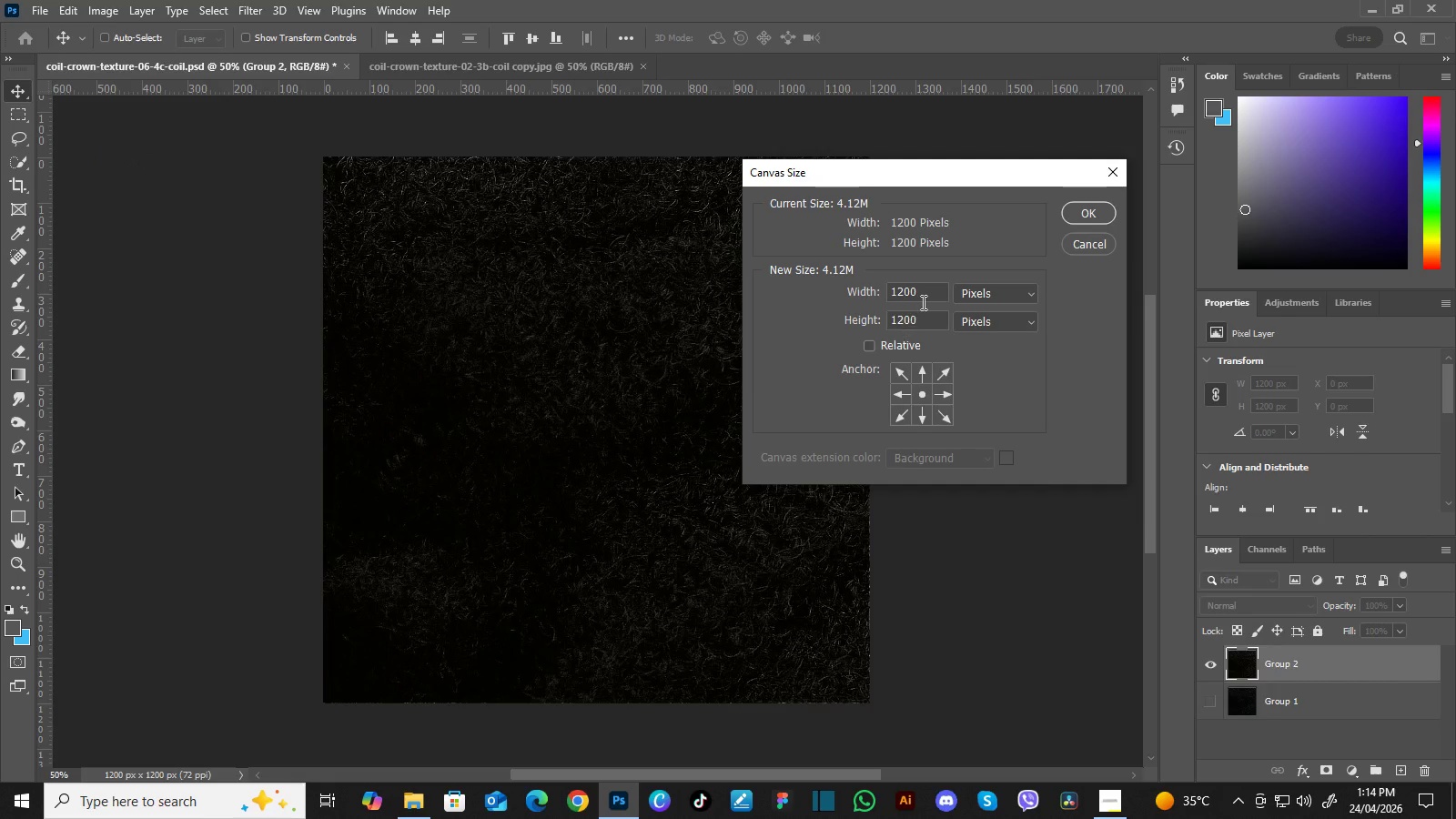 
left_click_drag(start_coordinate=[927, 294], to_coordinate=[812, 288])
 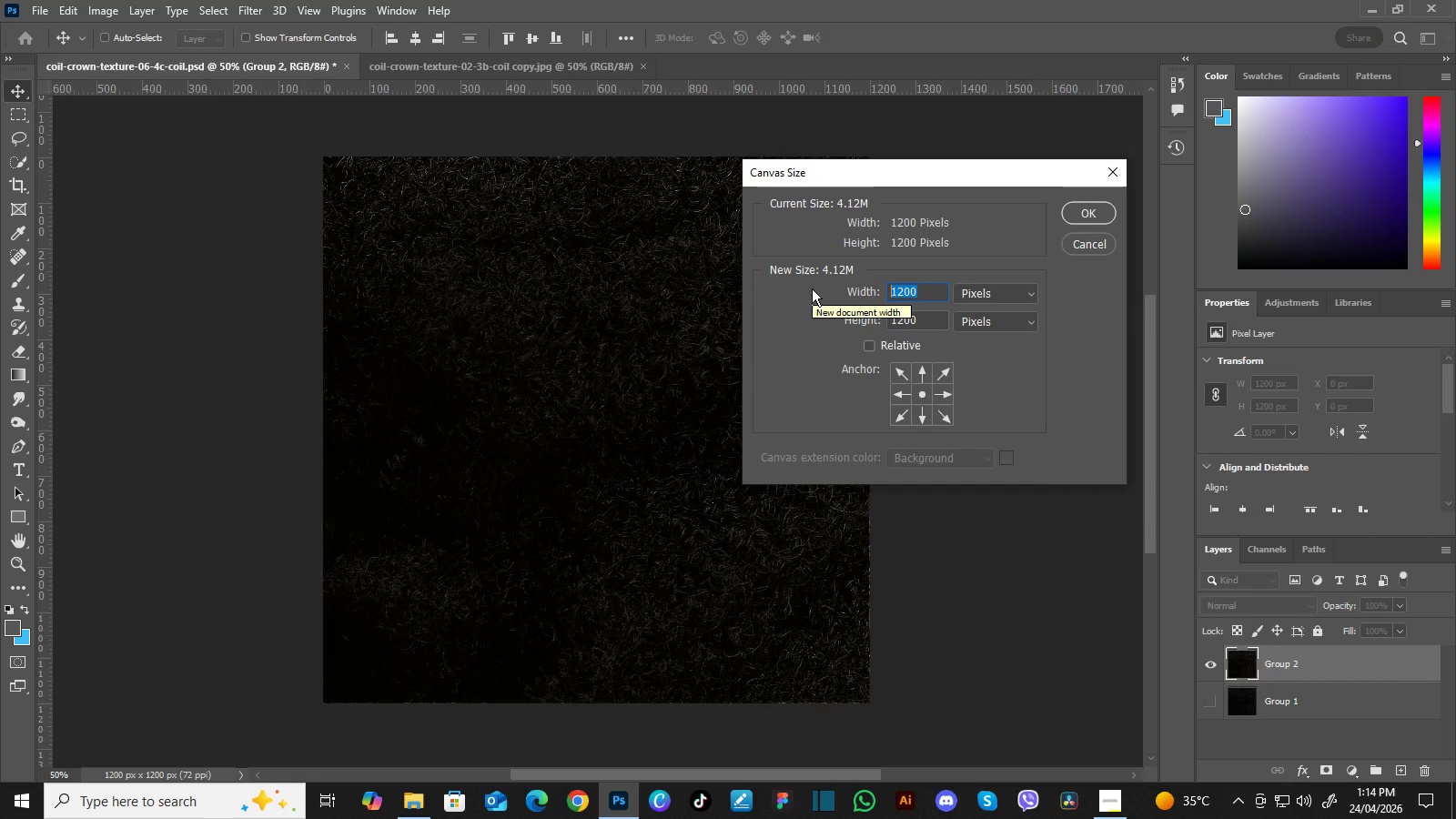 
key(Numpad2)
 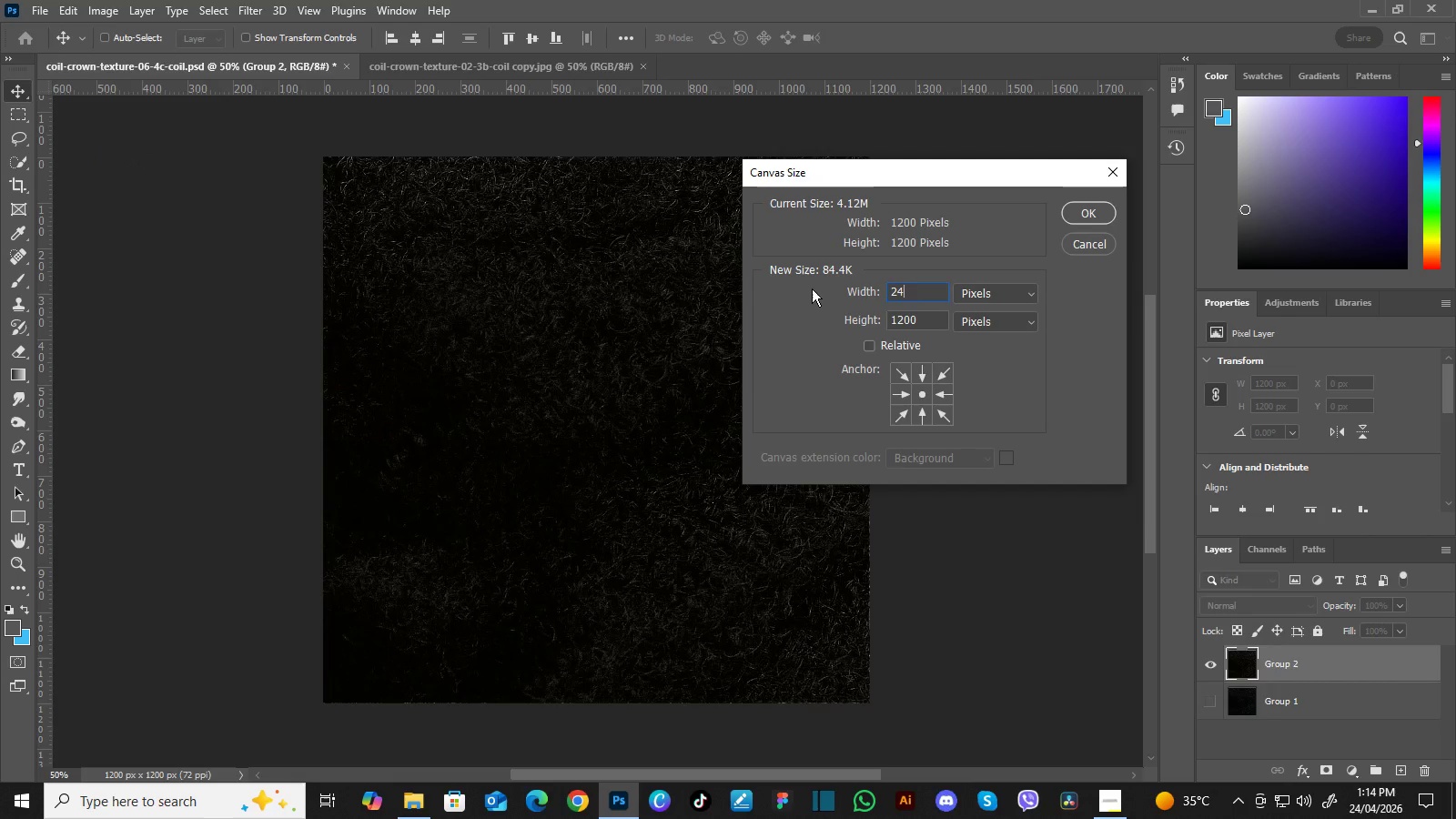 
key(Numpad4)
 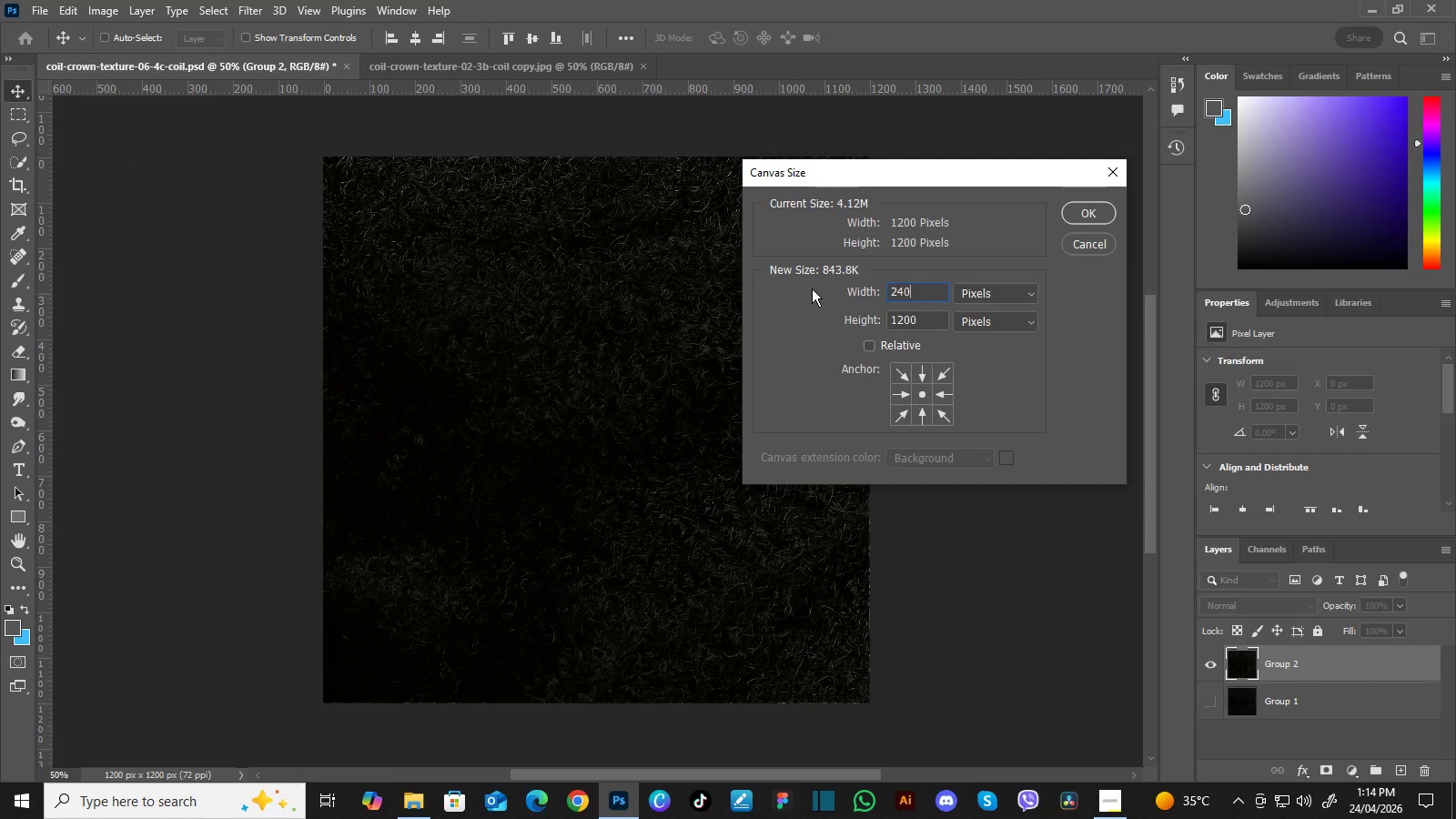 
key(Numpad0)
 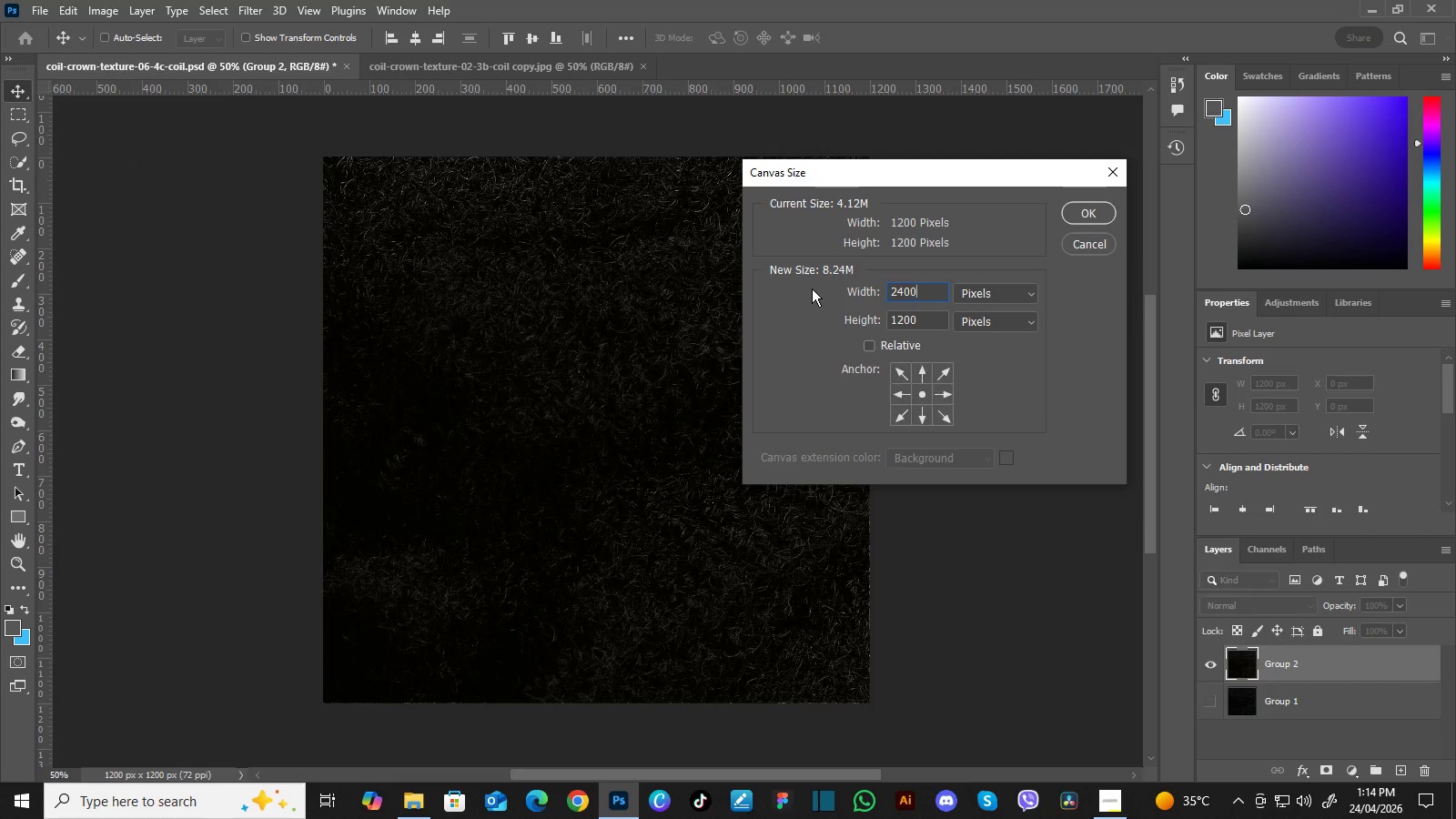 
key(Numpad0)
 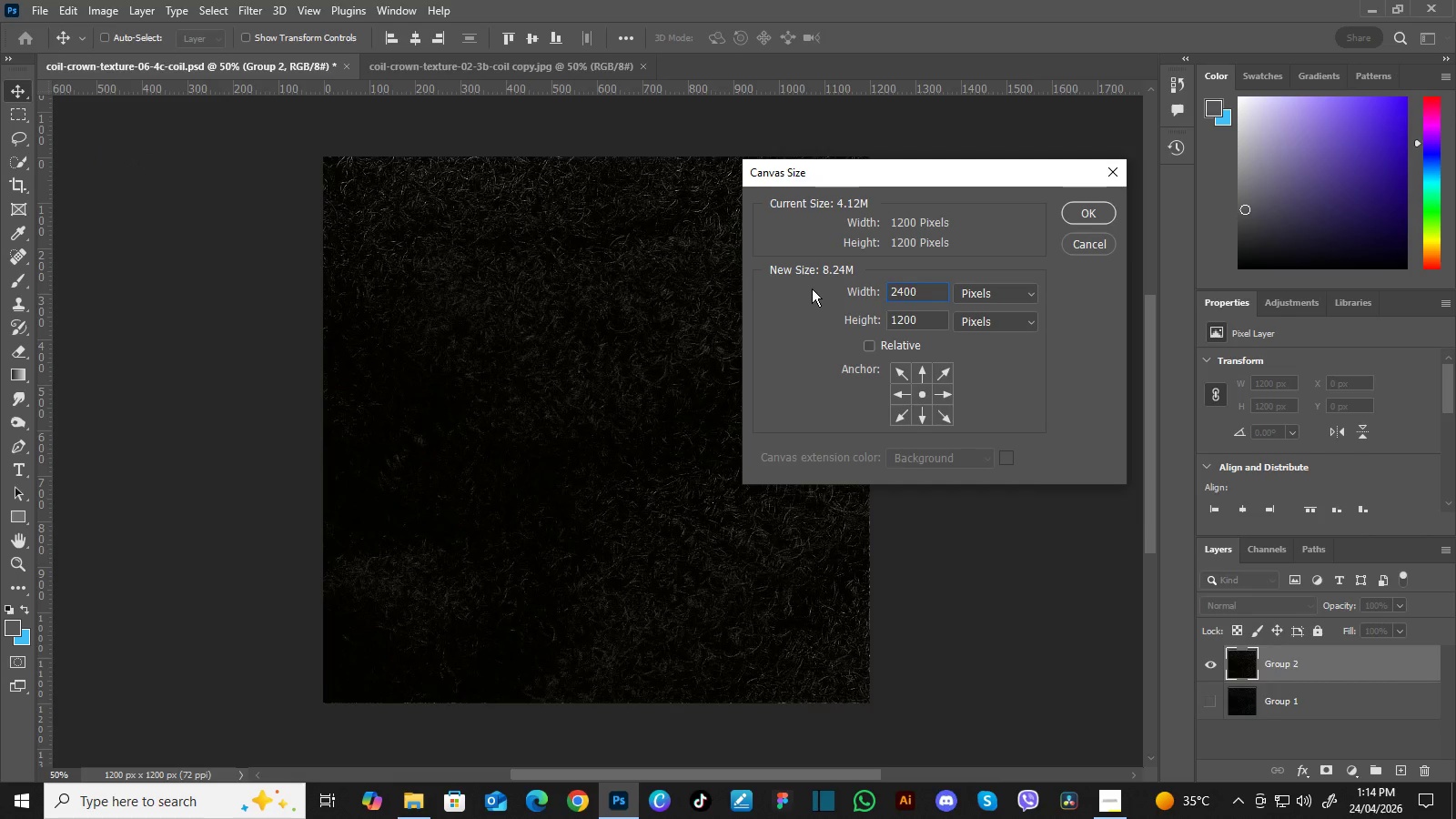 
key(Enter)
 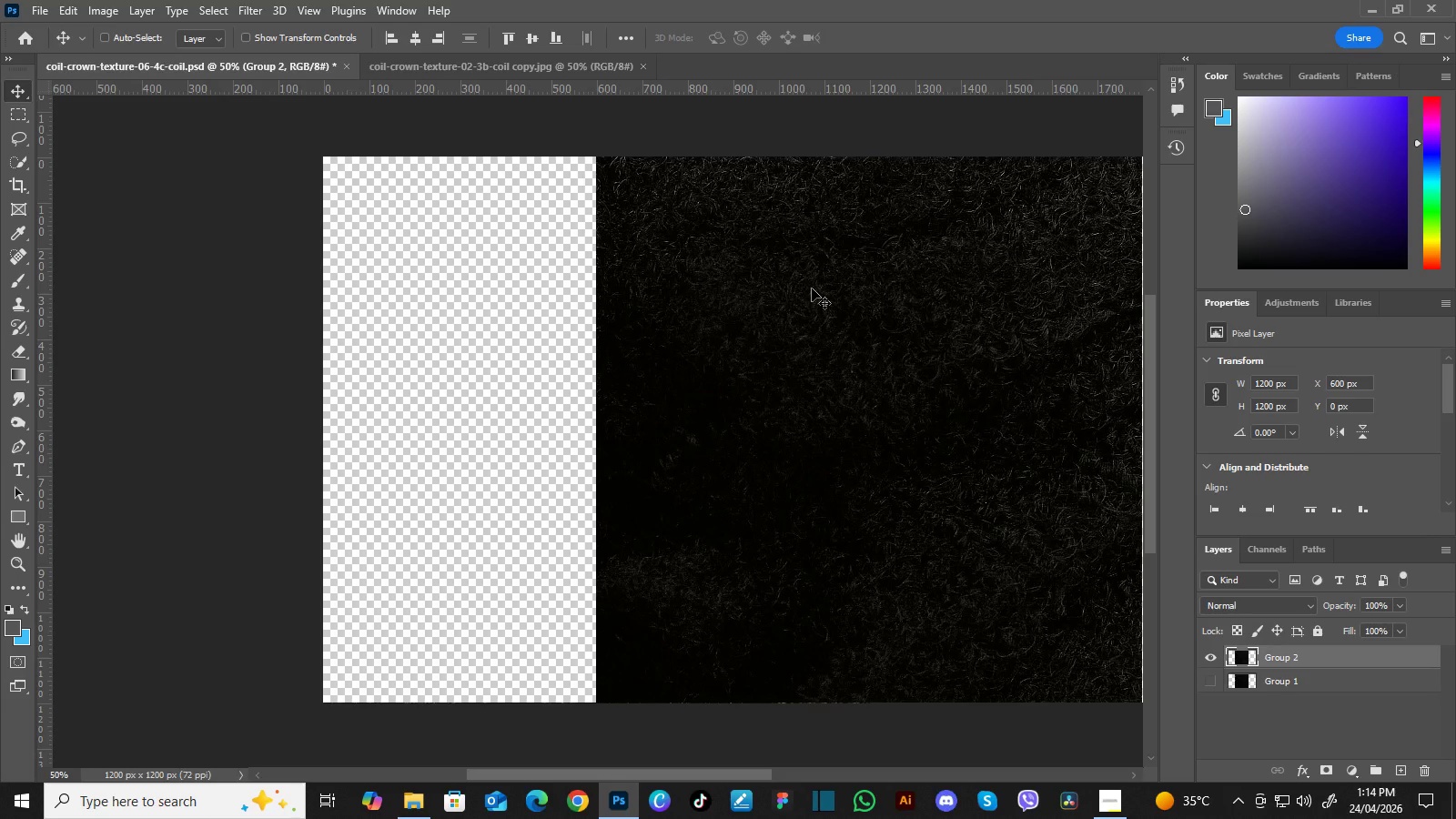 
key(Control+Minus)
 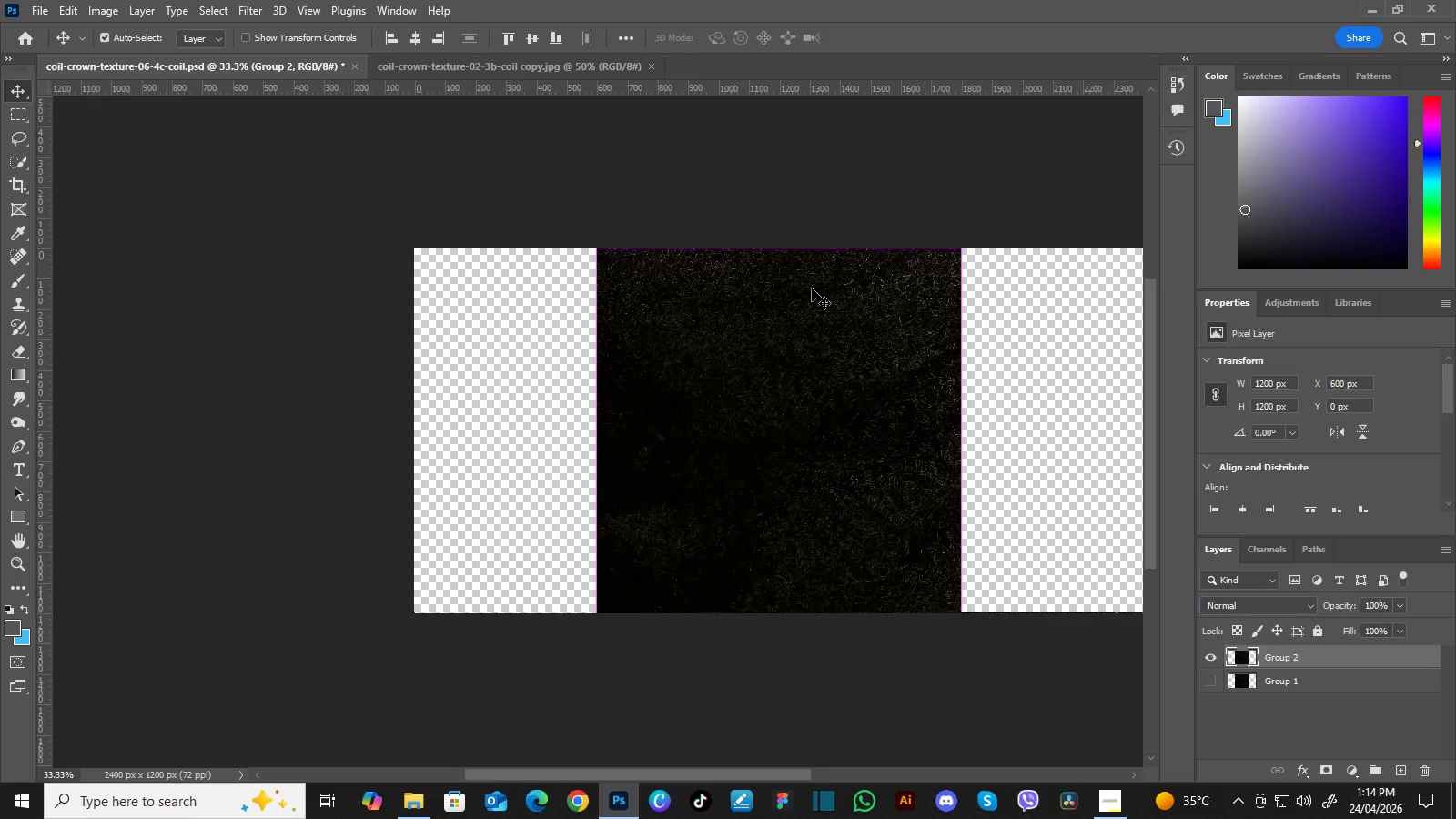 
key(Control+Minus)
 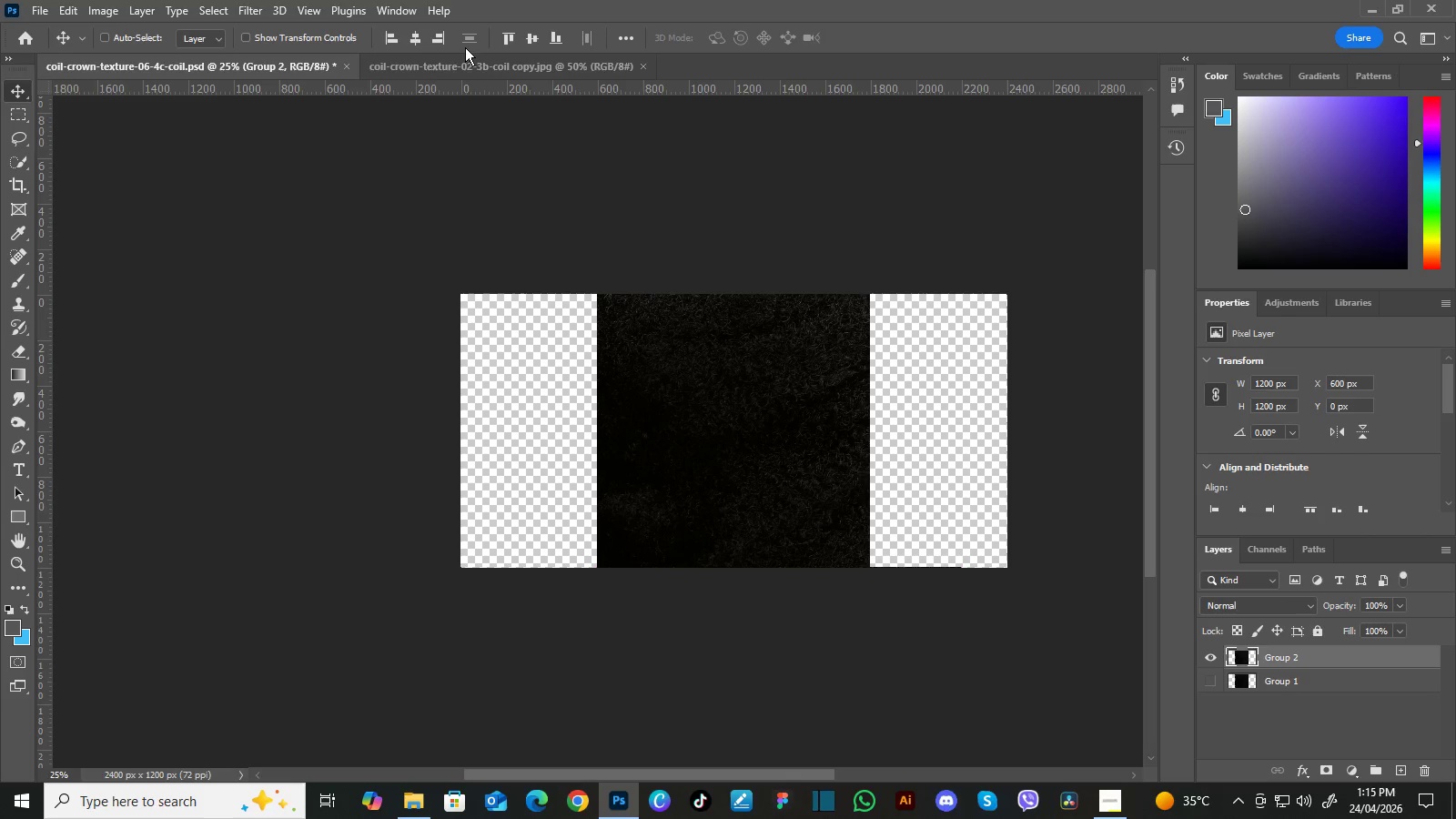 
left_click([446, 37])
 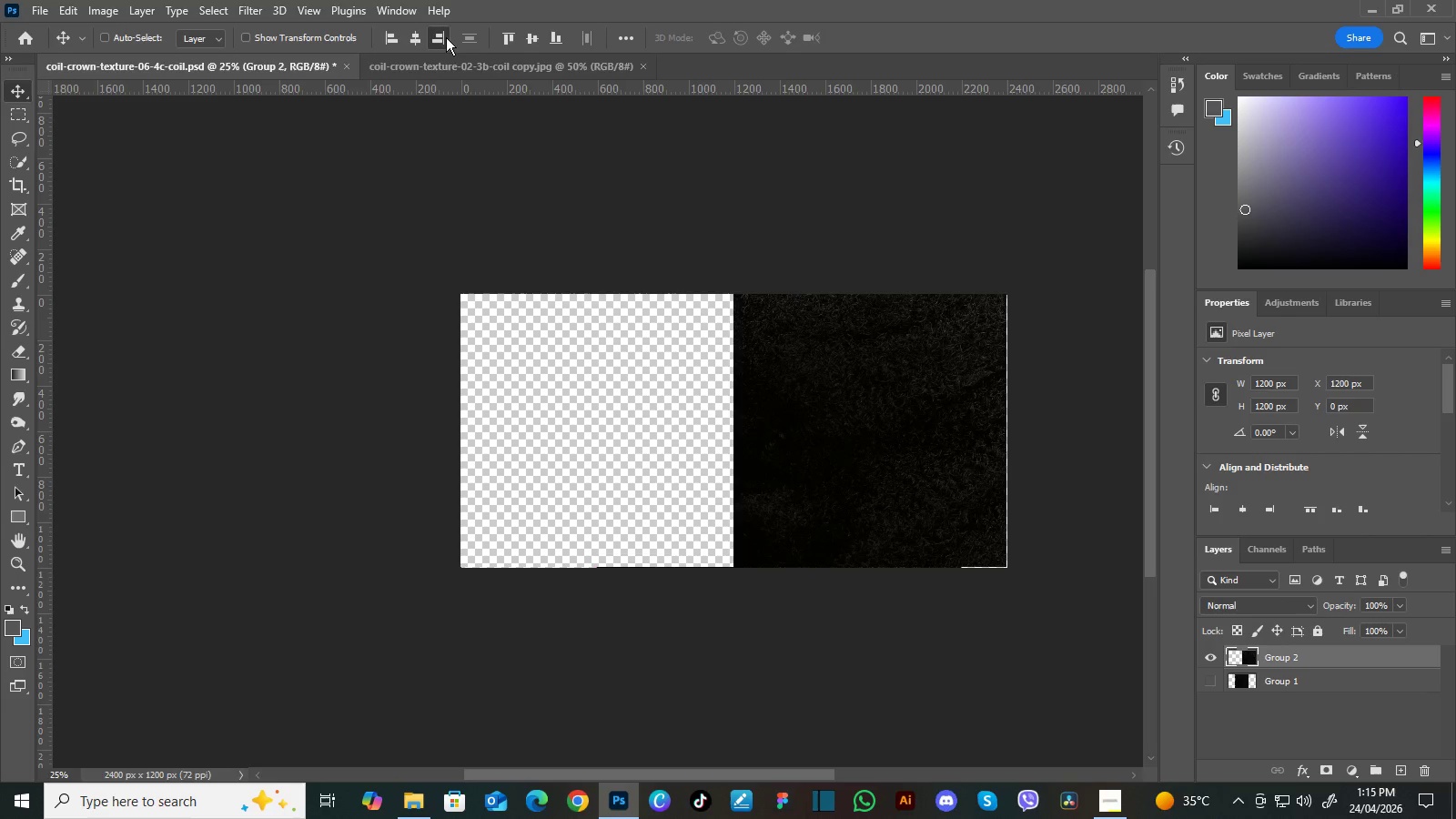 
left_click([446, 37])
 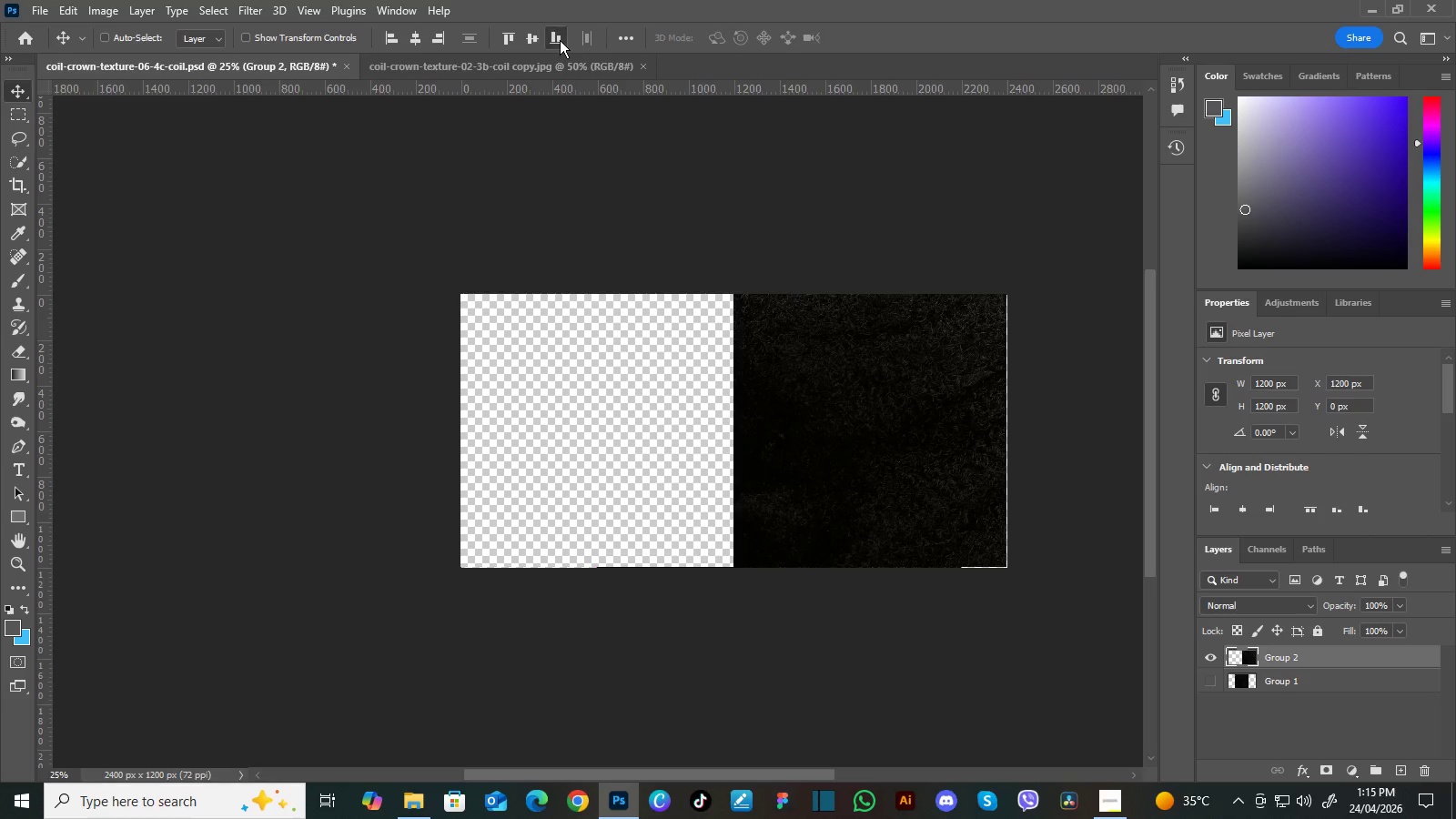 
double_click([560, 40])
 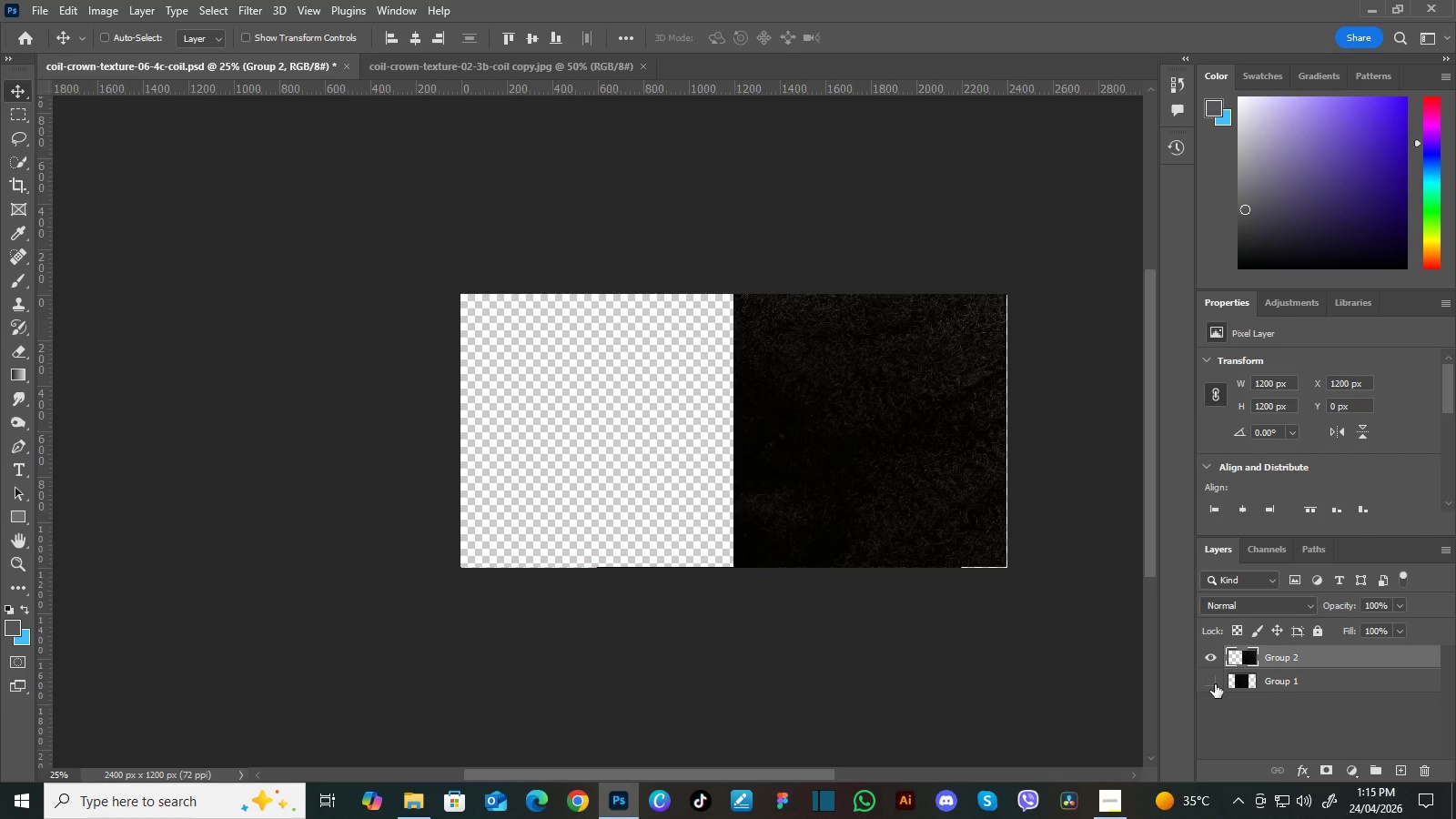 
left_click([1213, 682])
 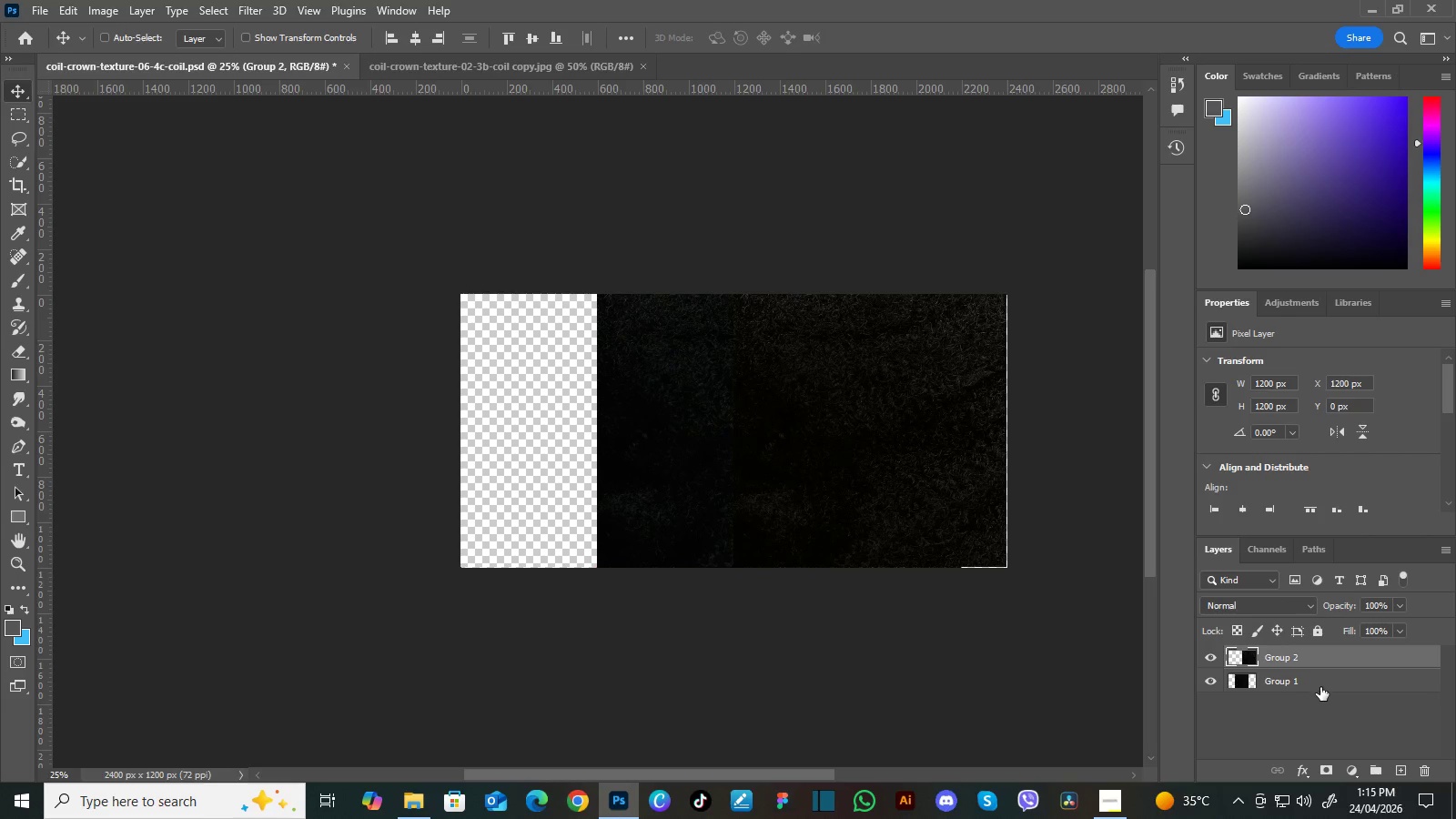 
left_click([1328, 681])
 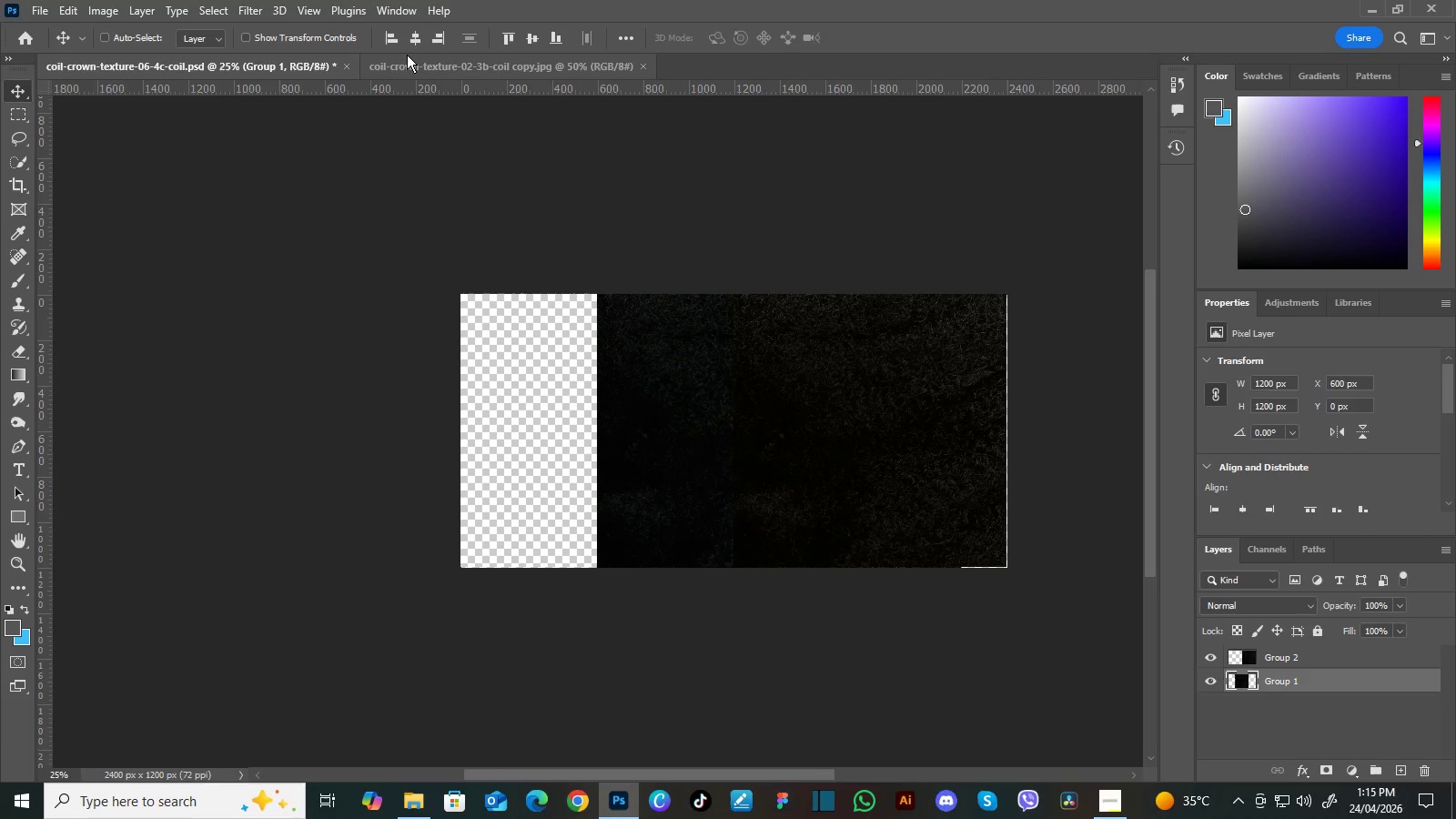 
left_click([389, 35])
 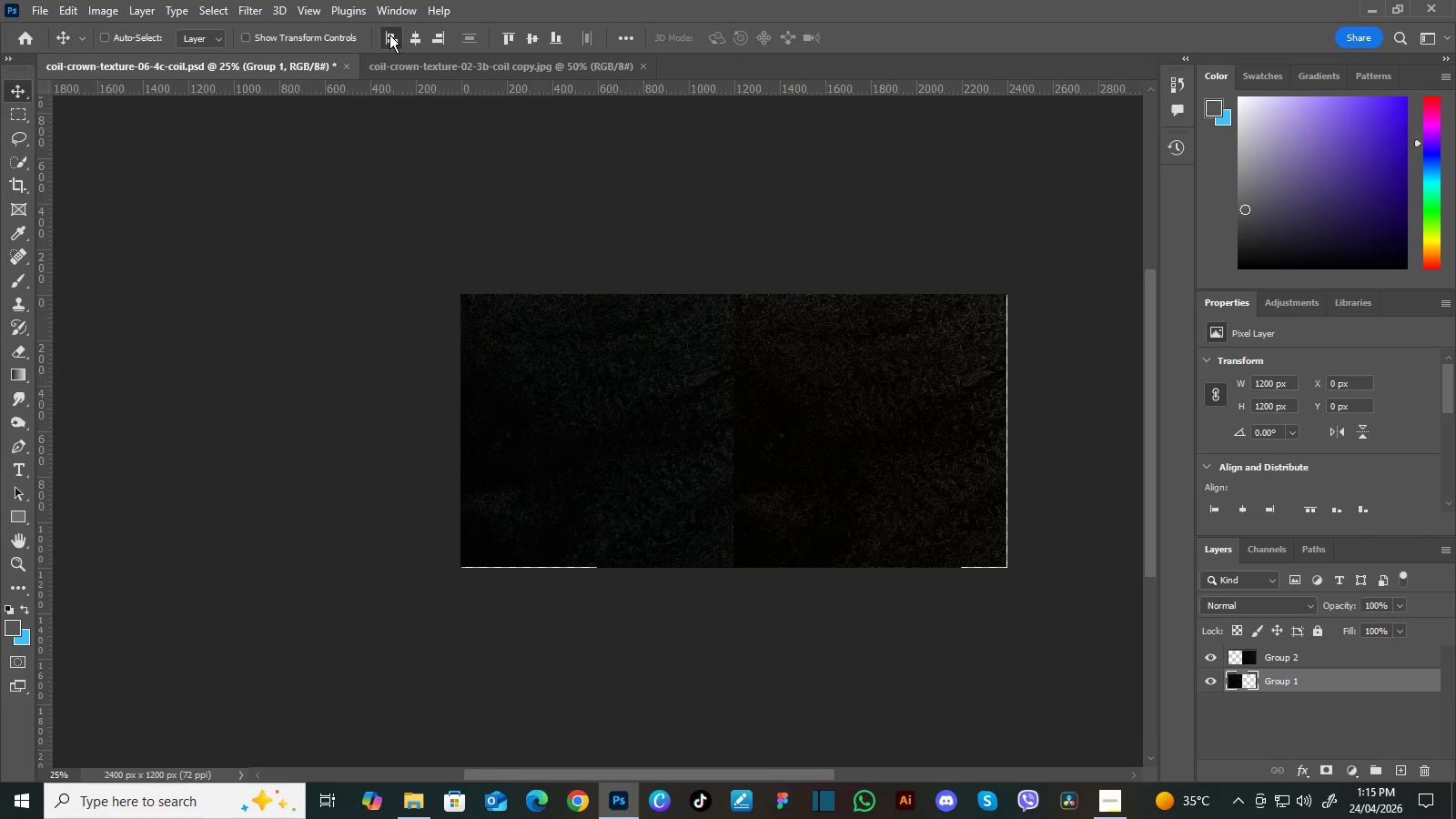 
double_click([389, 35])
 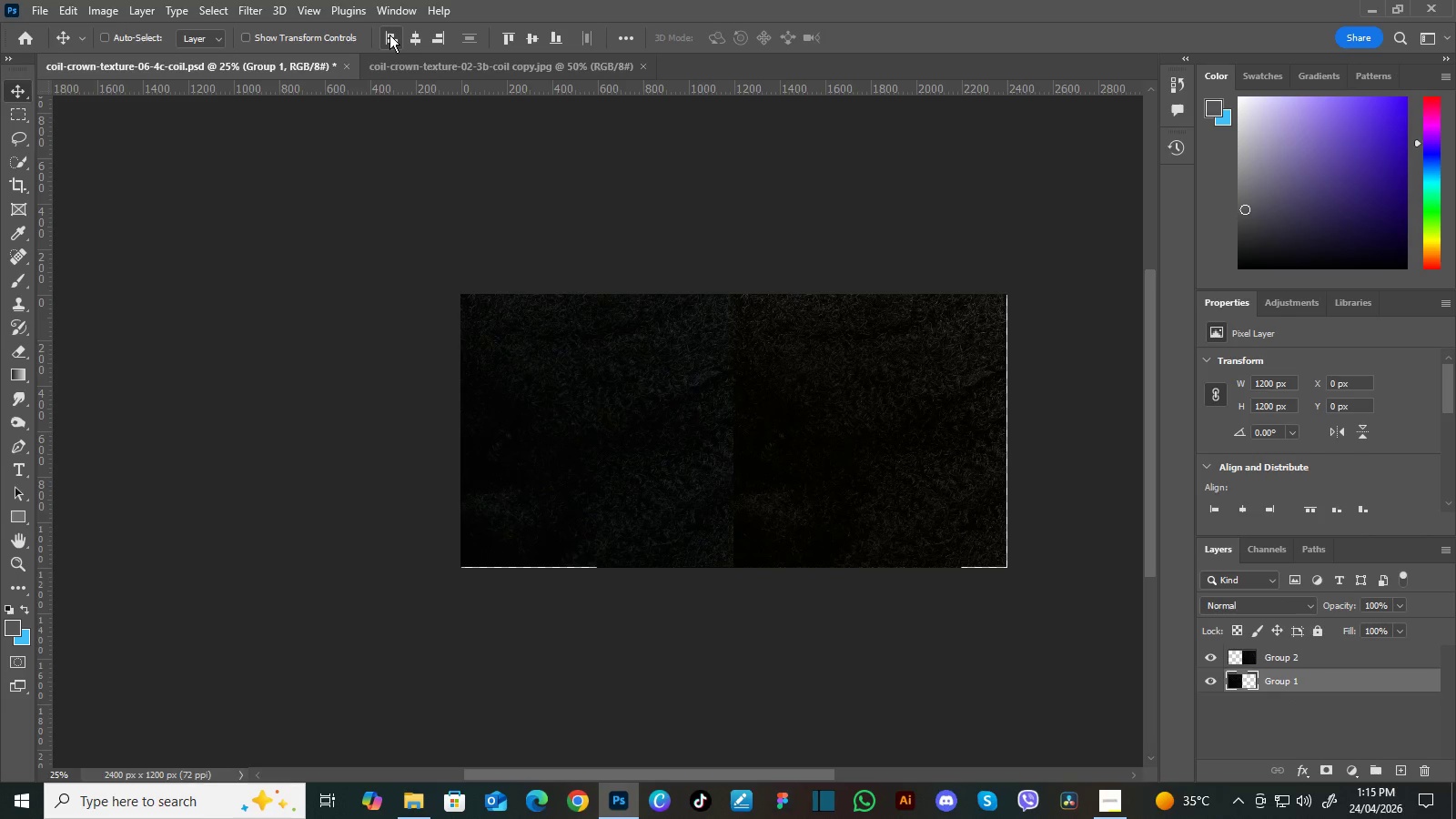 
triple_click([389, 35])
 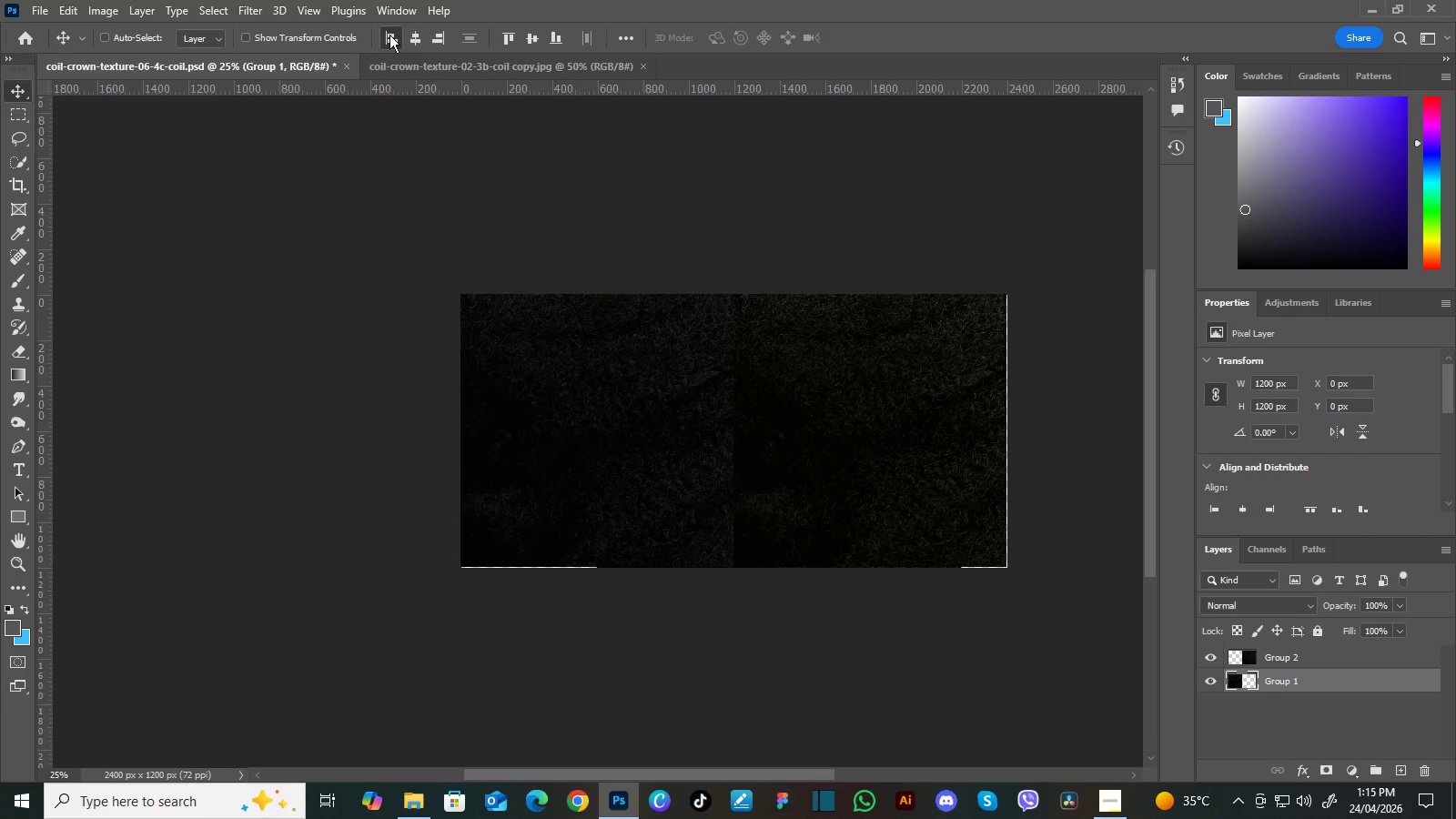 
triple_click([389, 35])
 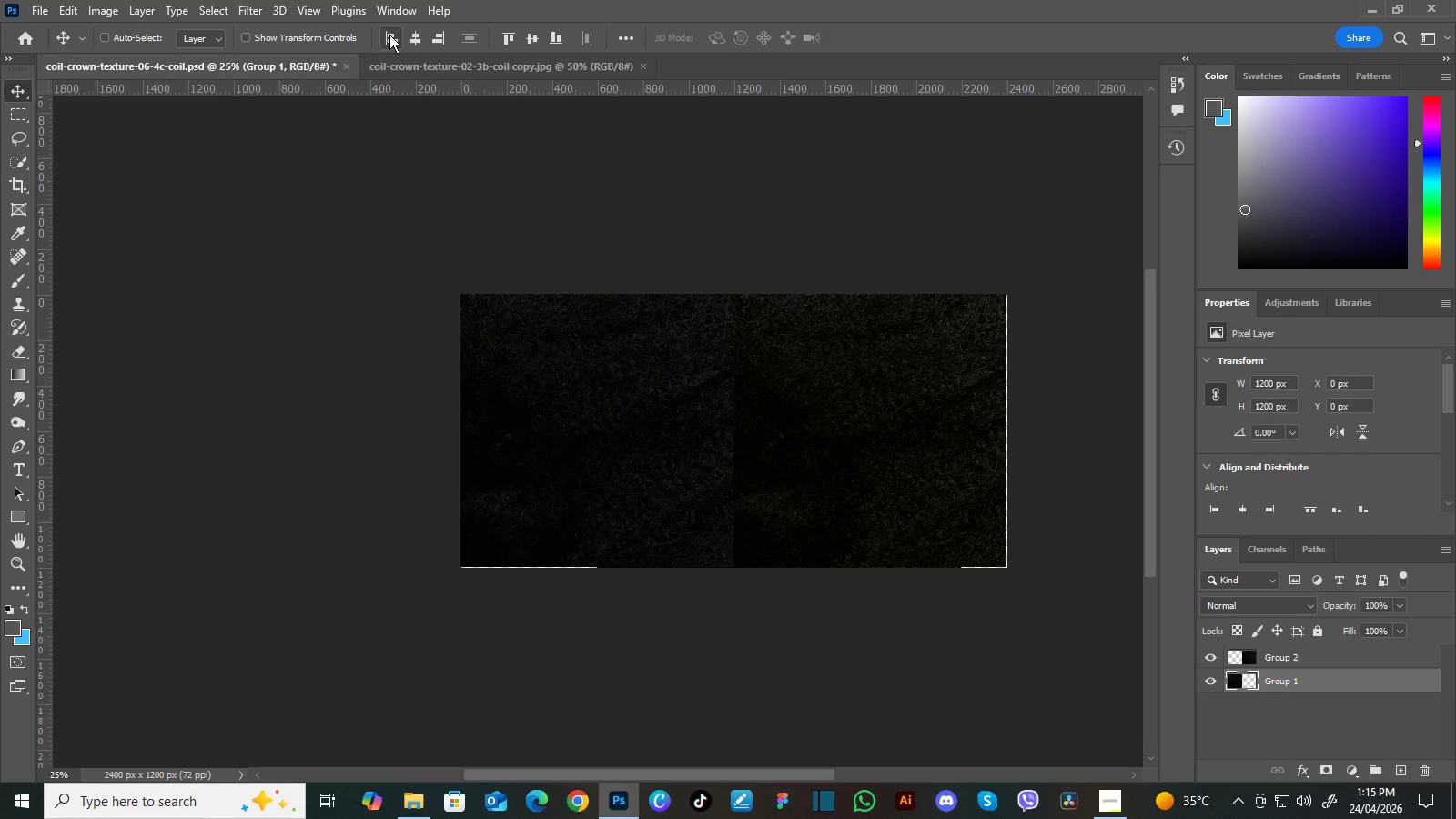 
left_click([389, 35])
 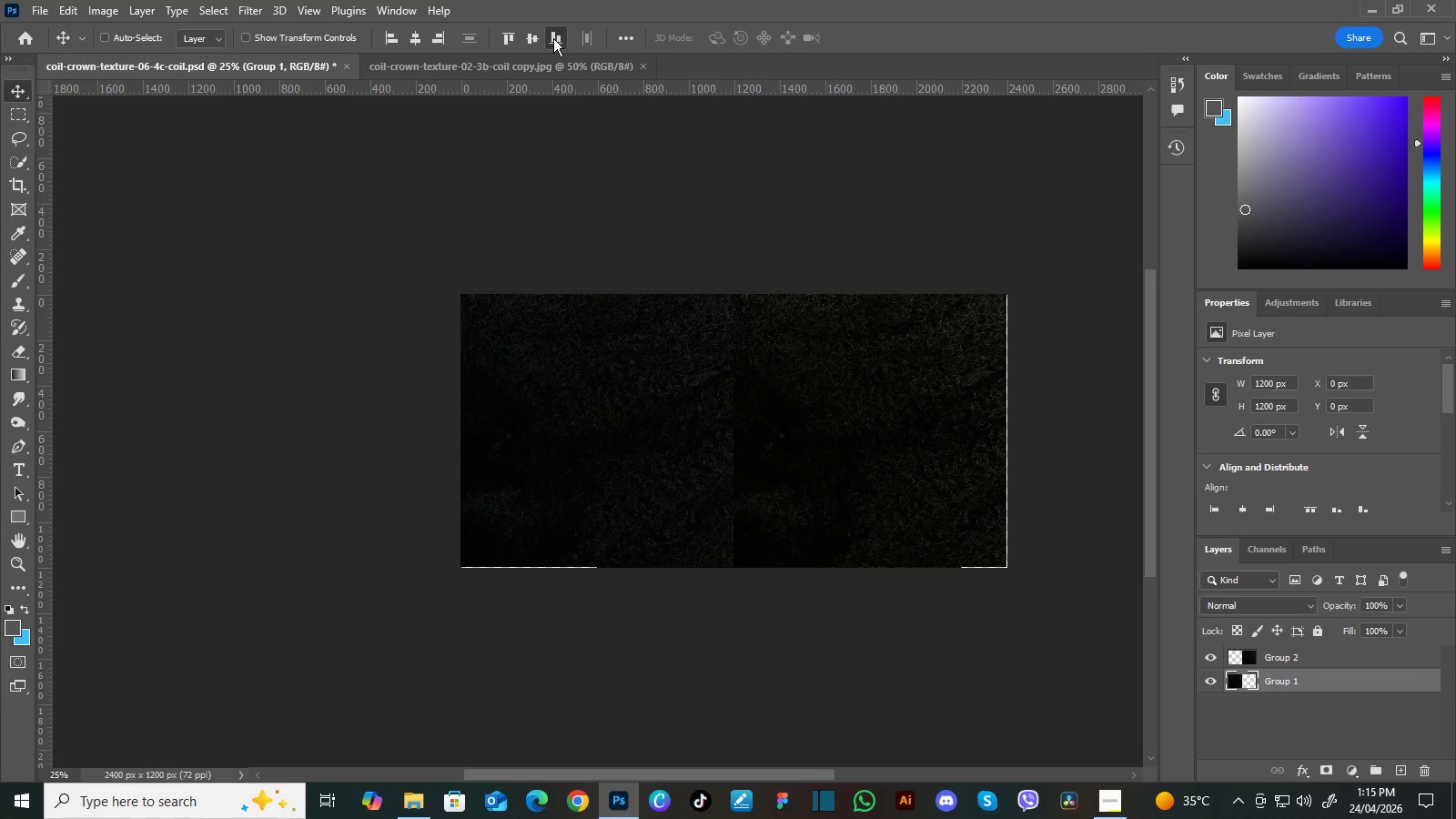 
double_click([553, 38])
 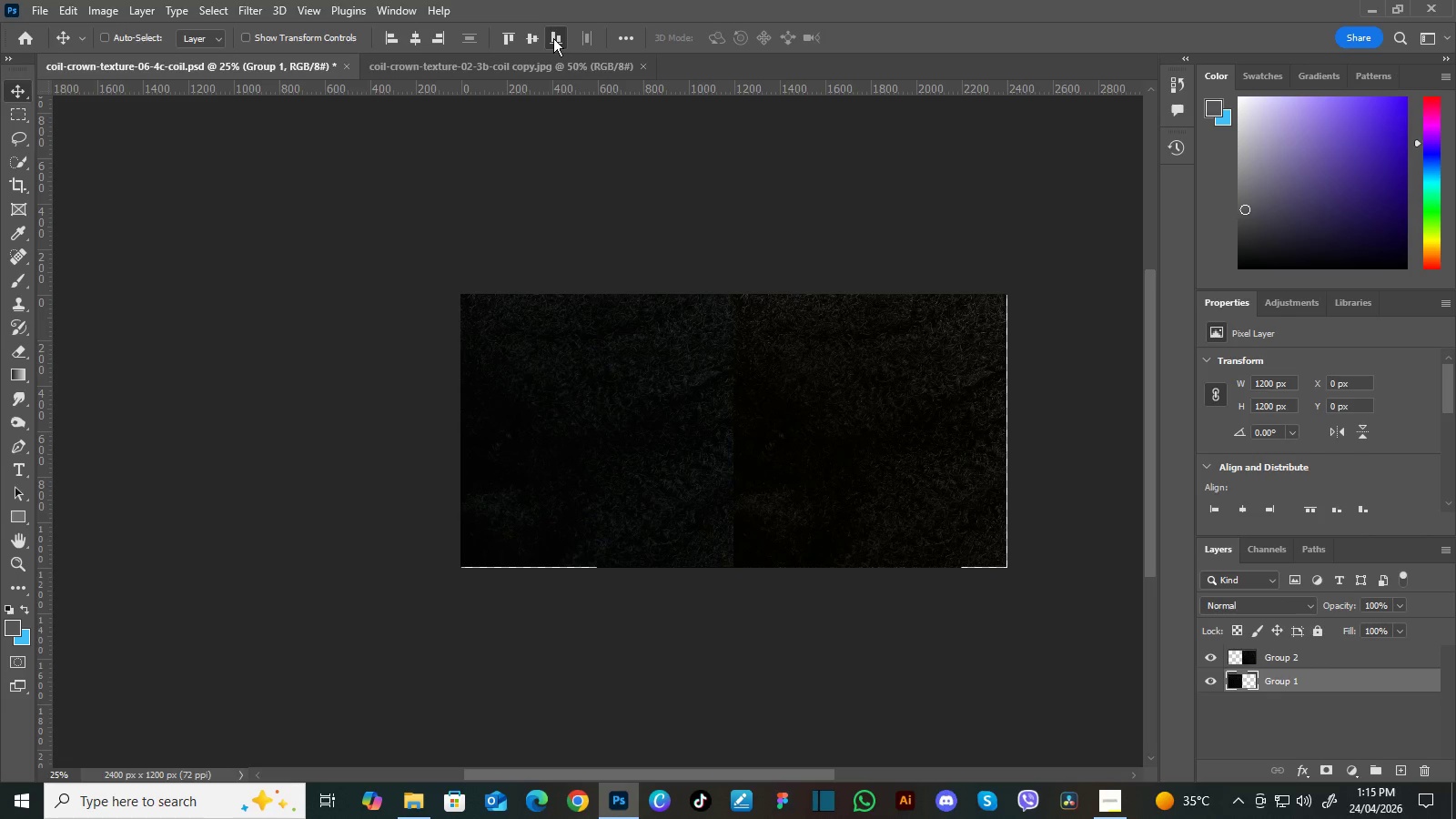 
triple_click([553, 38])
 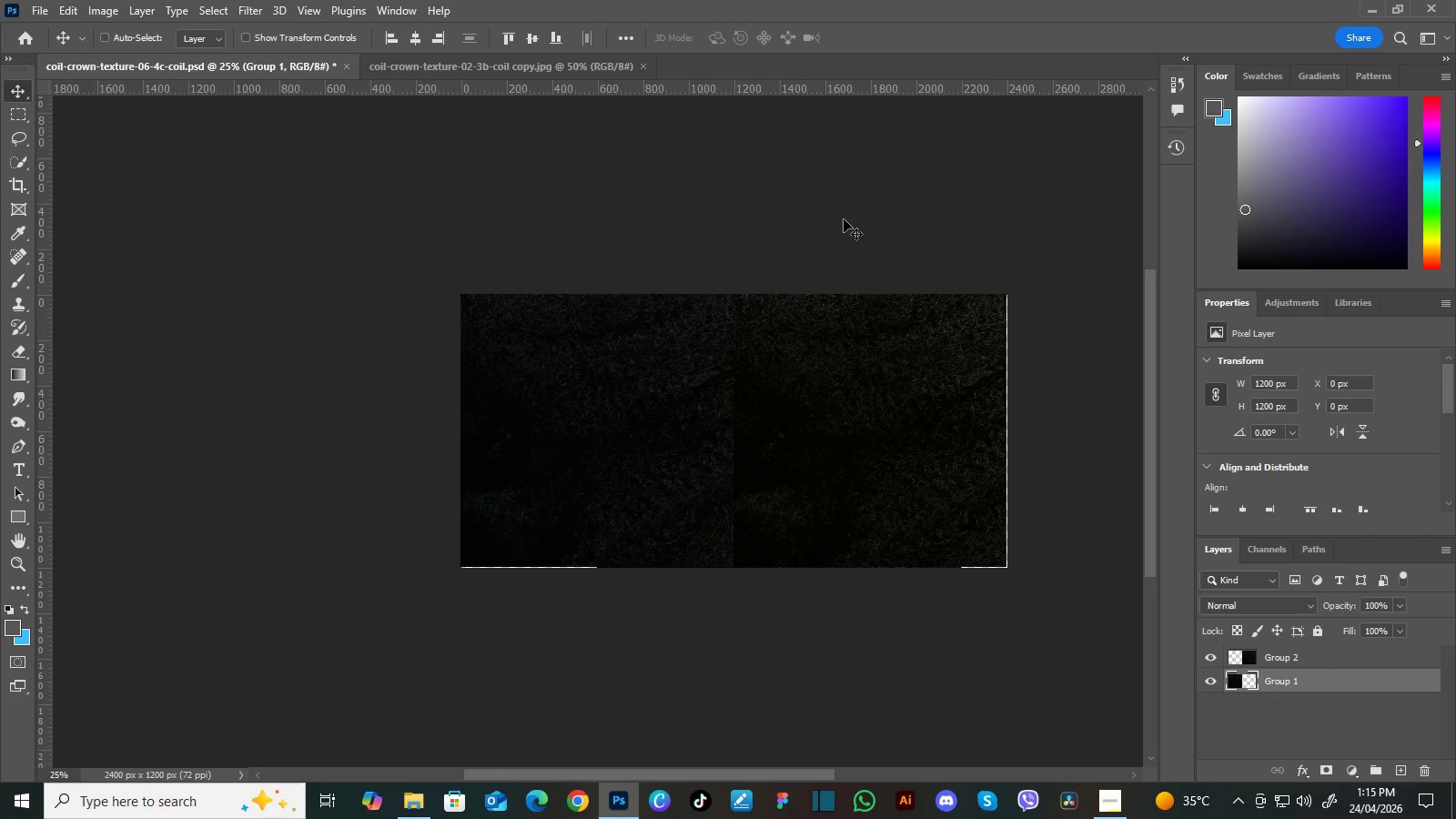 
triple_click([844, 219])
 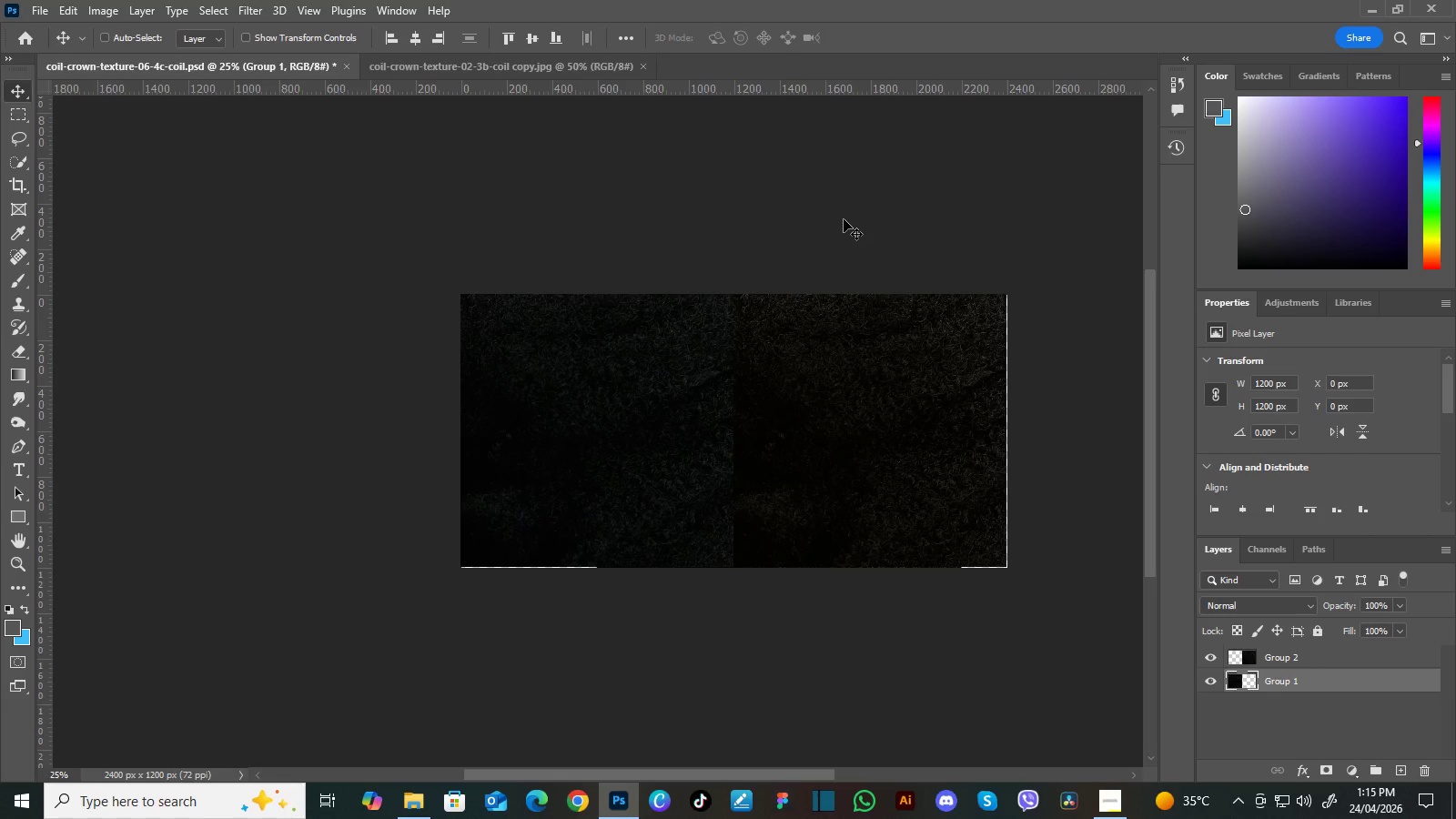 
key(Control+Equal)
 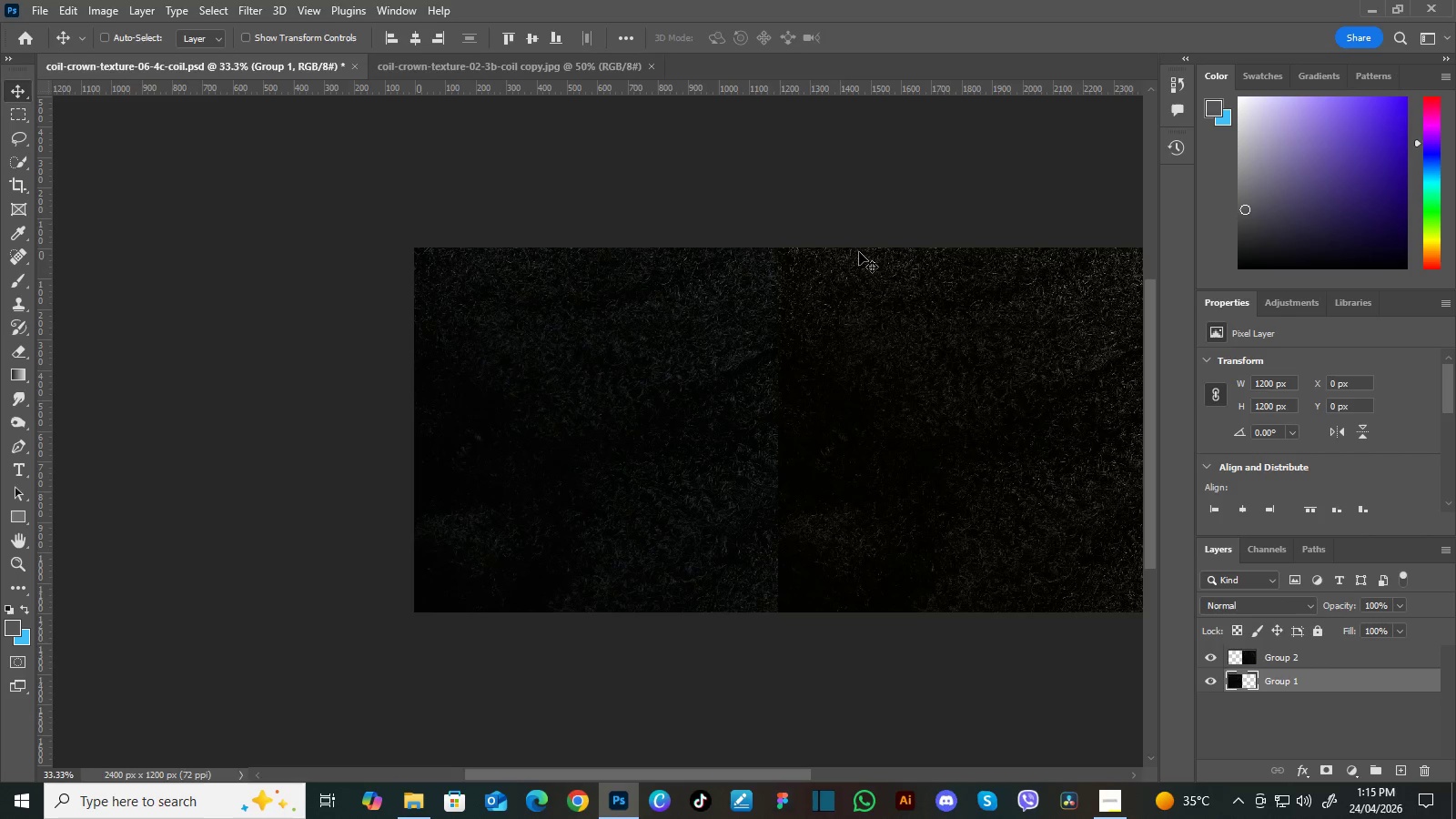 
hold_key(key=Space, duration=1.5)
 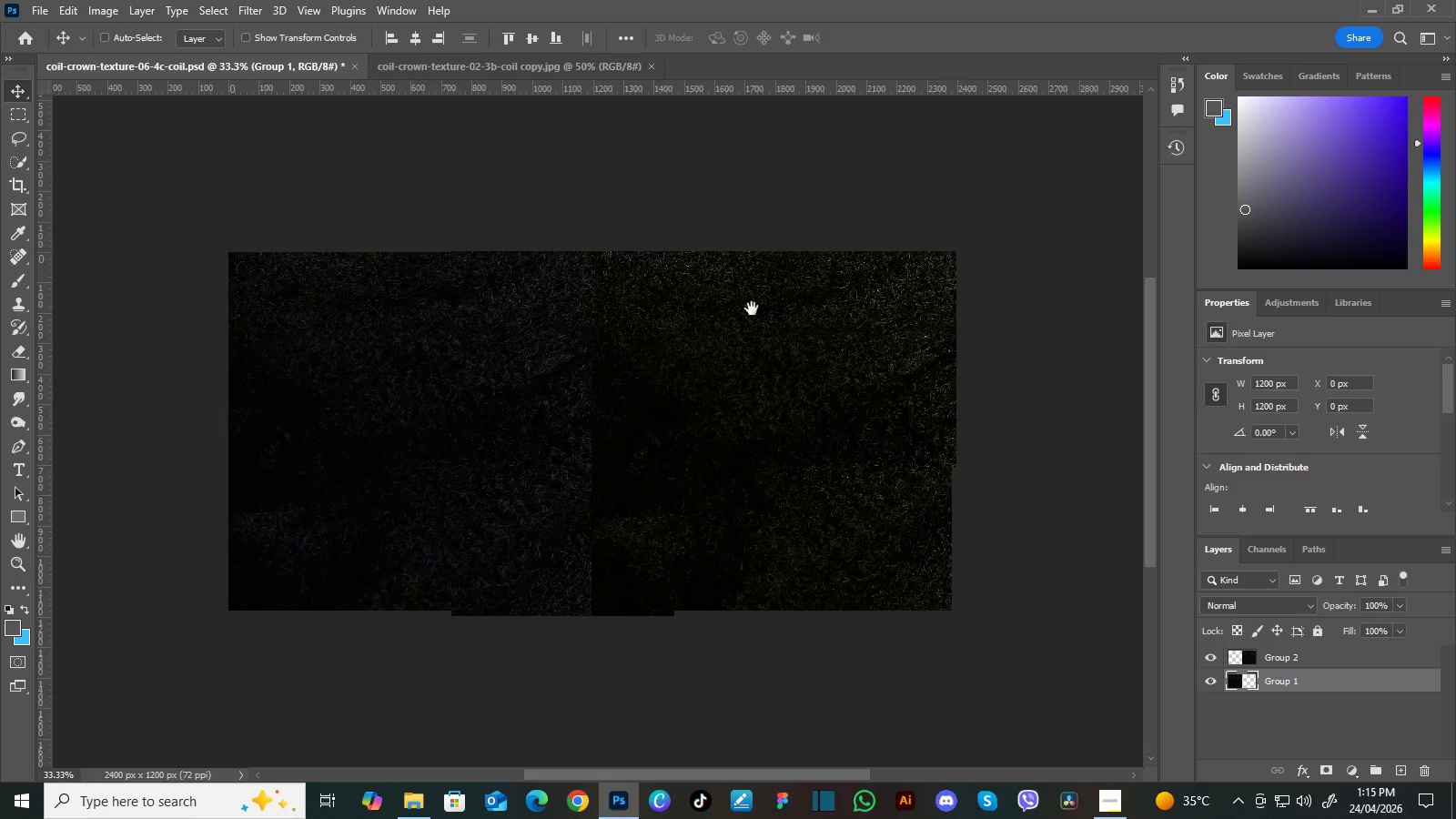 
left_click_drag(start_coordinate=[893, 304], to_coordinate=[673, 229])
 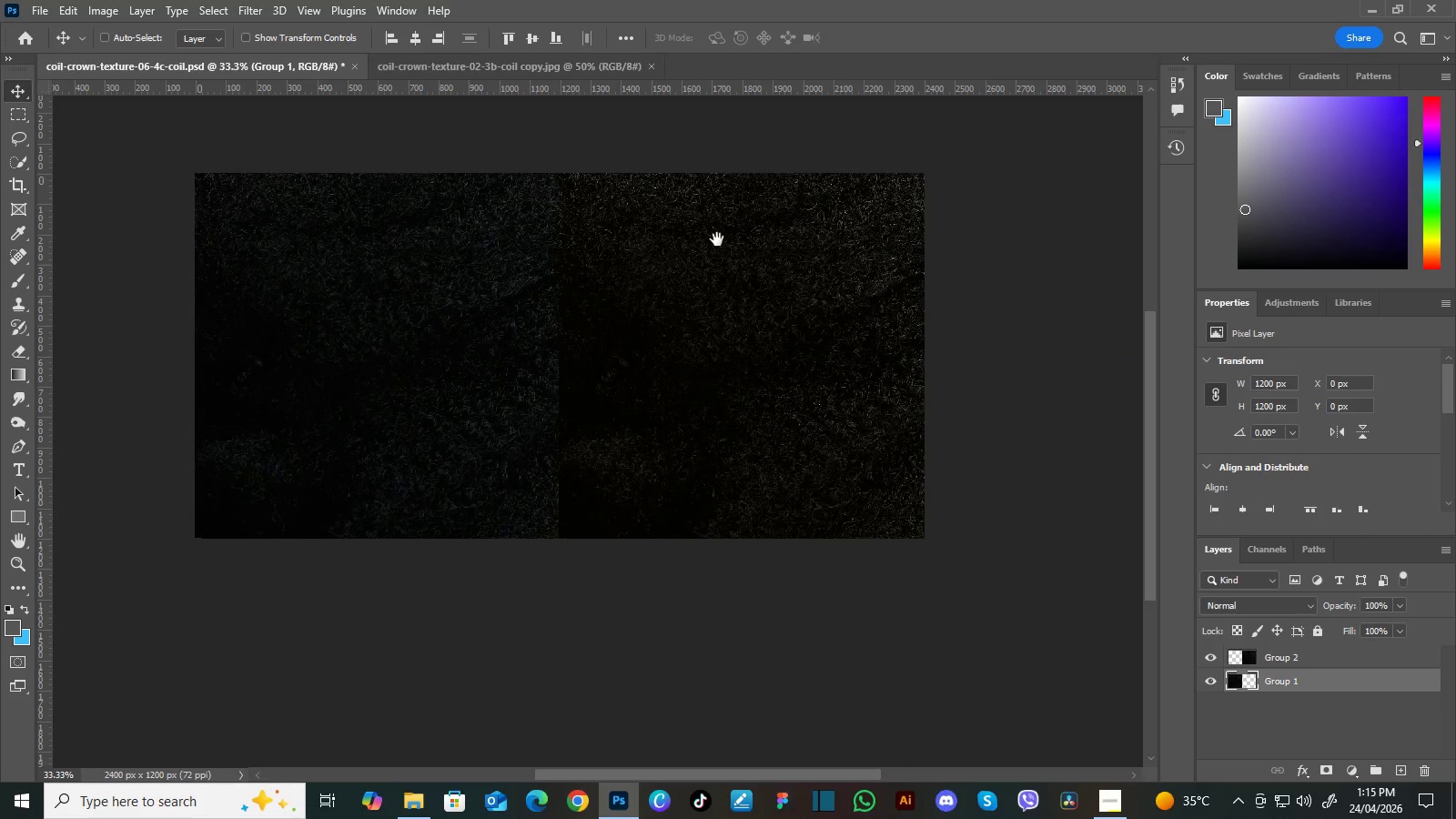 
left_click_drag(start_coordinate=[717, 239], to_coordinate=[719, 274])
 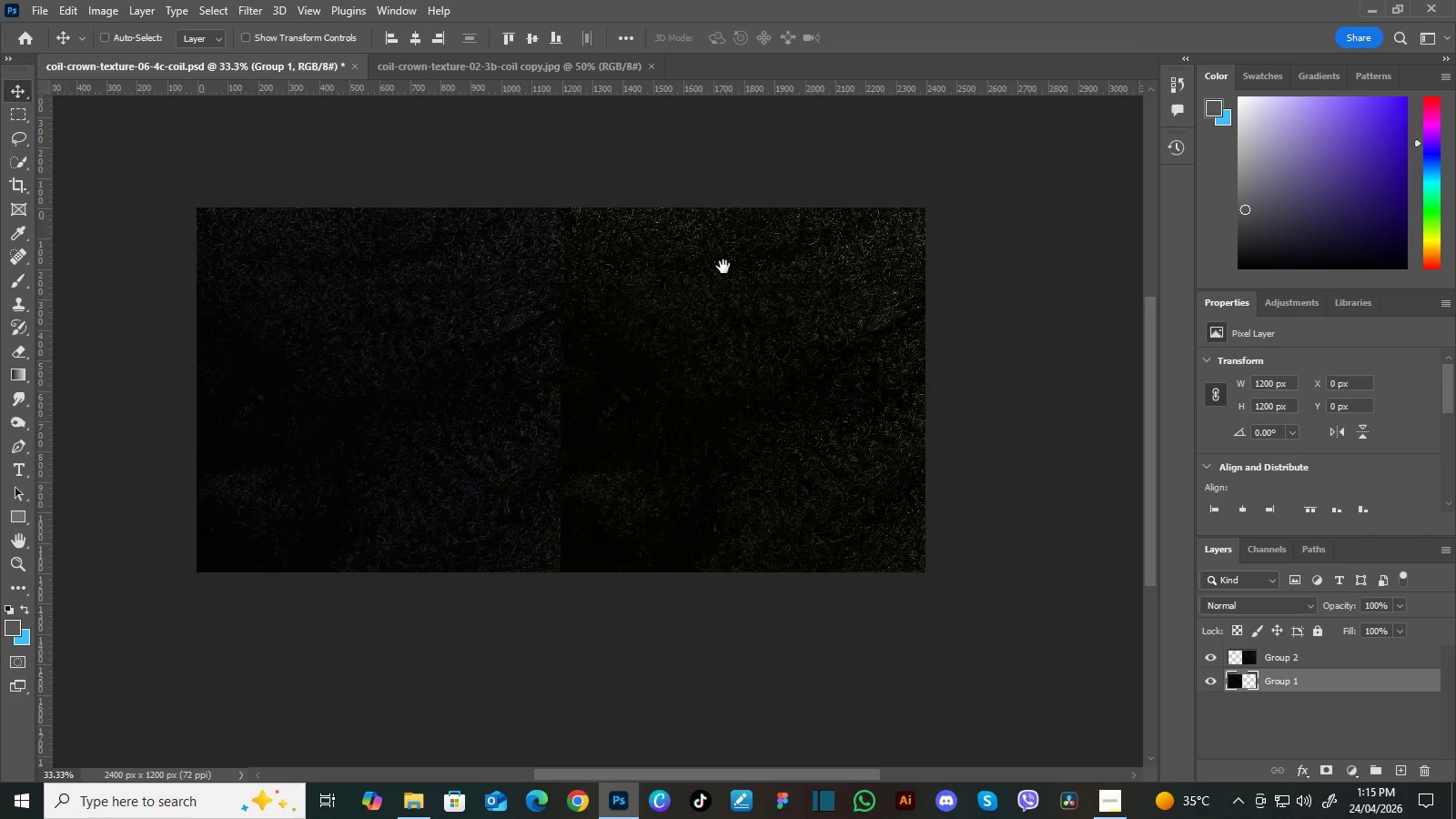 
left_click_drag(start_coordinate=[723, 267], to_coordinate=[743, 296])
 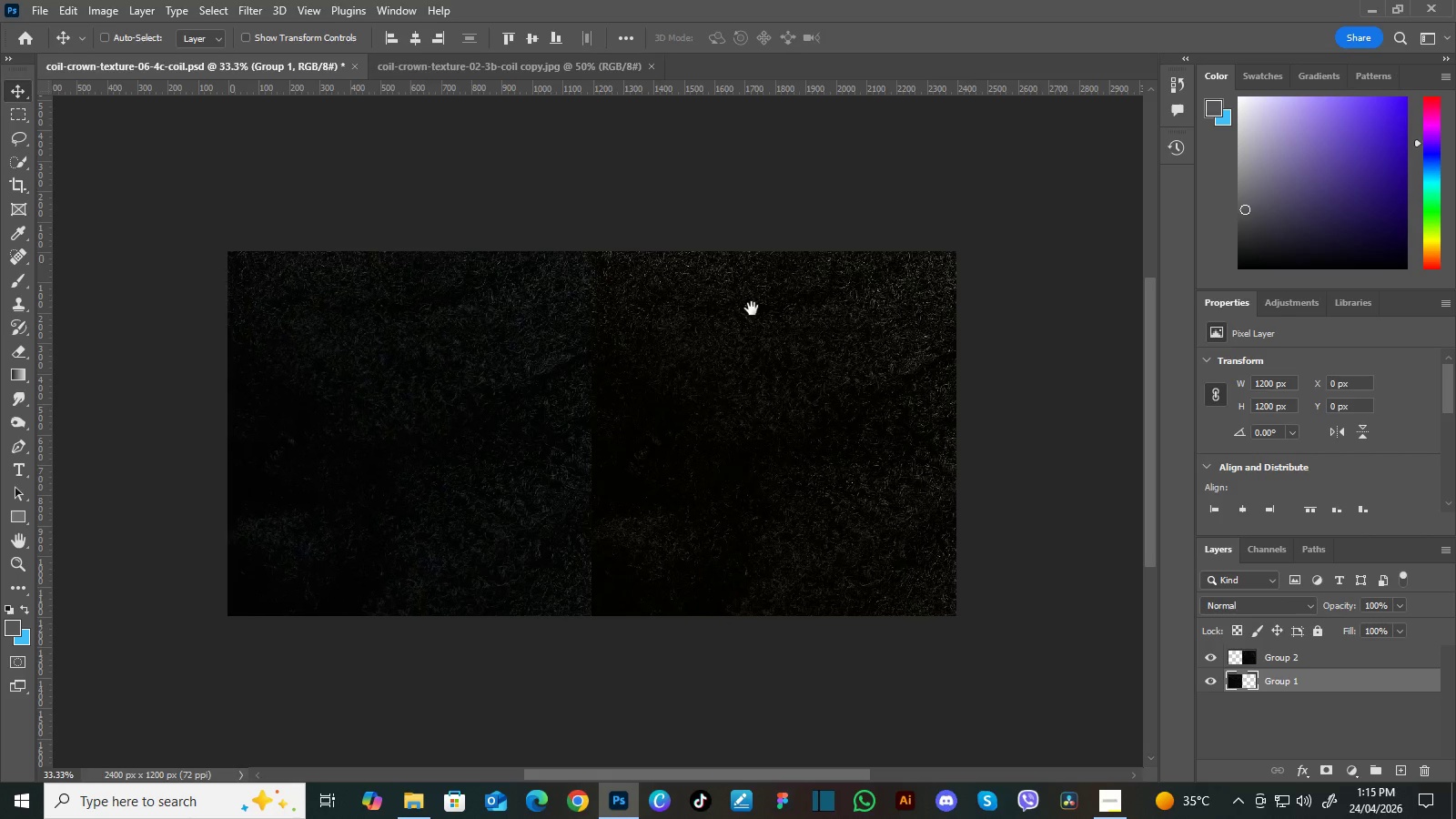 
hold_key(key=Space, duration=1.49)
 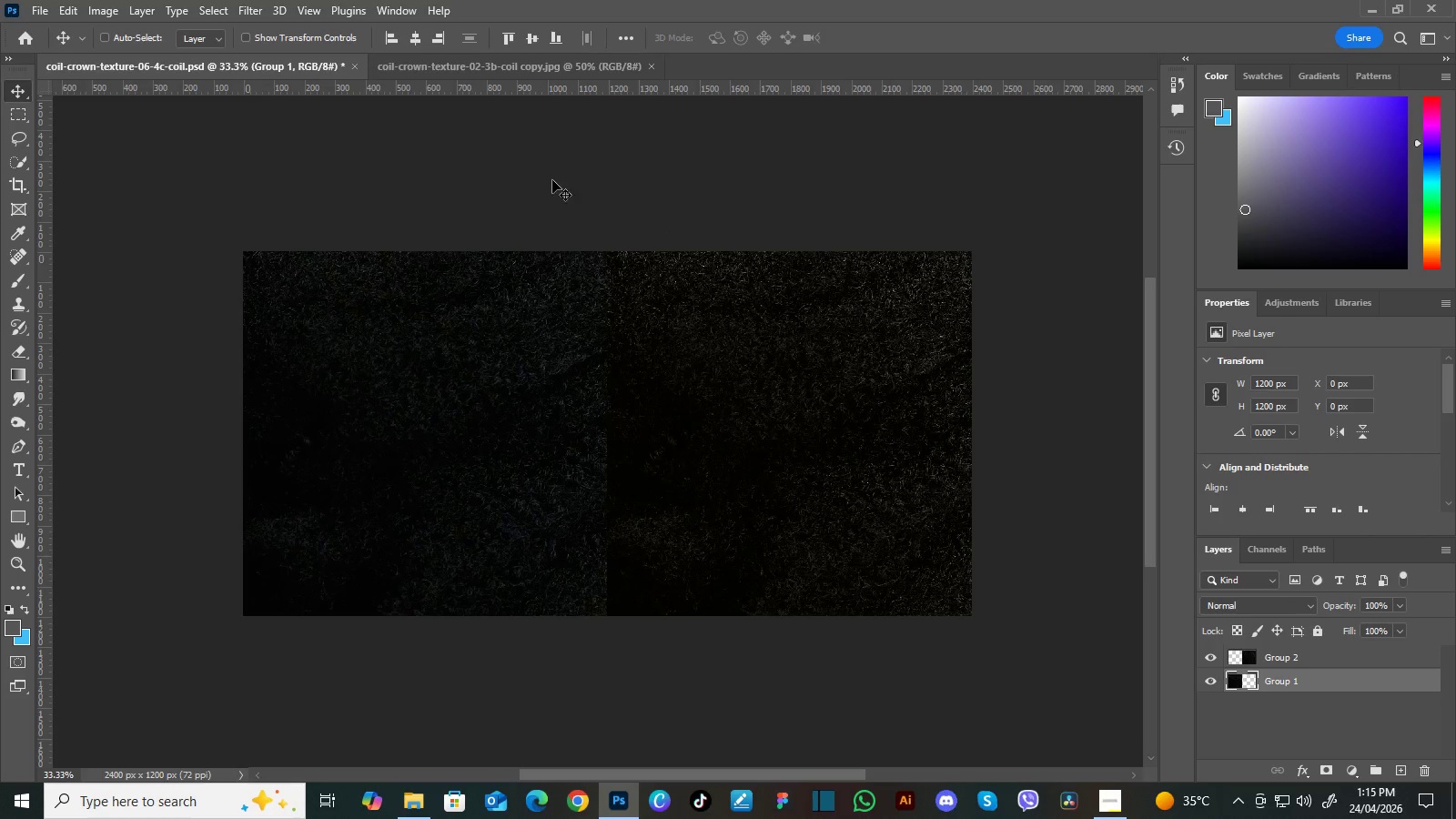 
left_click_drag(start_coordinate=[740, 294], to_coordinate=[752, 308])
 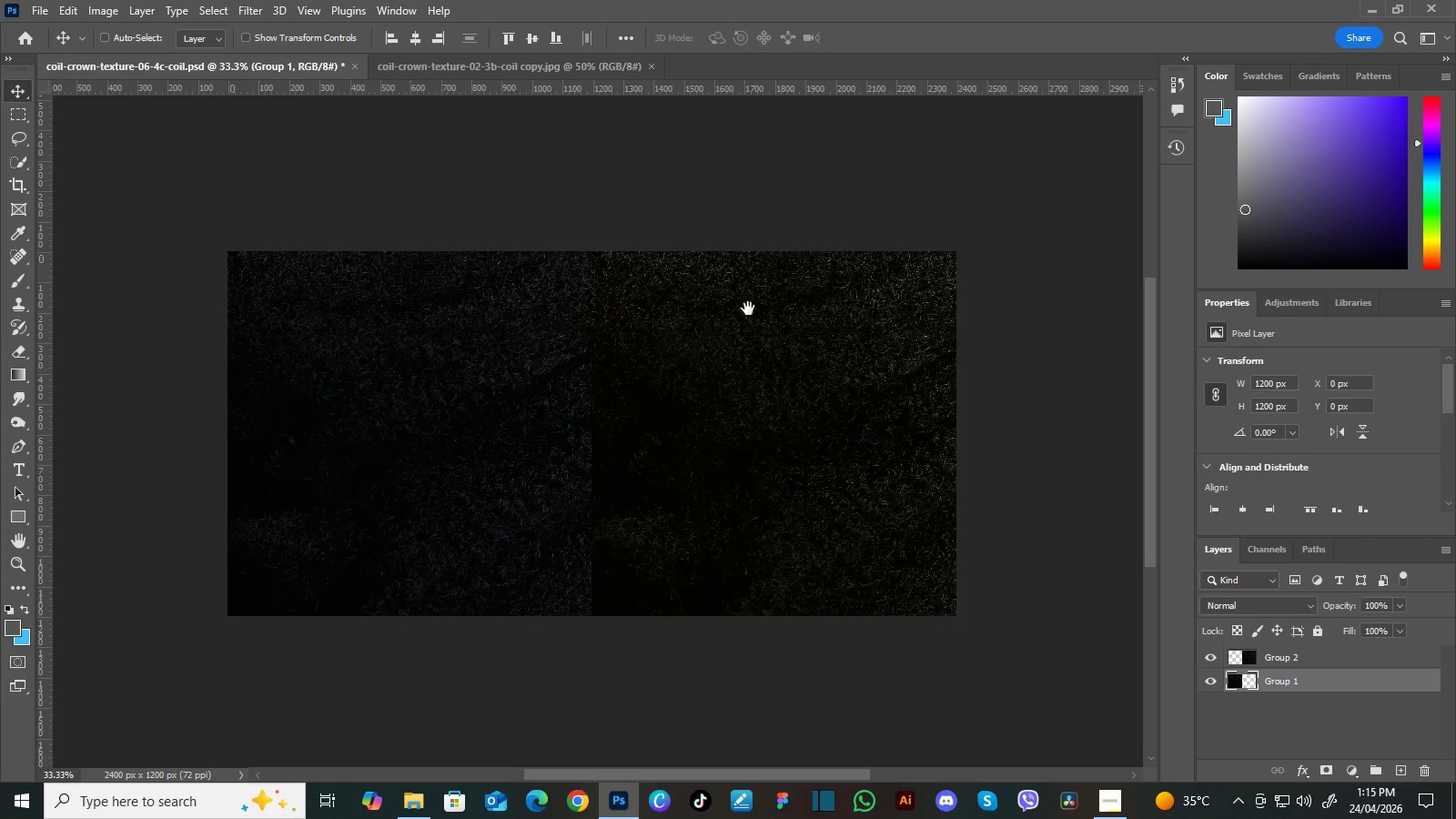 
left_click_drag(start_coordinate=[748, 308], to_coordinate=[763, 308])
 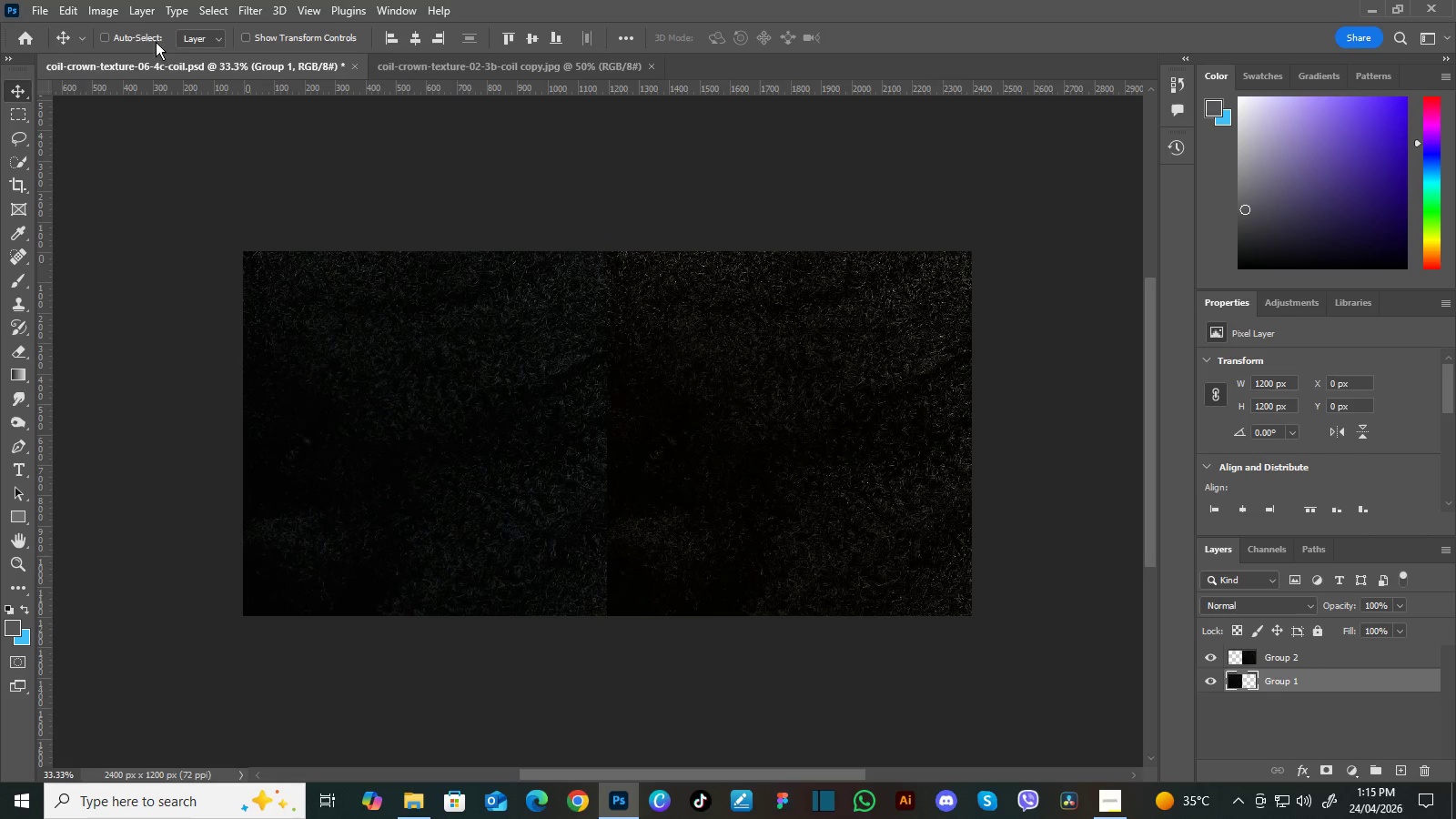 
left_click([39, 11])
 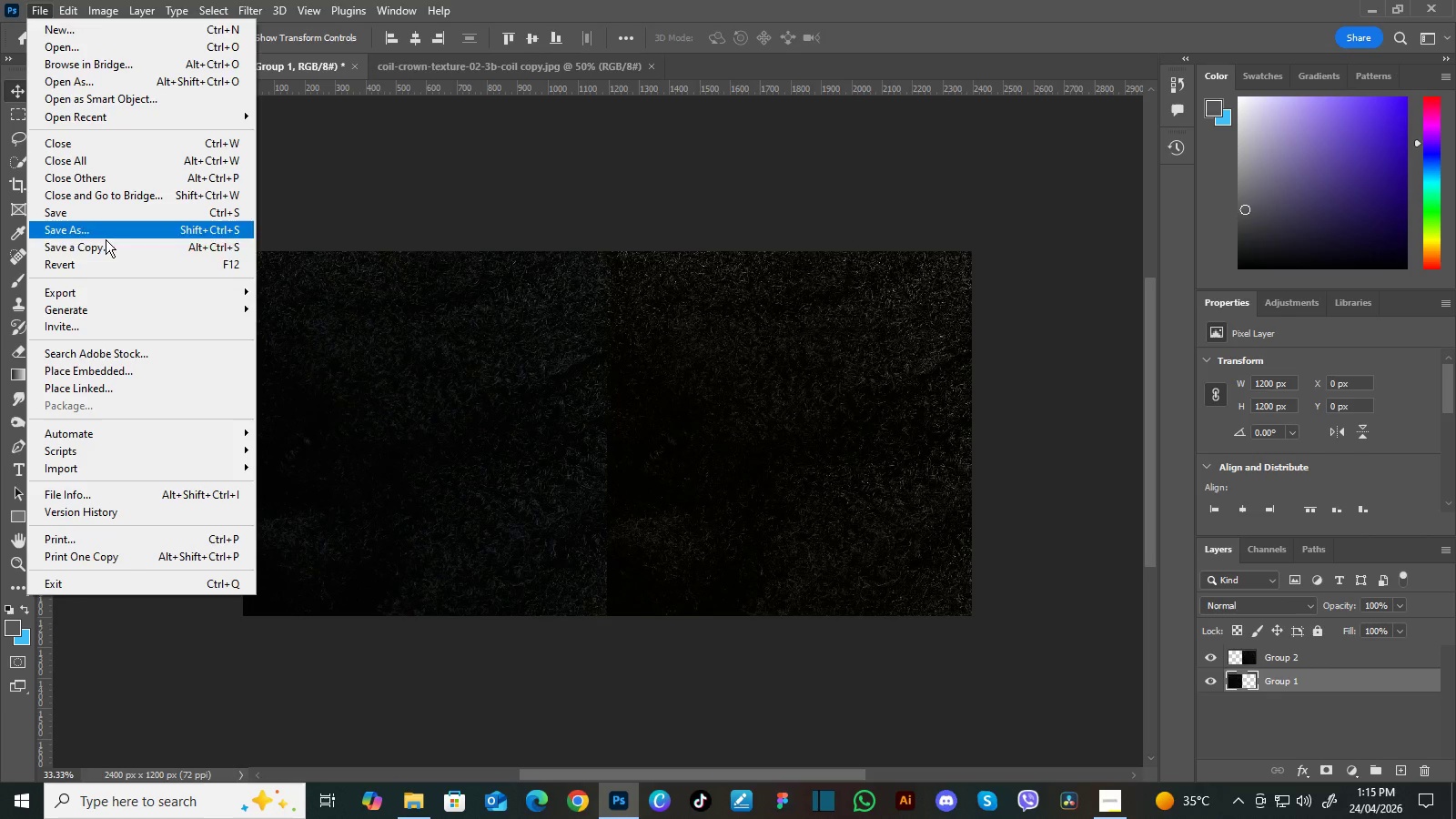 
left_click([106, 241])
 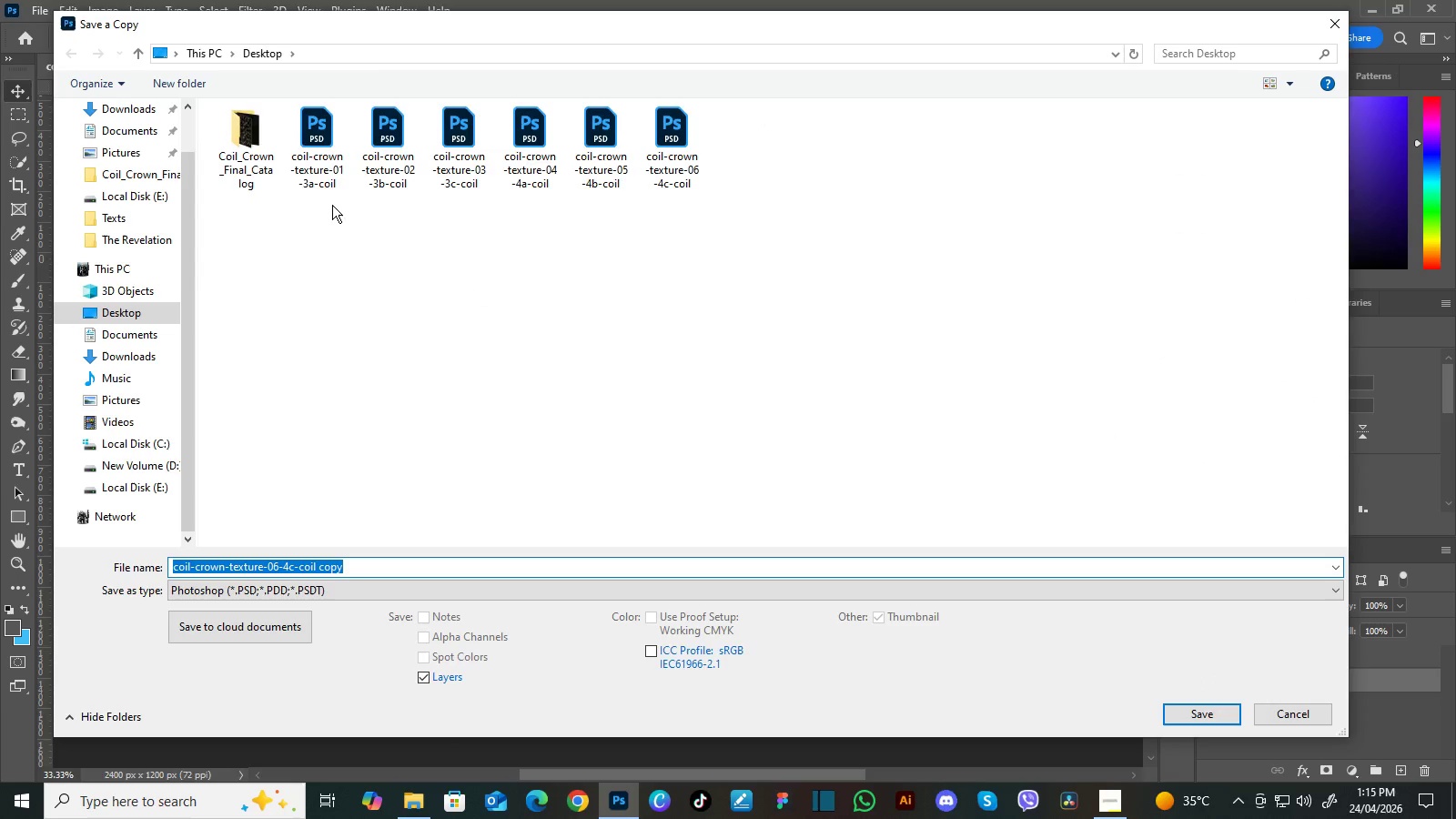 
double_click([253, 147])
 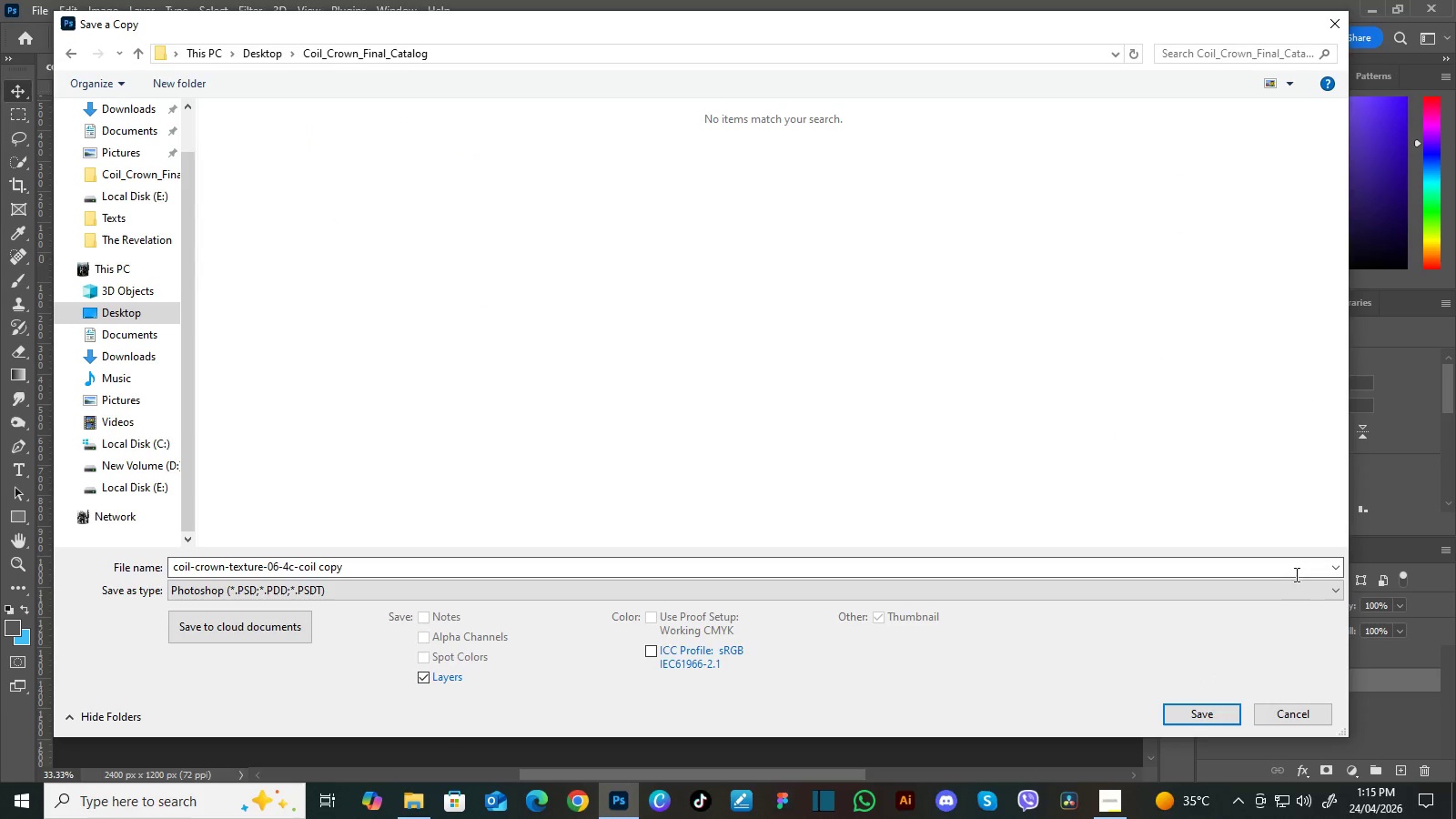 
left_click([1338, 594])
 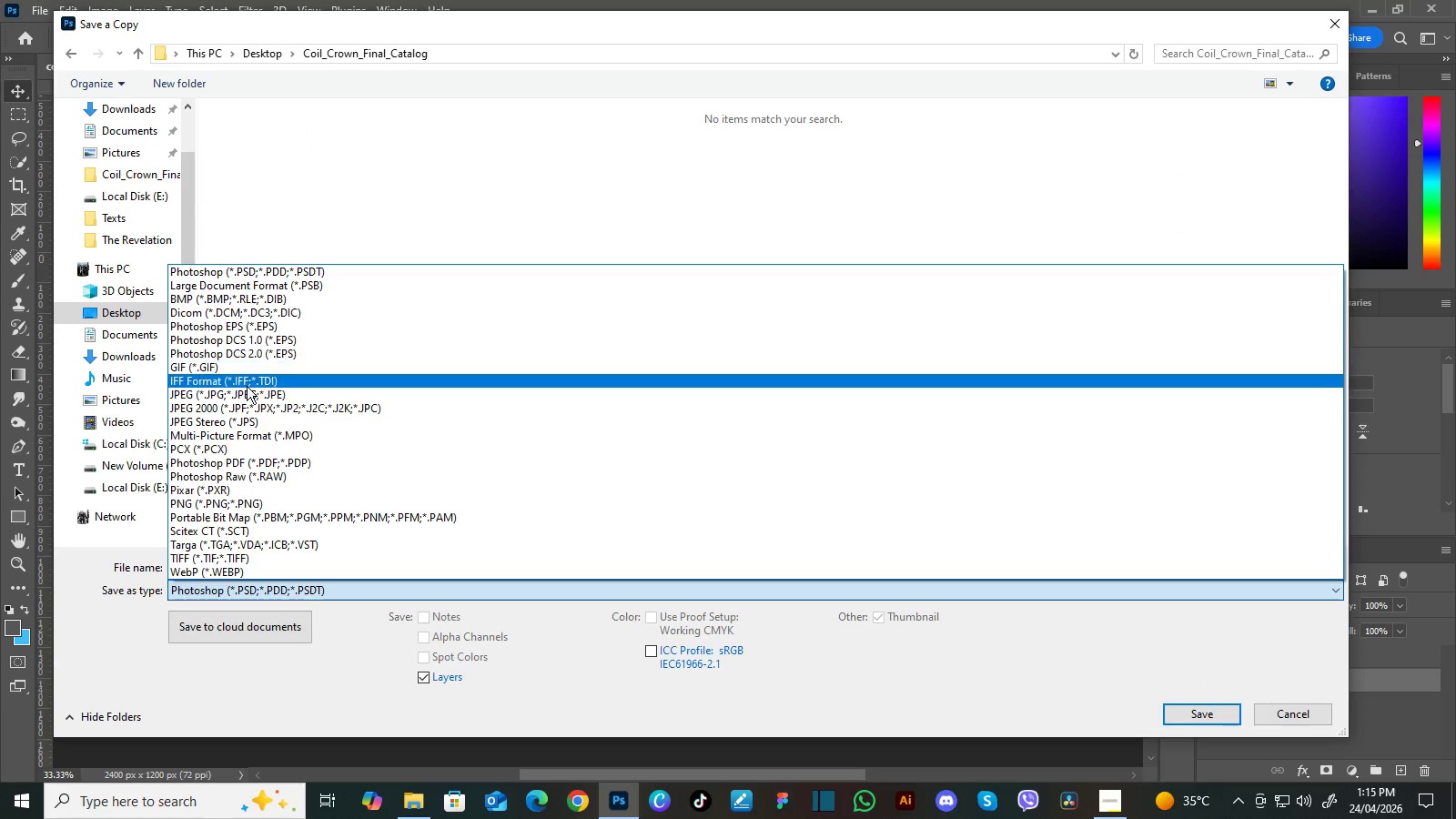 
left_click([245, 390])
 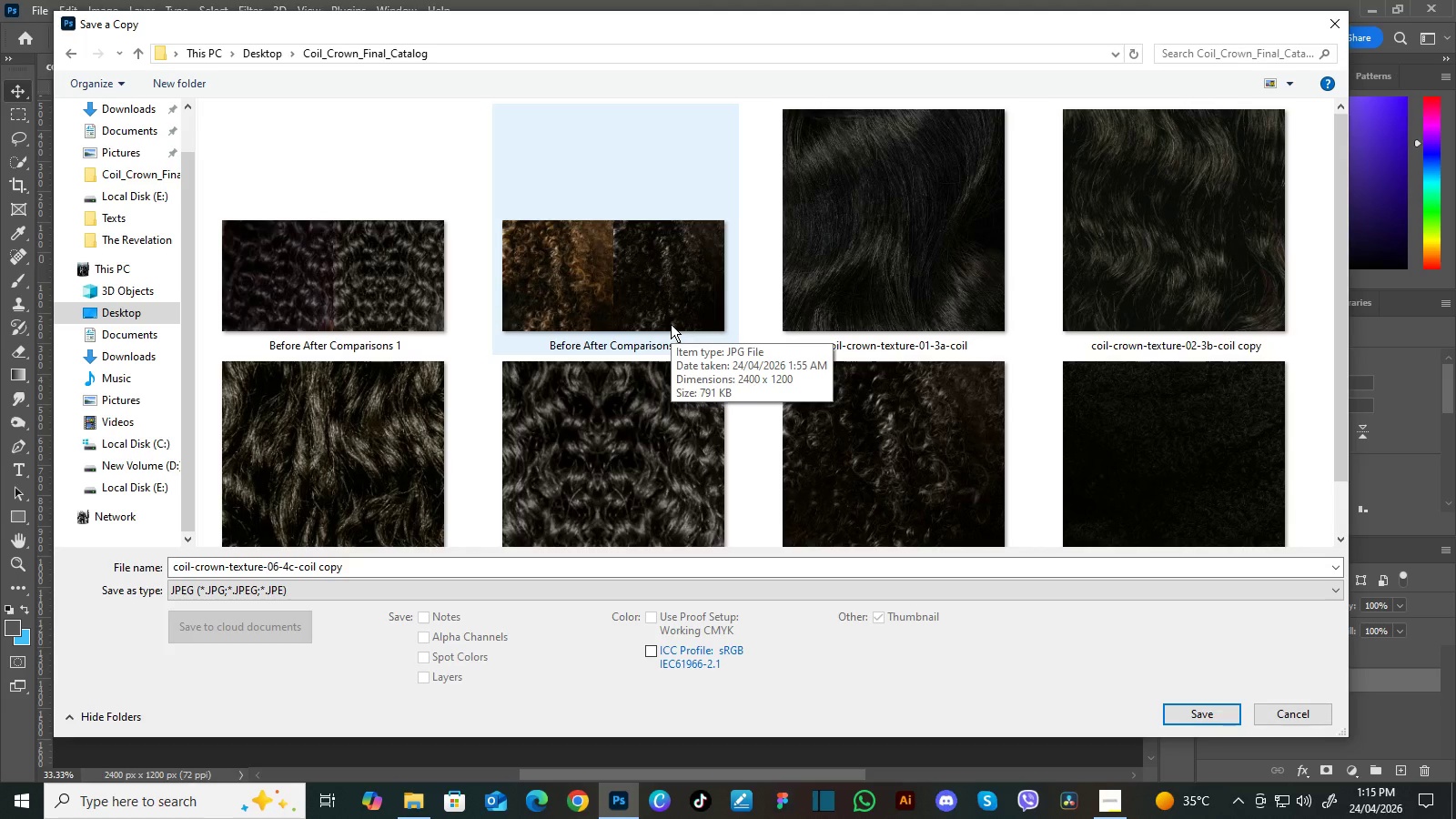 
left_click([671, 324])
 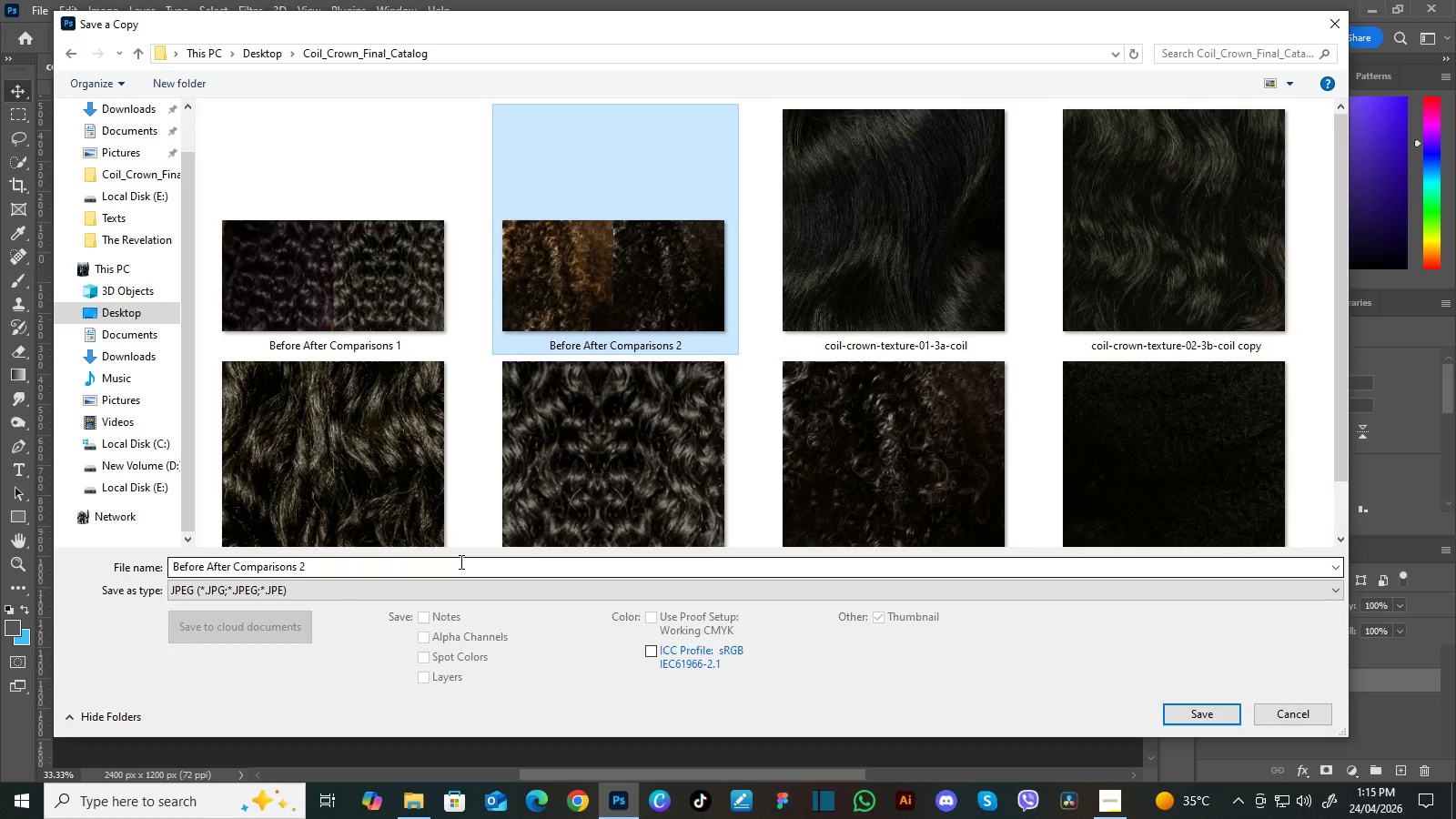 
double_click([460, 561])
 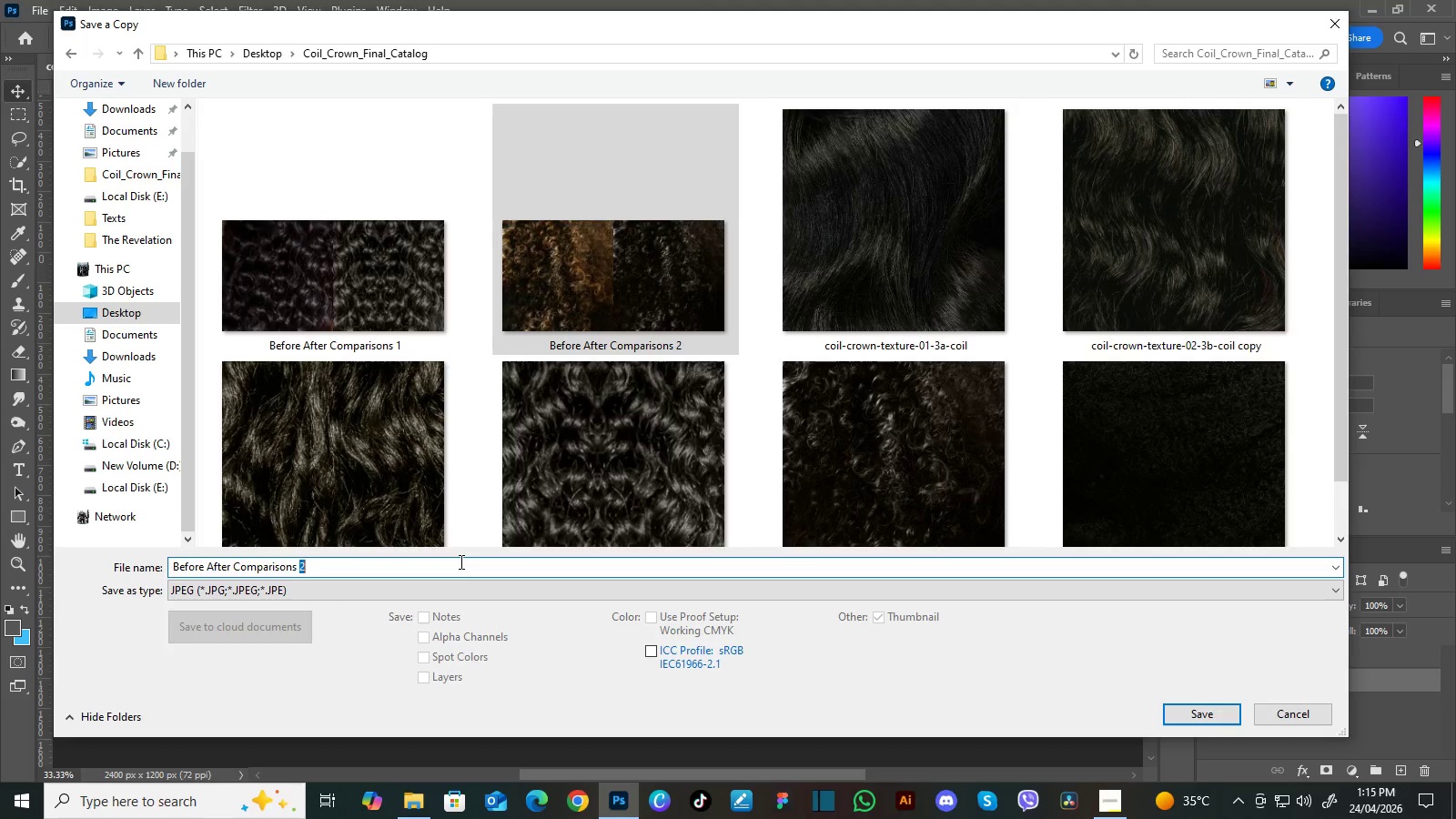 
key(3)
 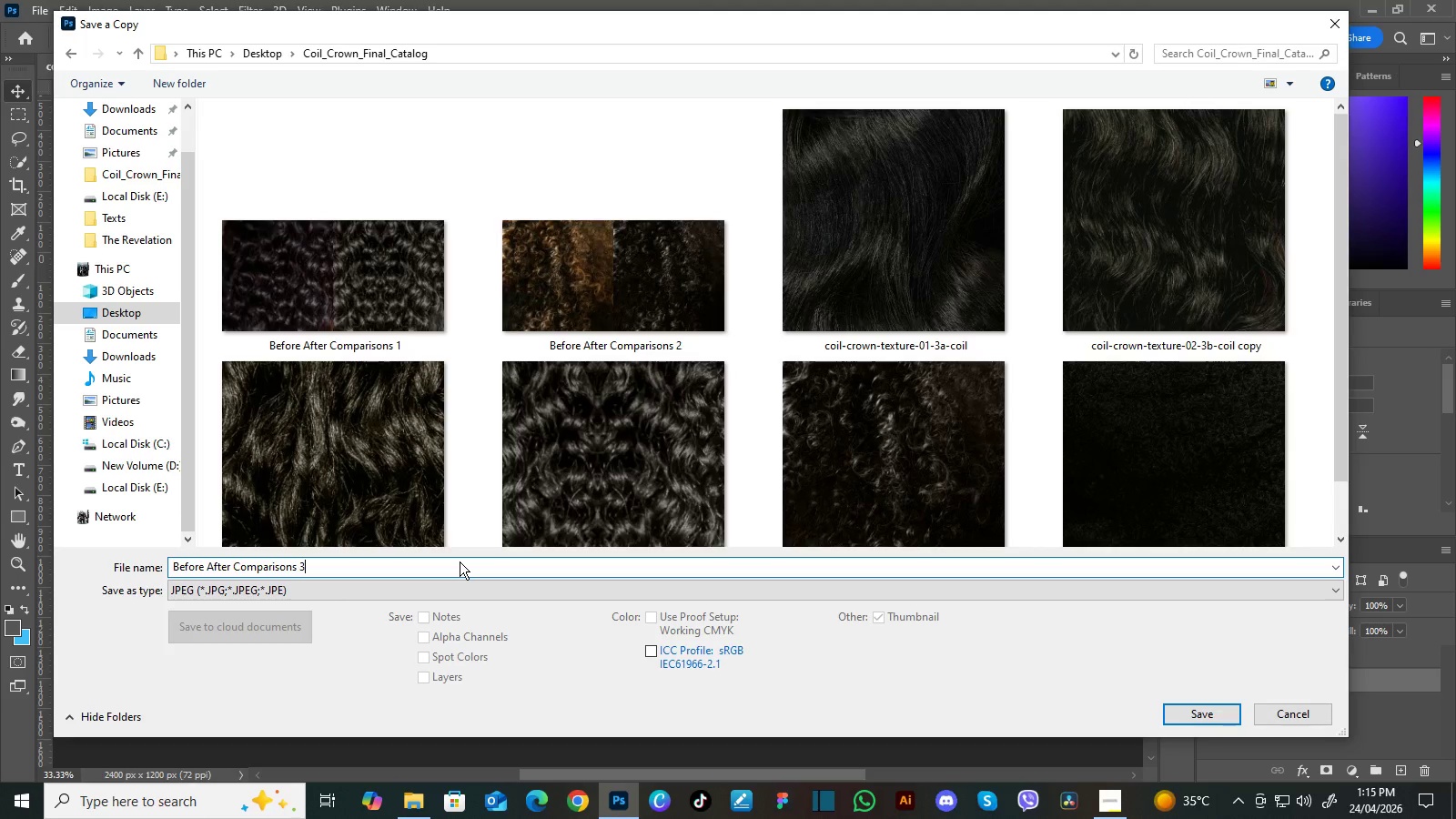 
key(Enter)
 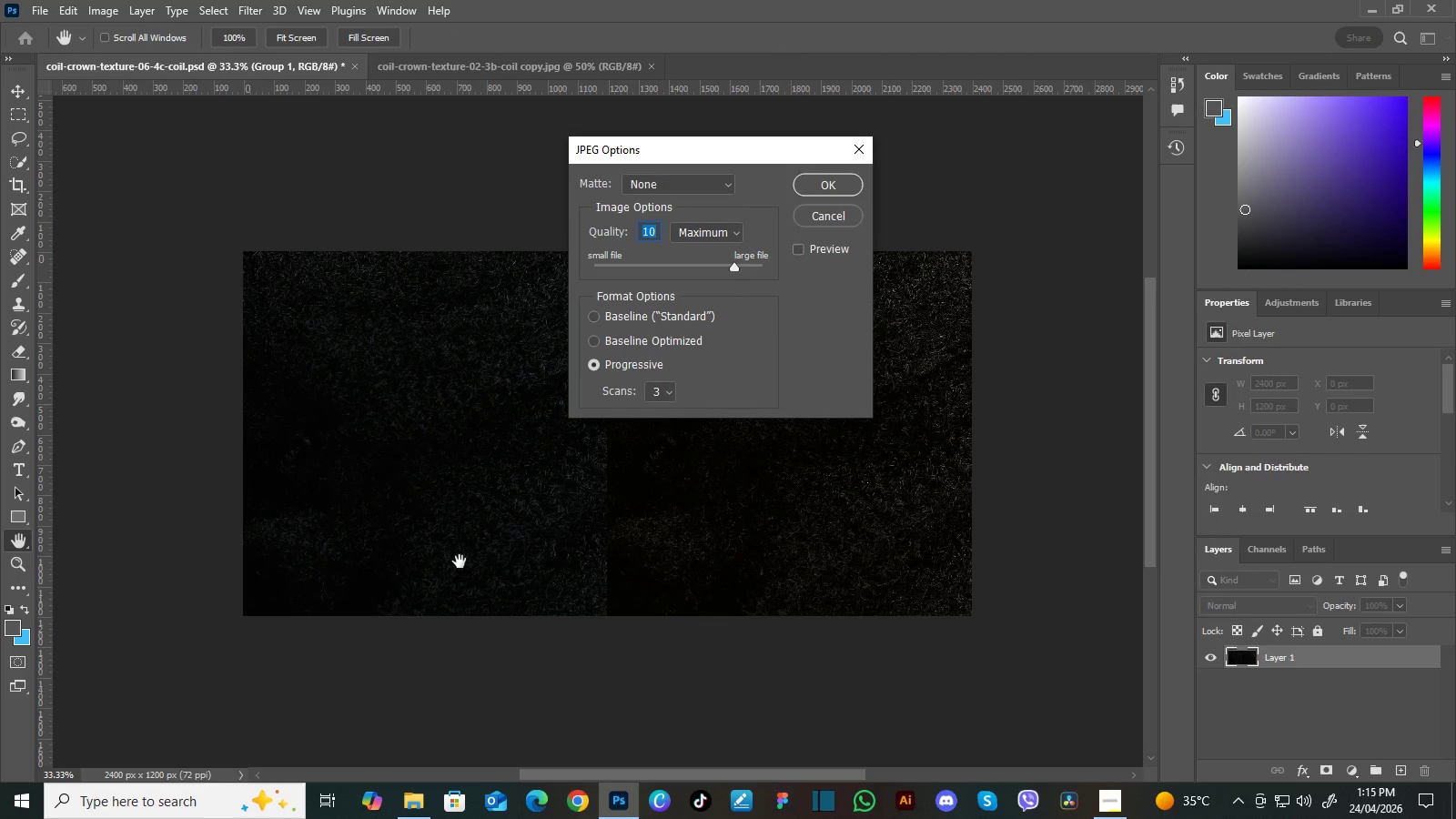 